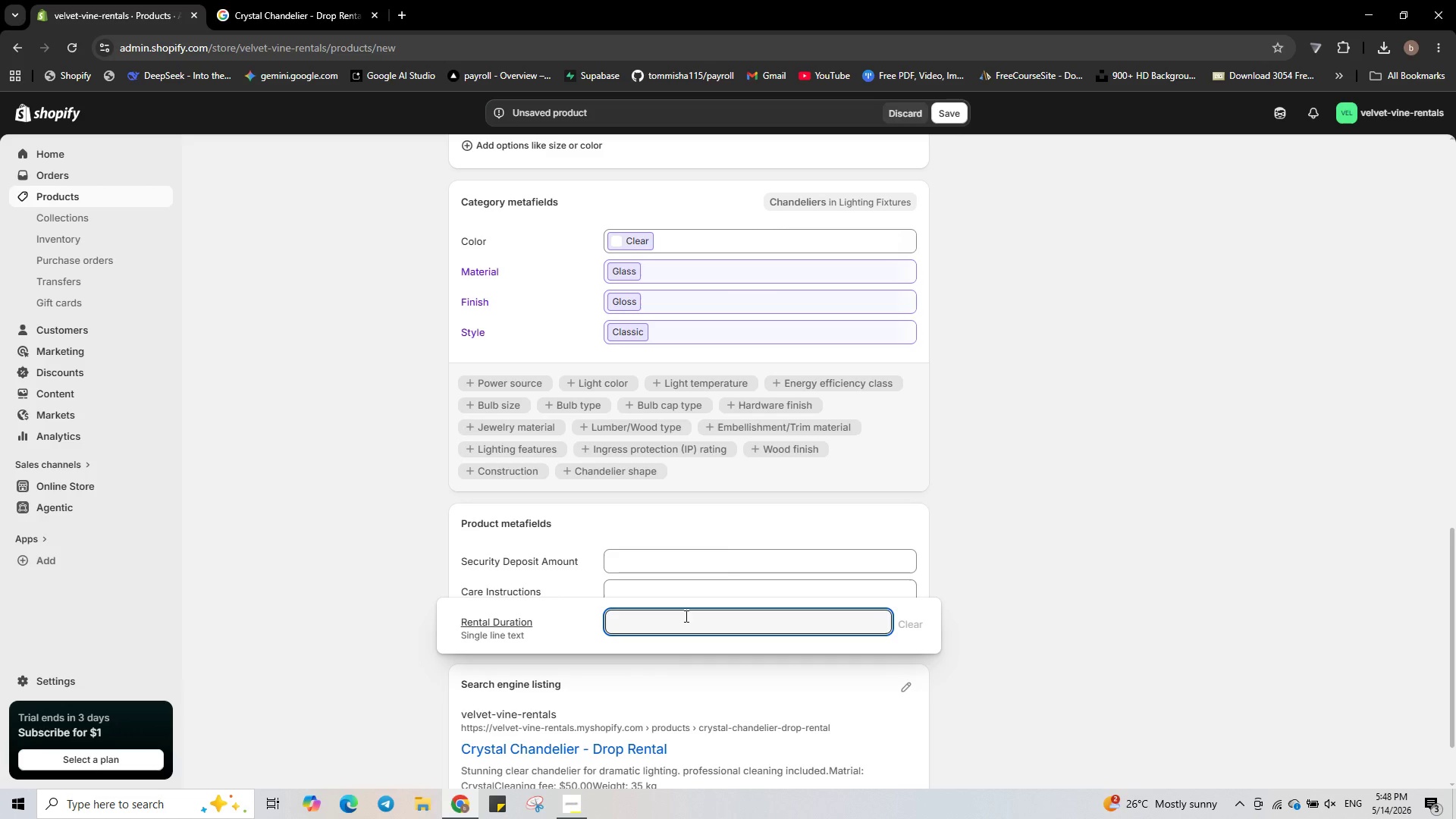 
type(72 Hours (Weekends))
 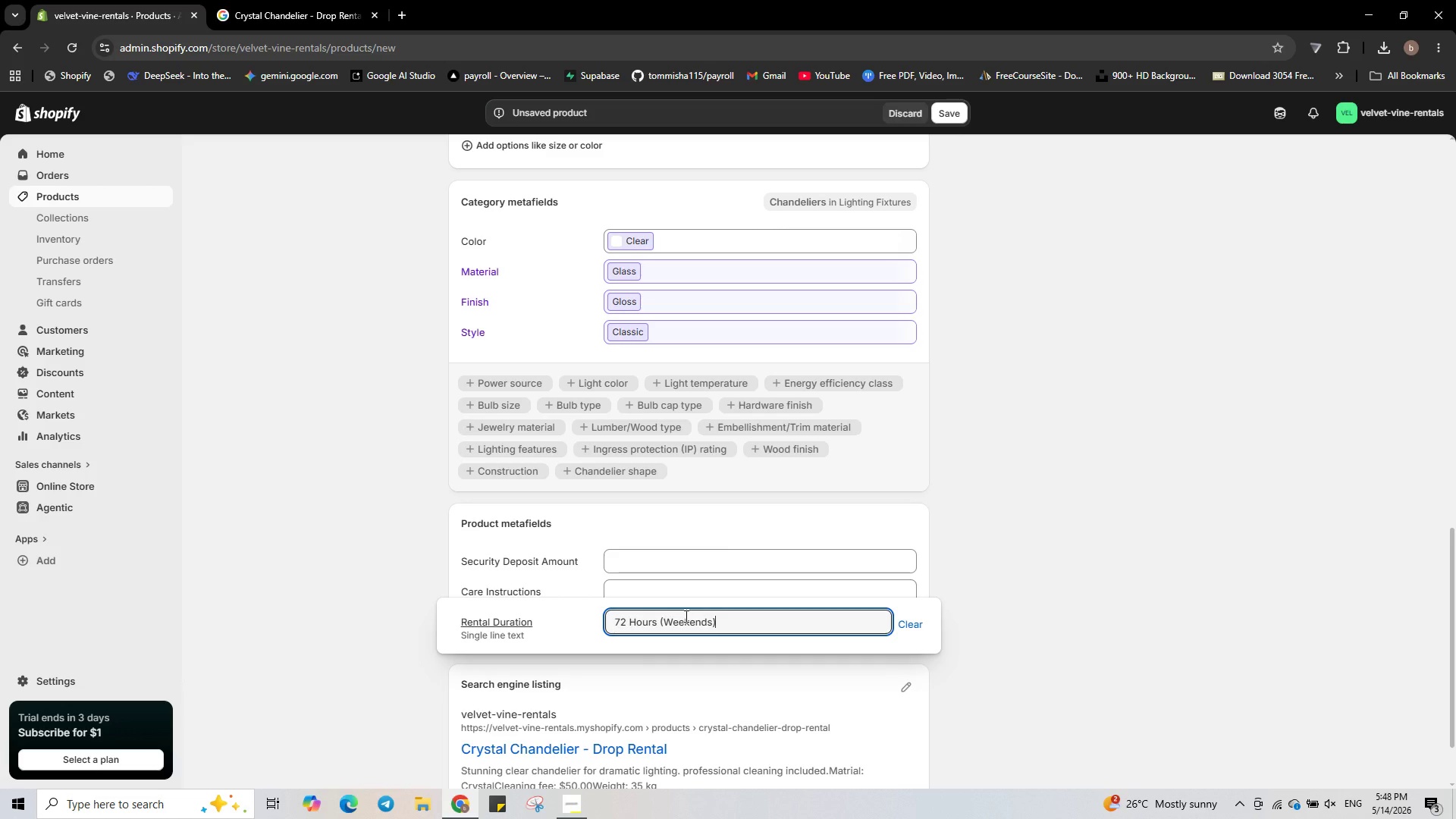 
left_click([673, 586])
 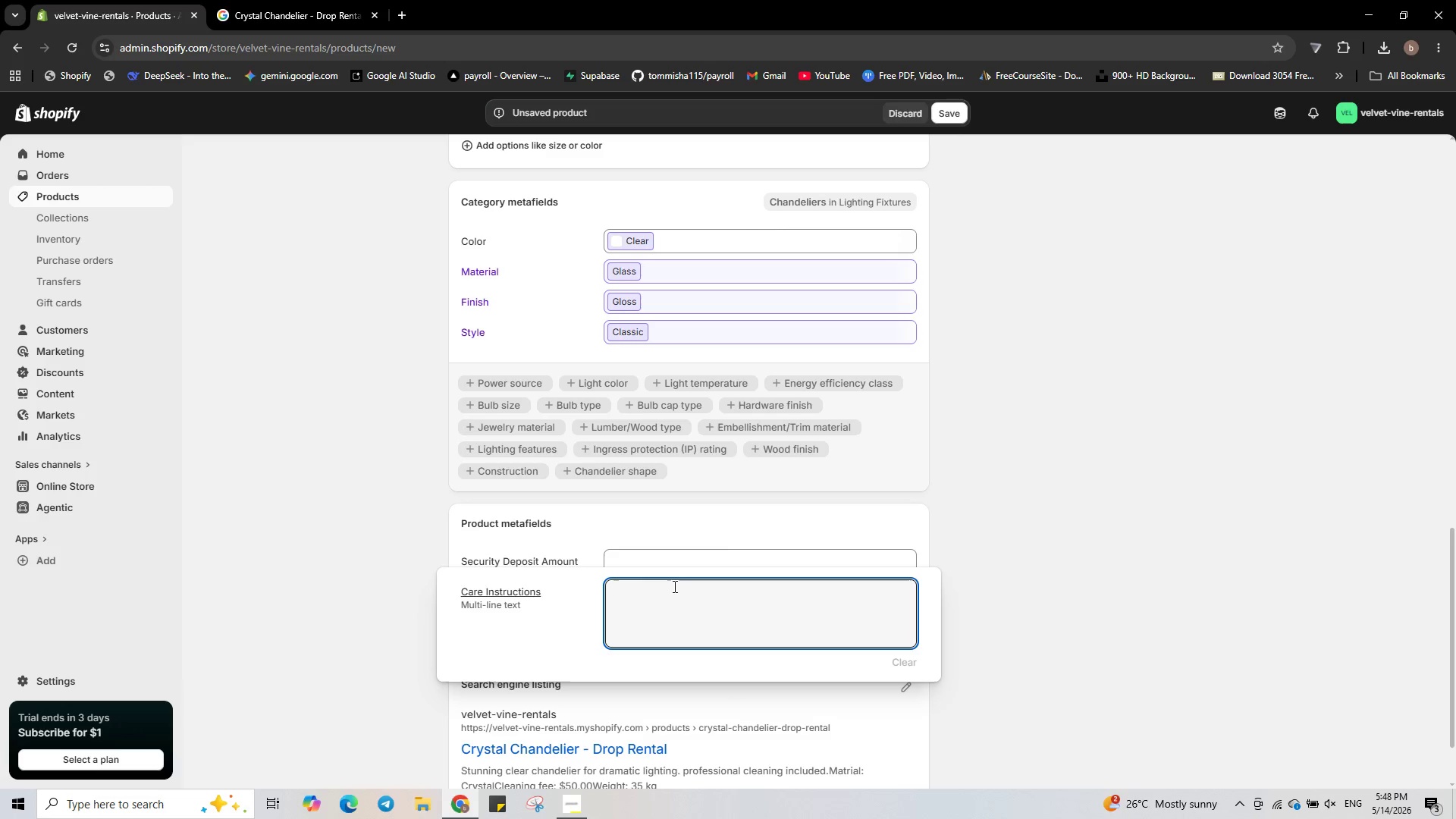 
type(Professional cleaning included in fee)
 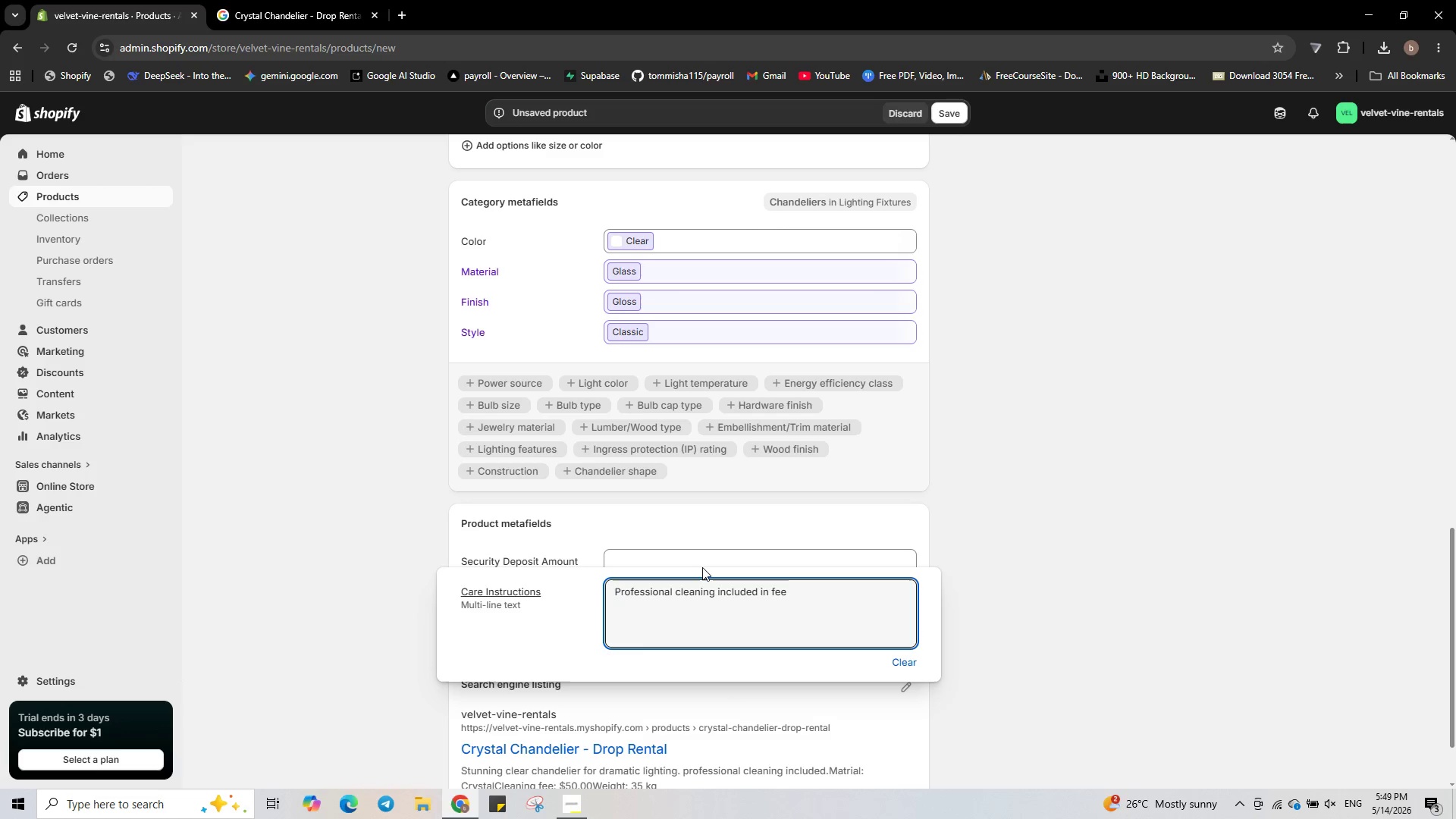 
key(Period)
 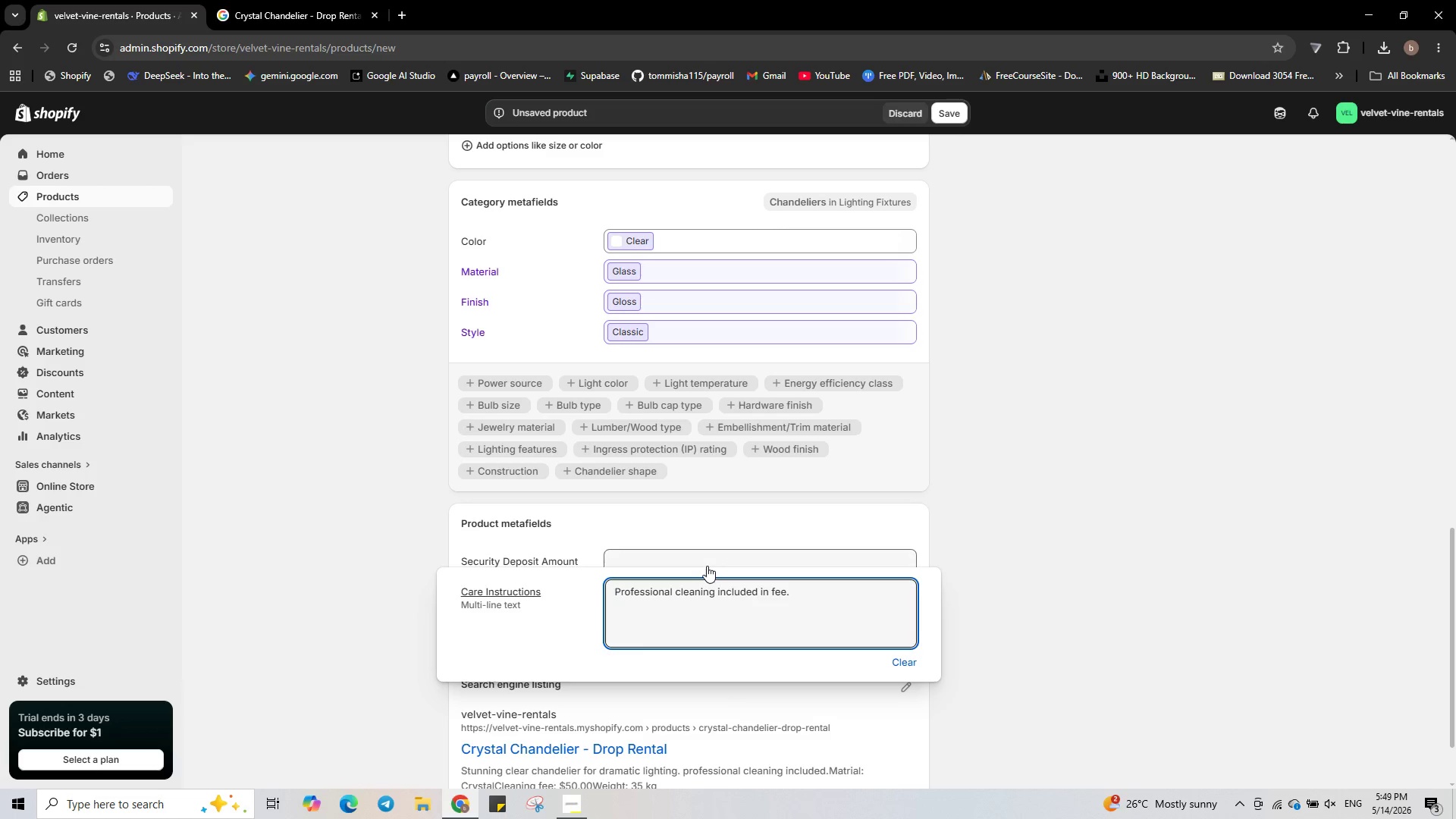 
left_click([708, 565])
 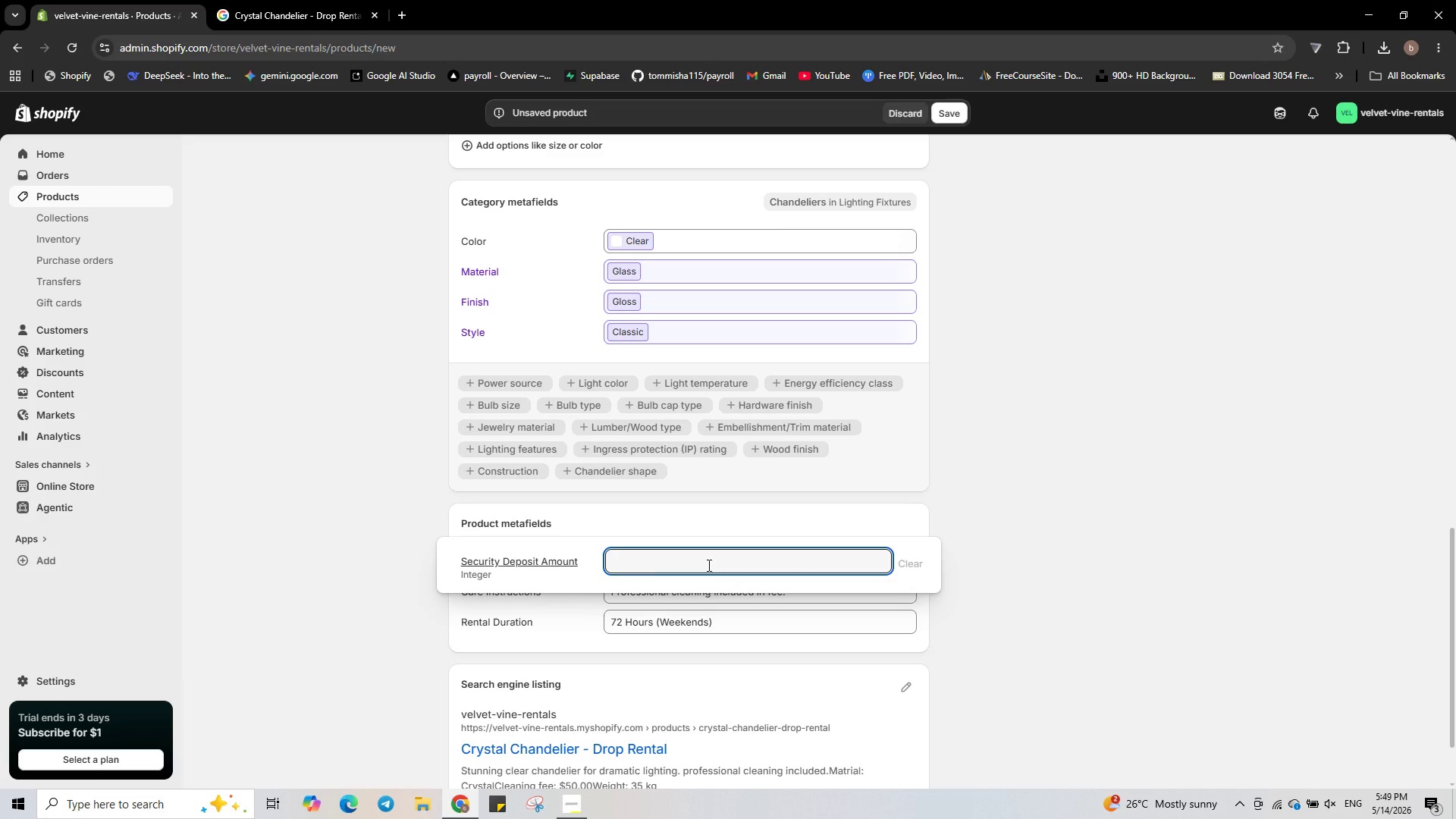 
key(Numpad8)
 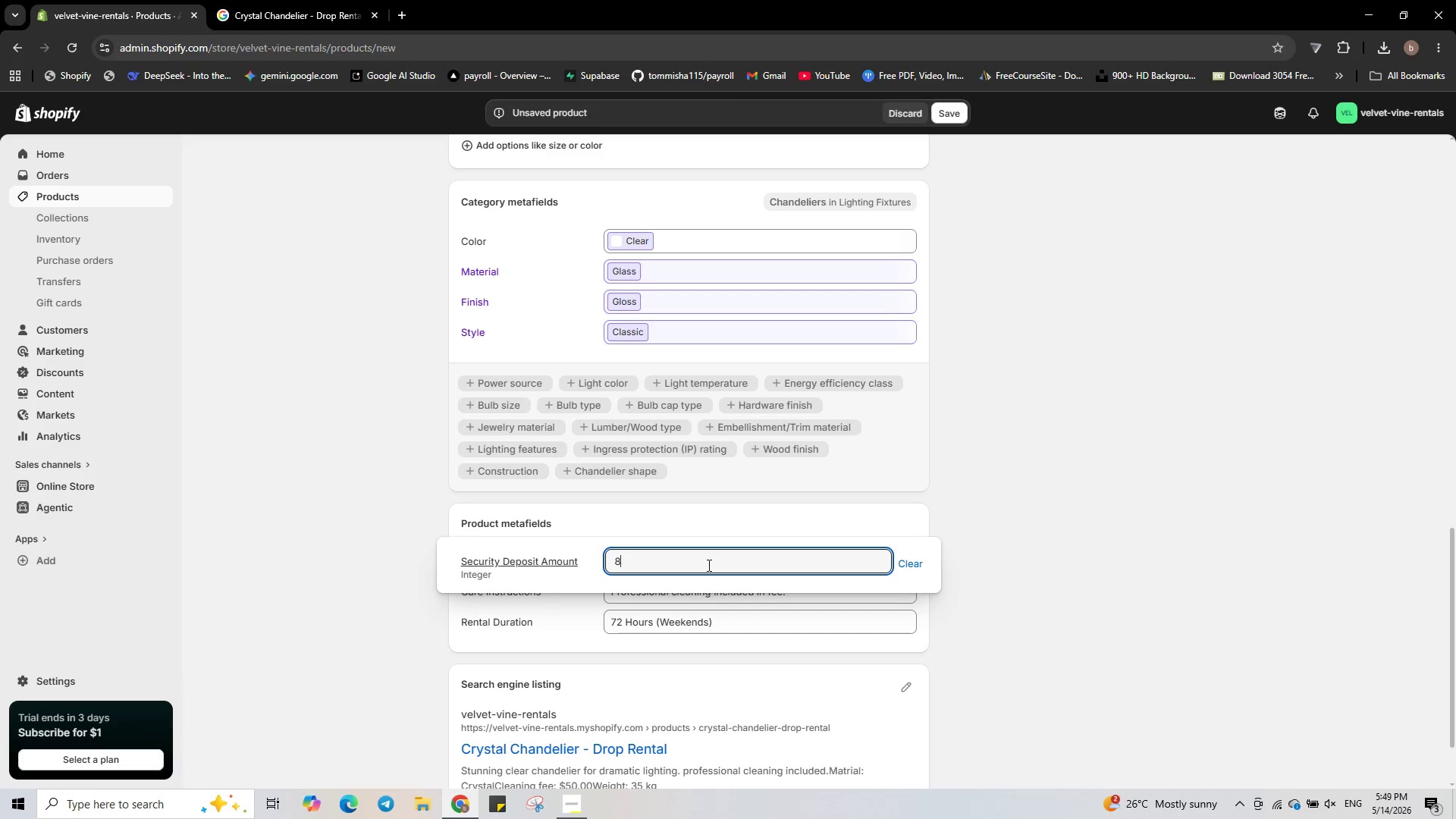 
key(Numpad0)
 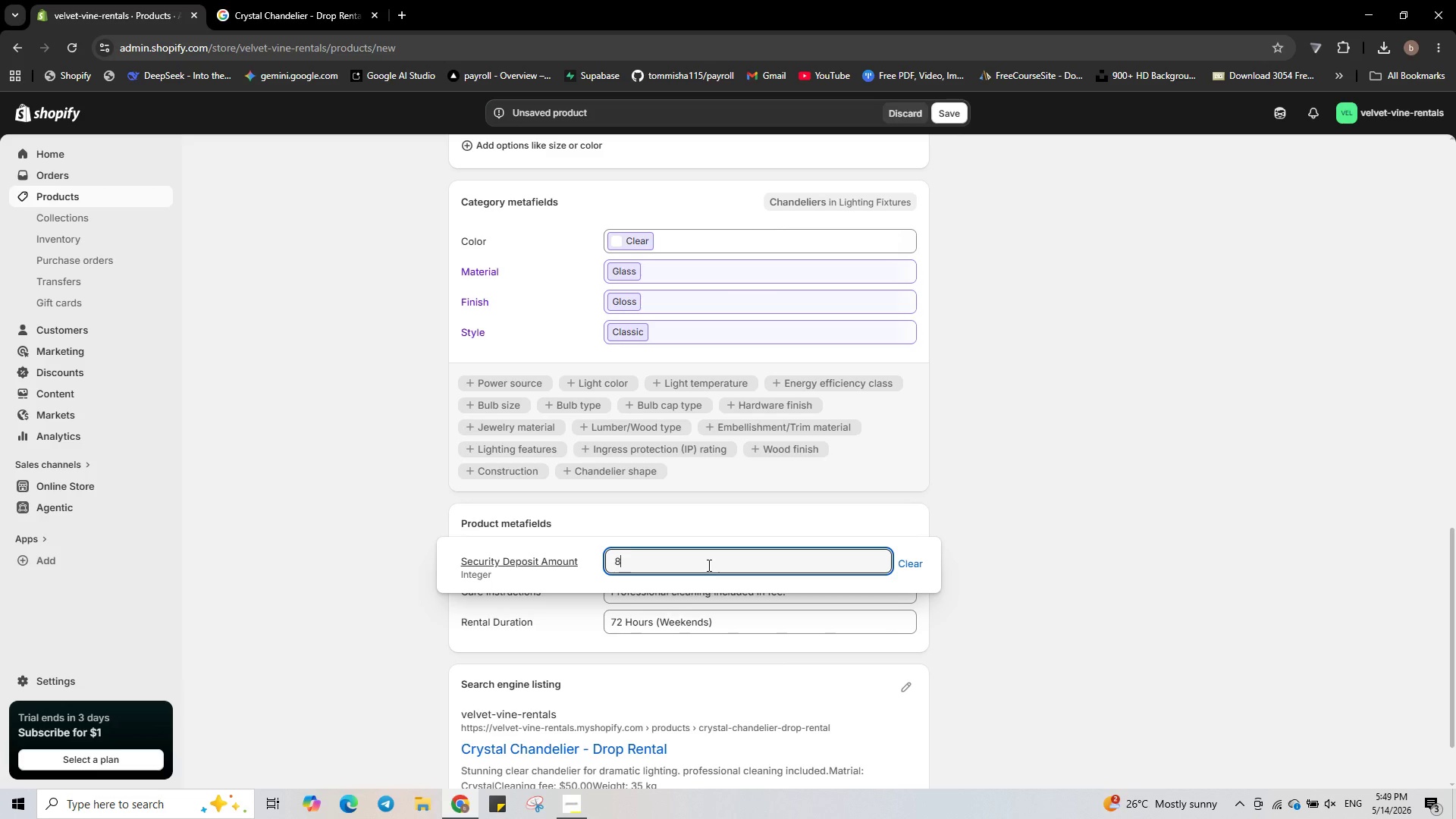 
key(Numpad0)
 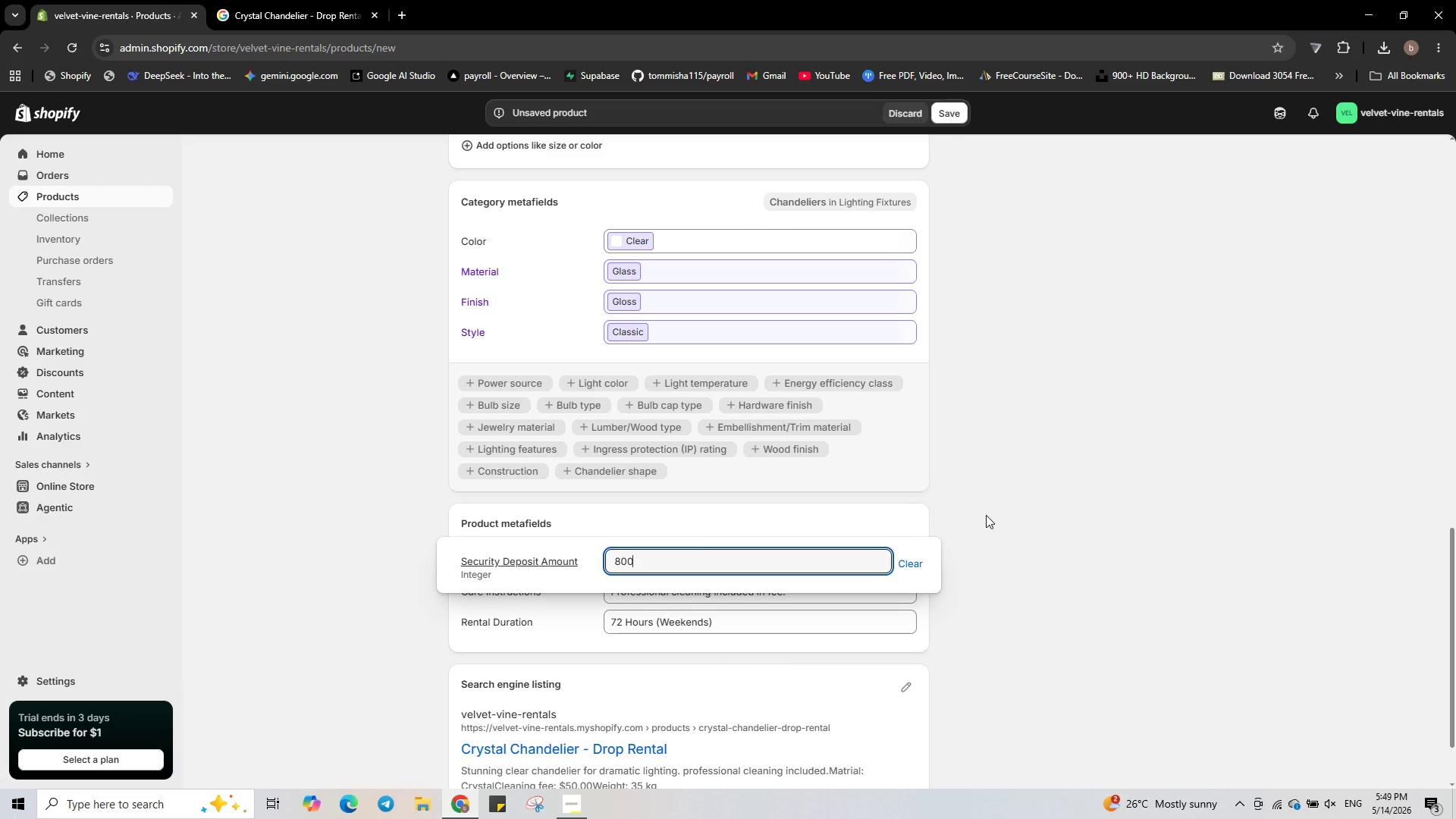 
left_click([986, 515])
 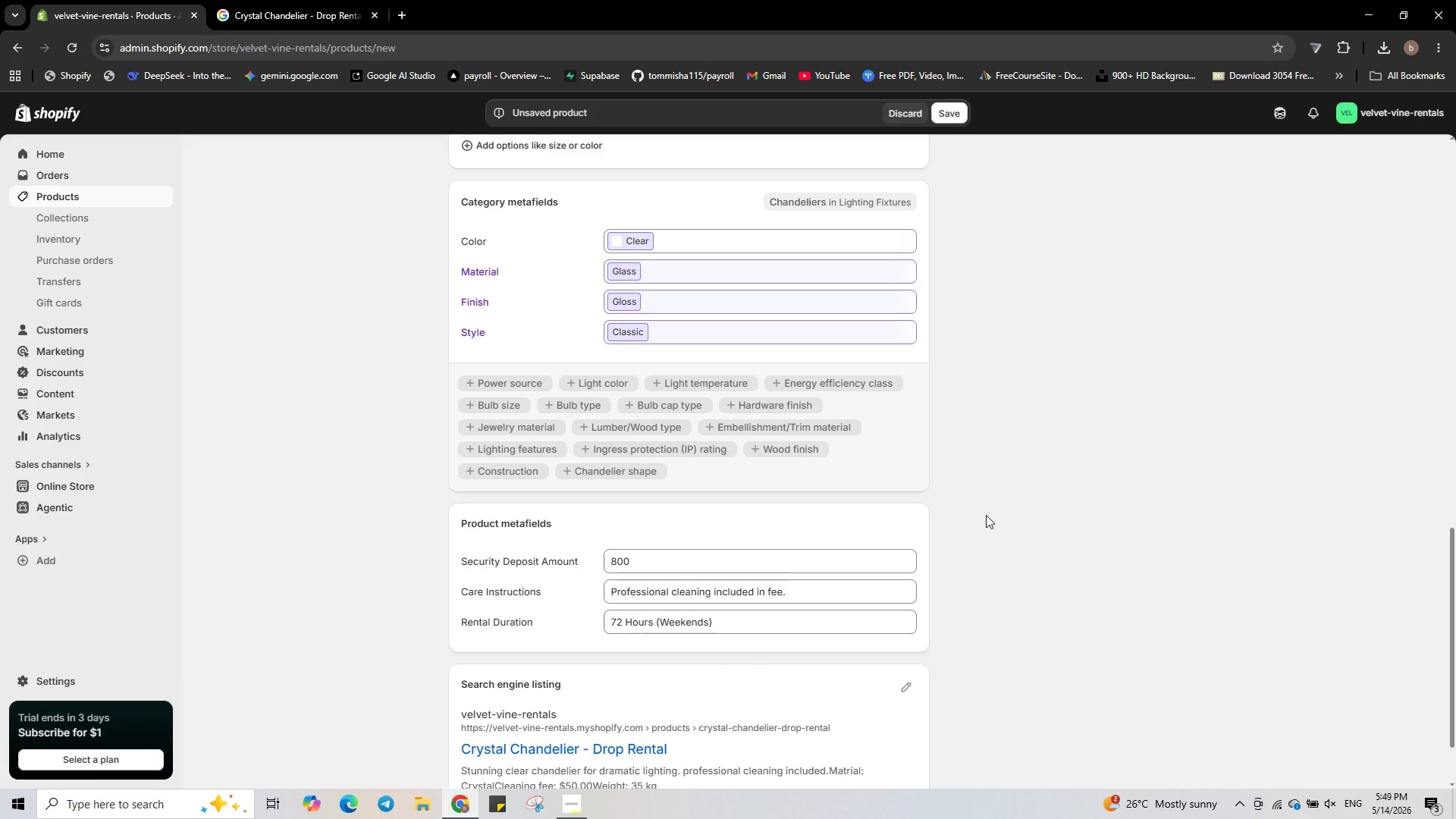 
scroll: coordinate [986, 515], scroll_direction: down, amount: 1.0
 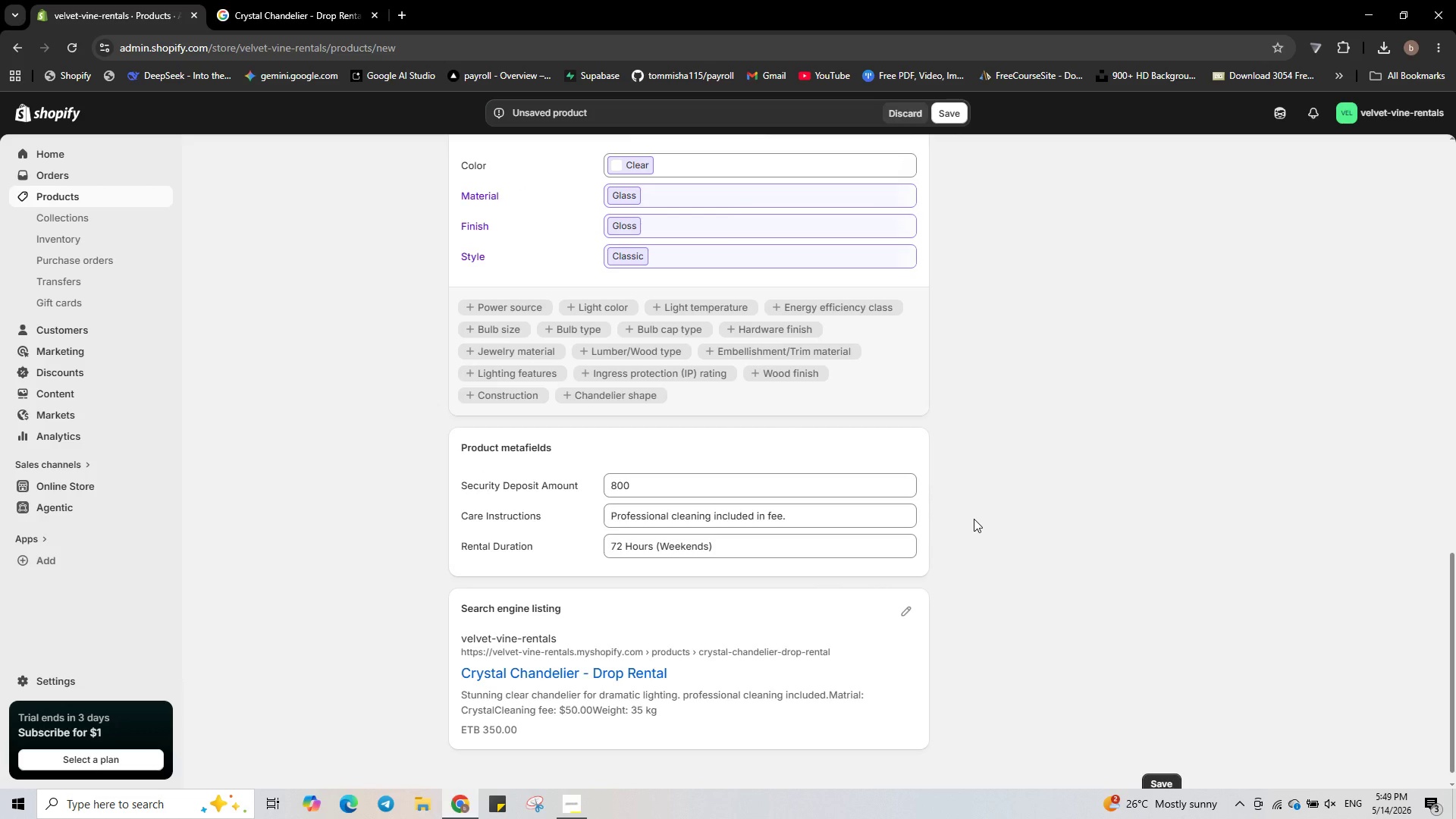 
wait(11.88)
 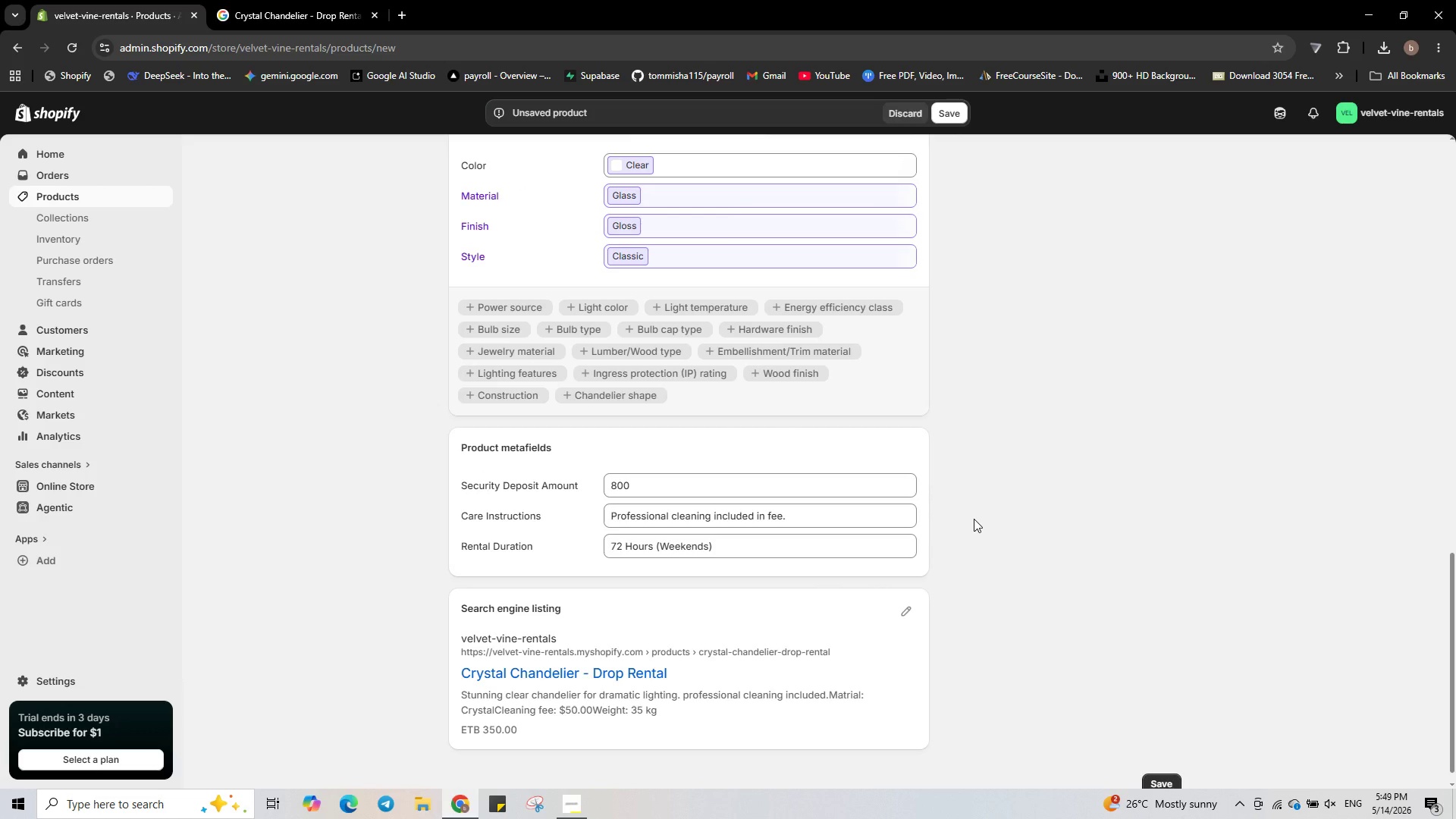 
scroll: coordinate [795, 643], scroll_direction: down, amount: 1.0
 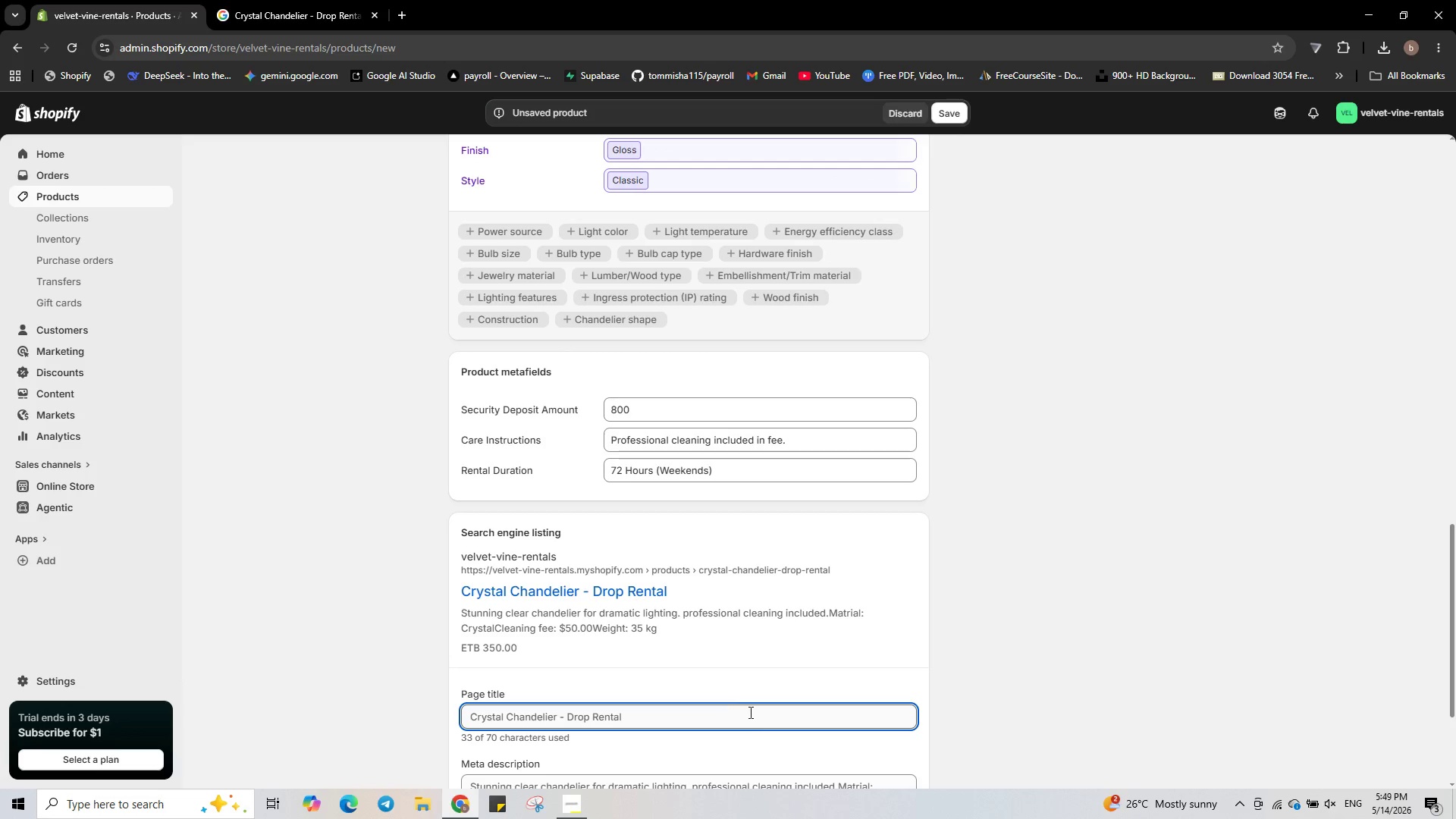 
left_click([749, 711])
 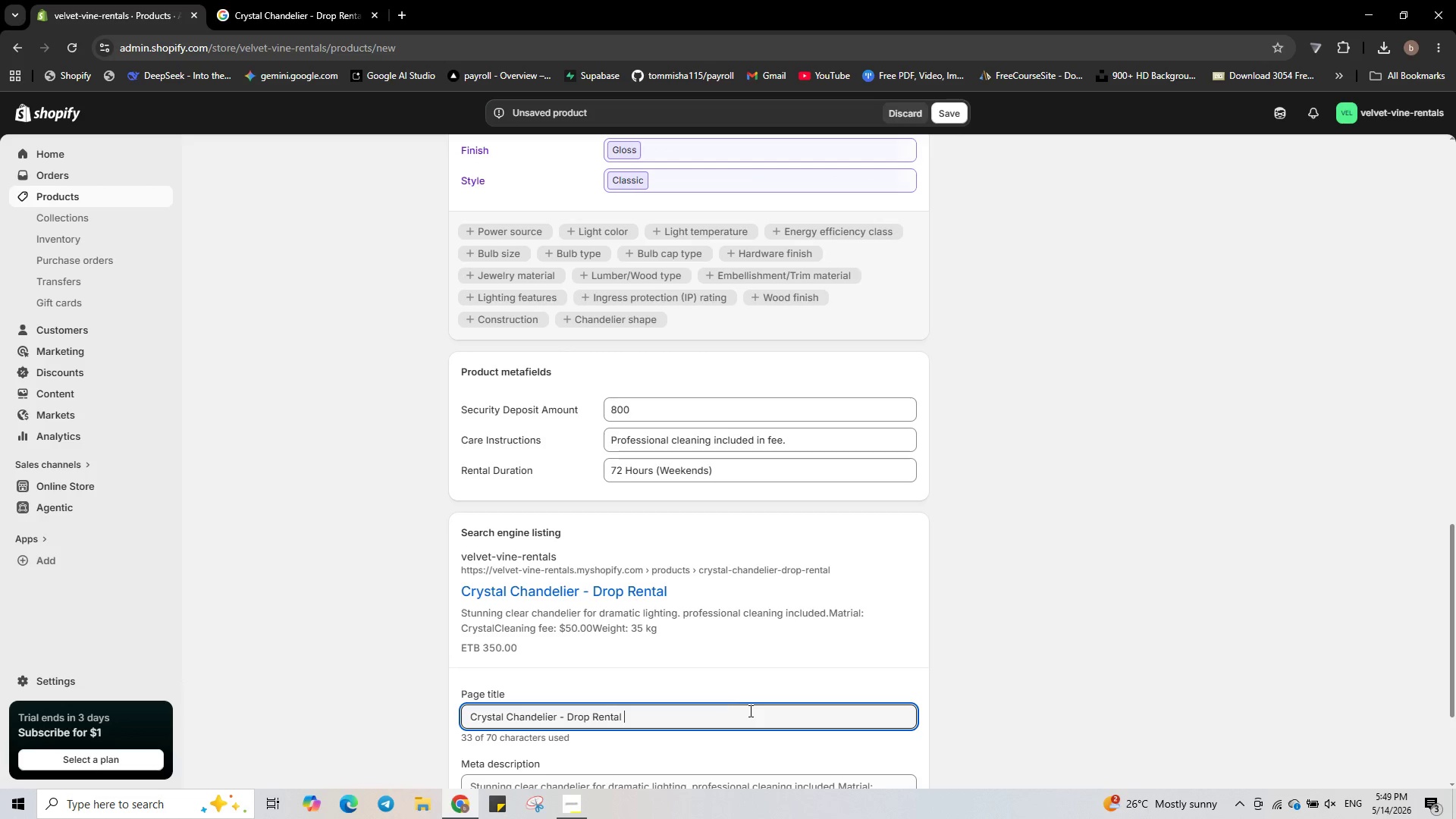 
type(| Velvet & Vine)
 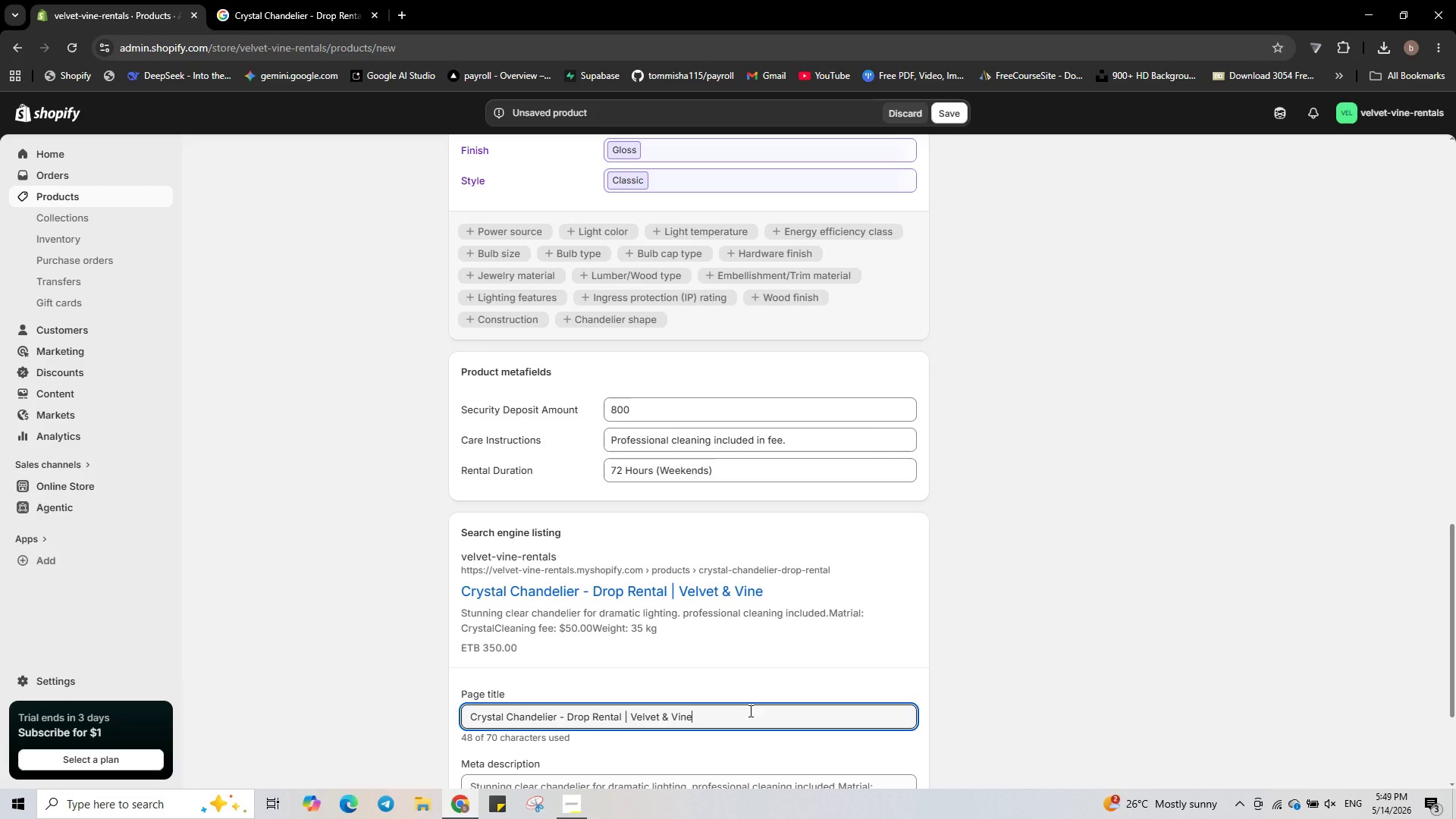 
scroll: coordinate [748, 710], scroll_direction: down, amount: 1.0
 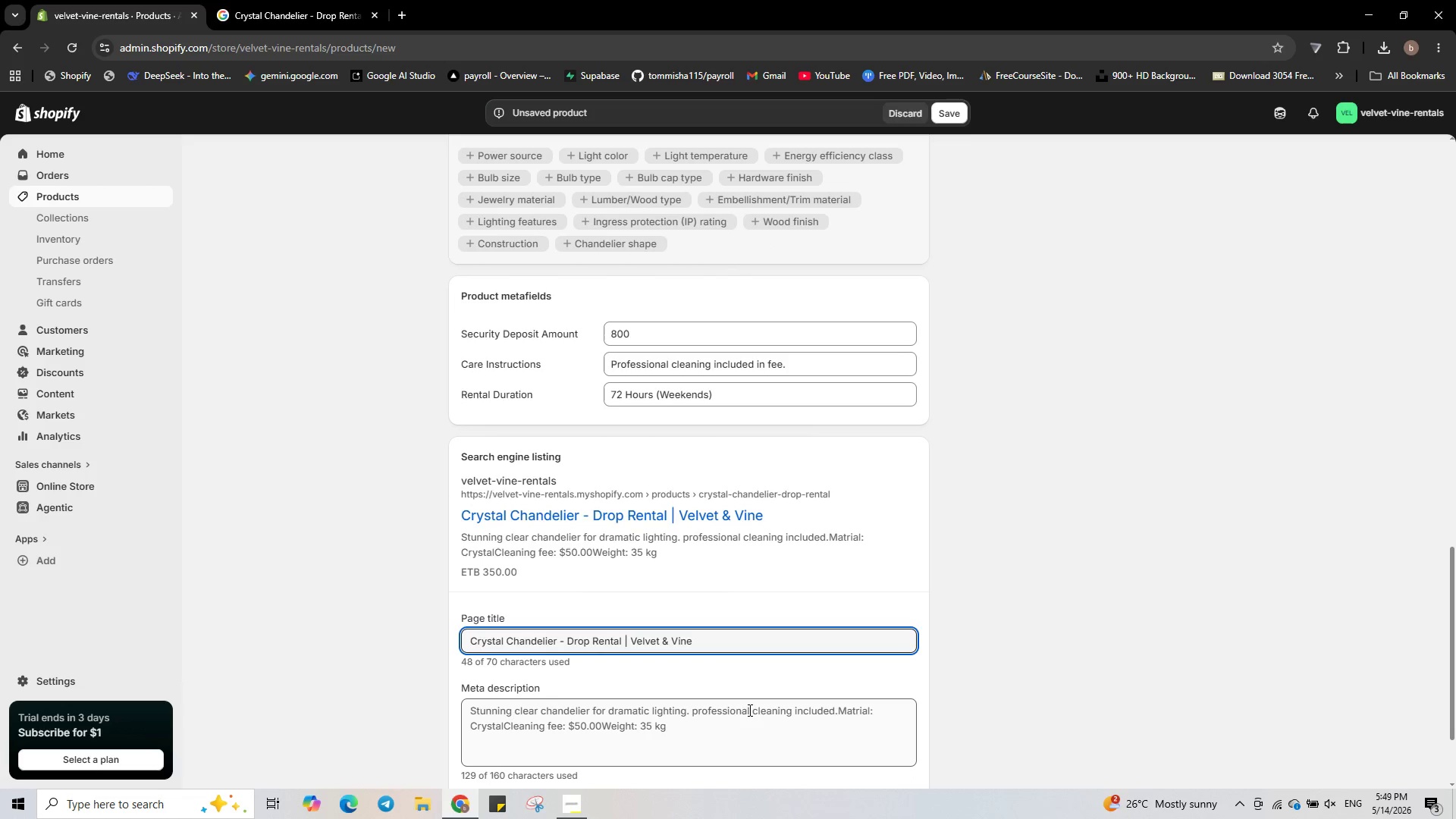 
left_click([748, 710])
 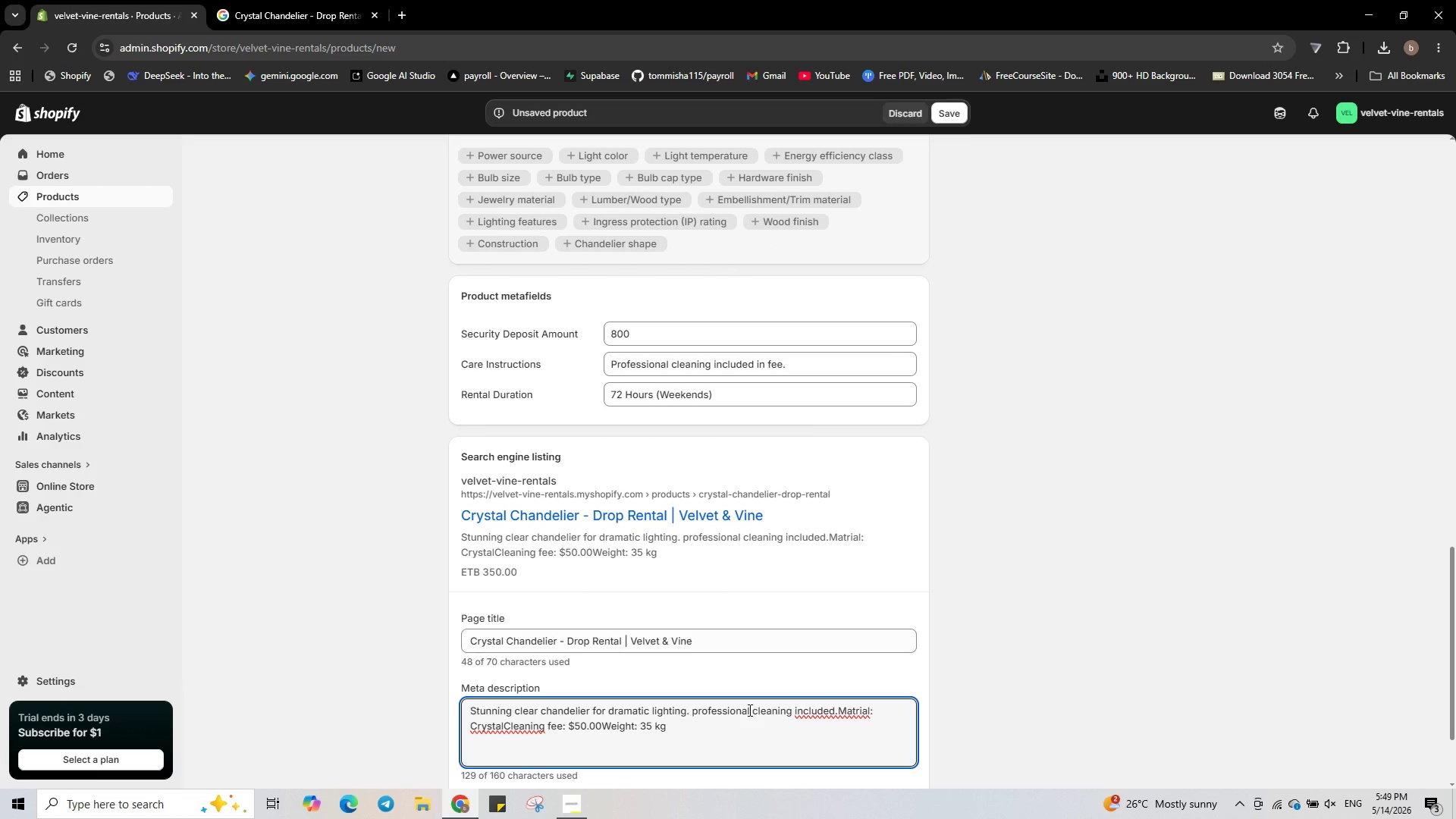 
key(Control+A)
 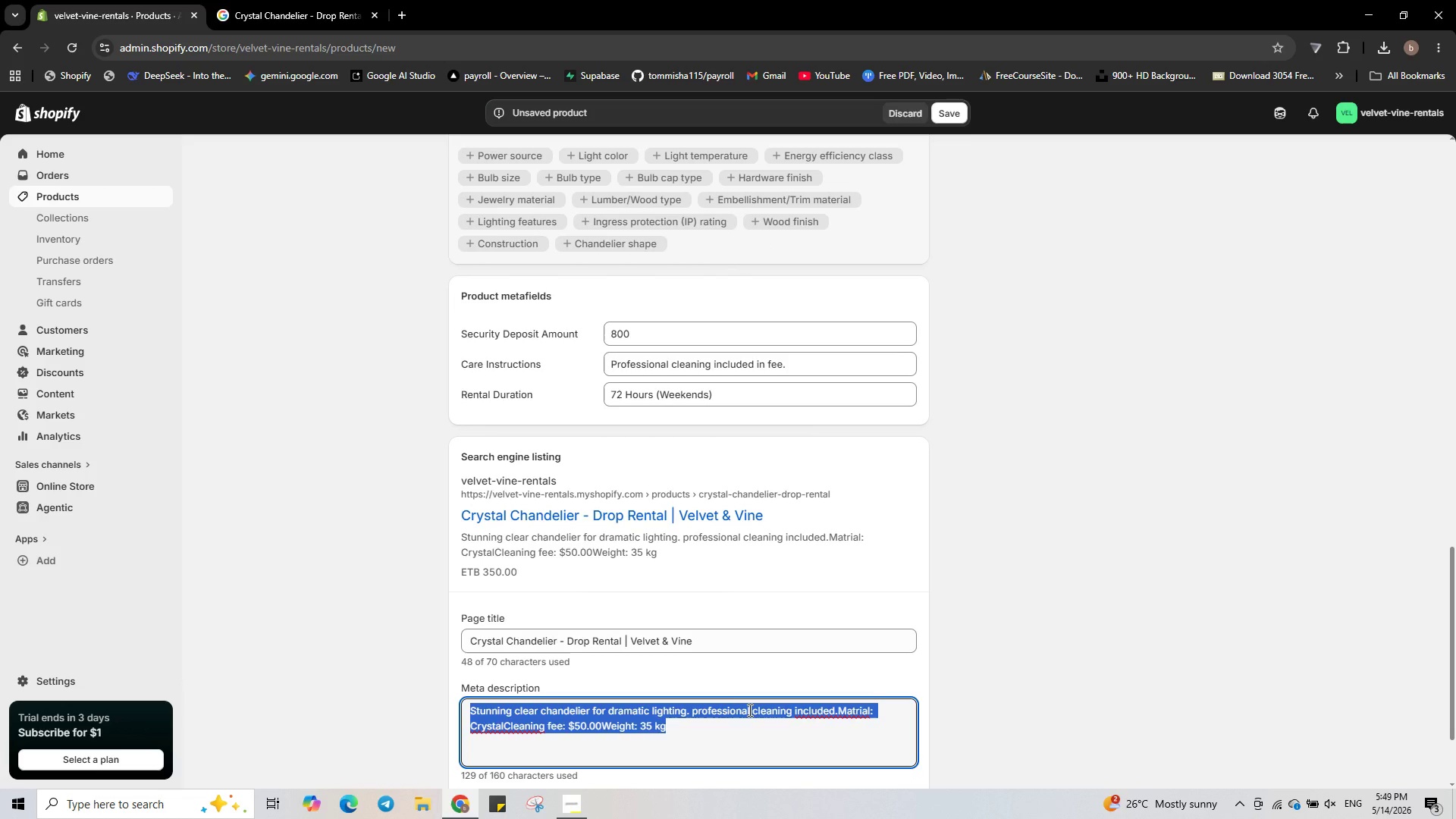 
key(Backspace)
type(Clear crystal chandelier rental for weddings and galas. Stuning drop)
 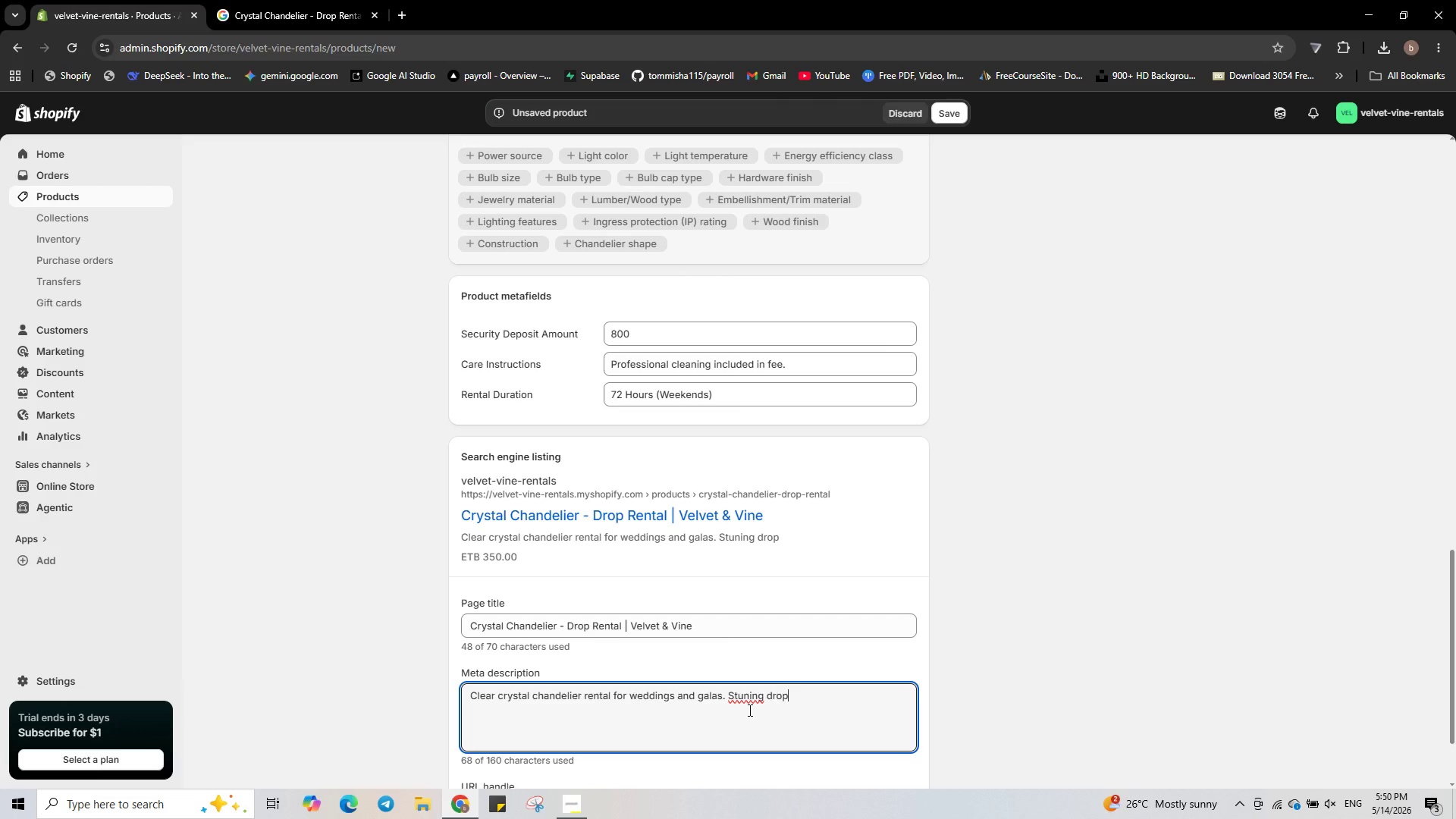 
right_click([753, 698])
 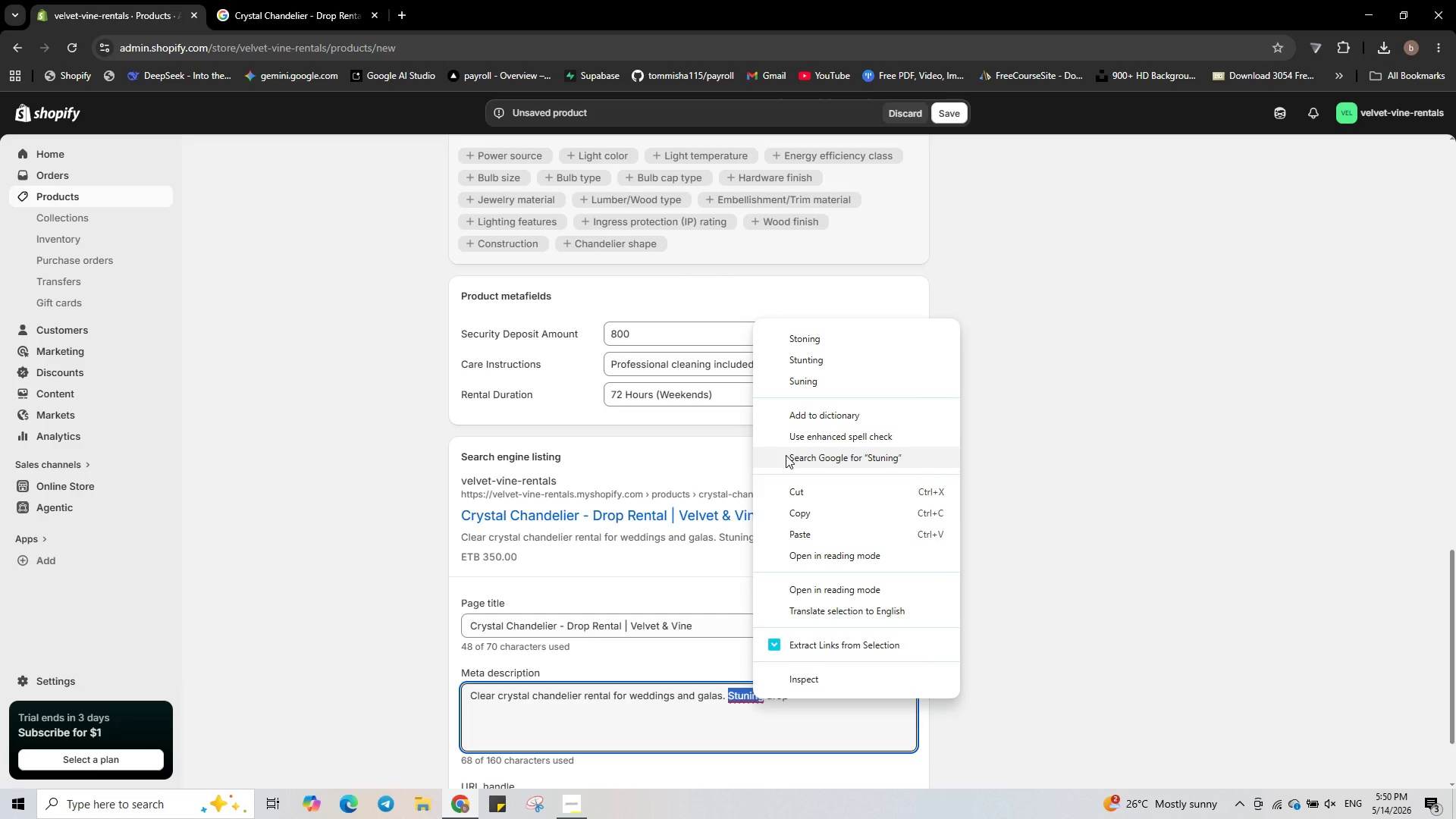 
wait(7.0)
 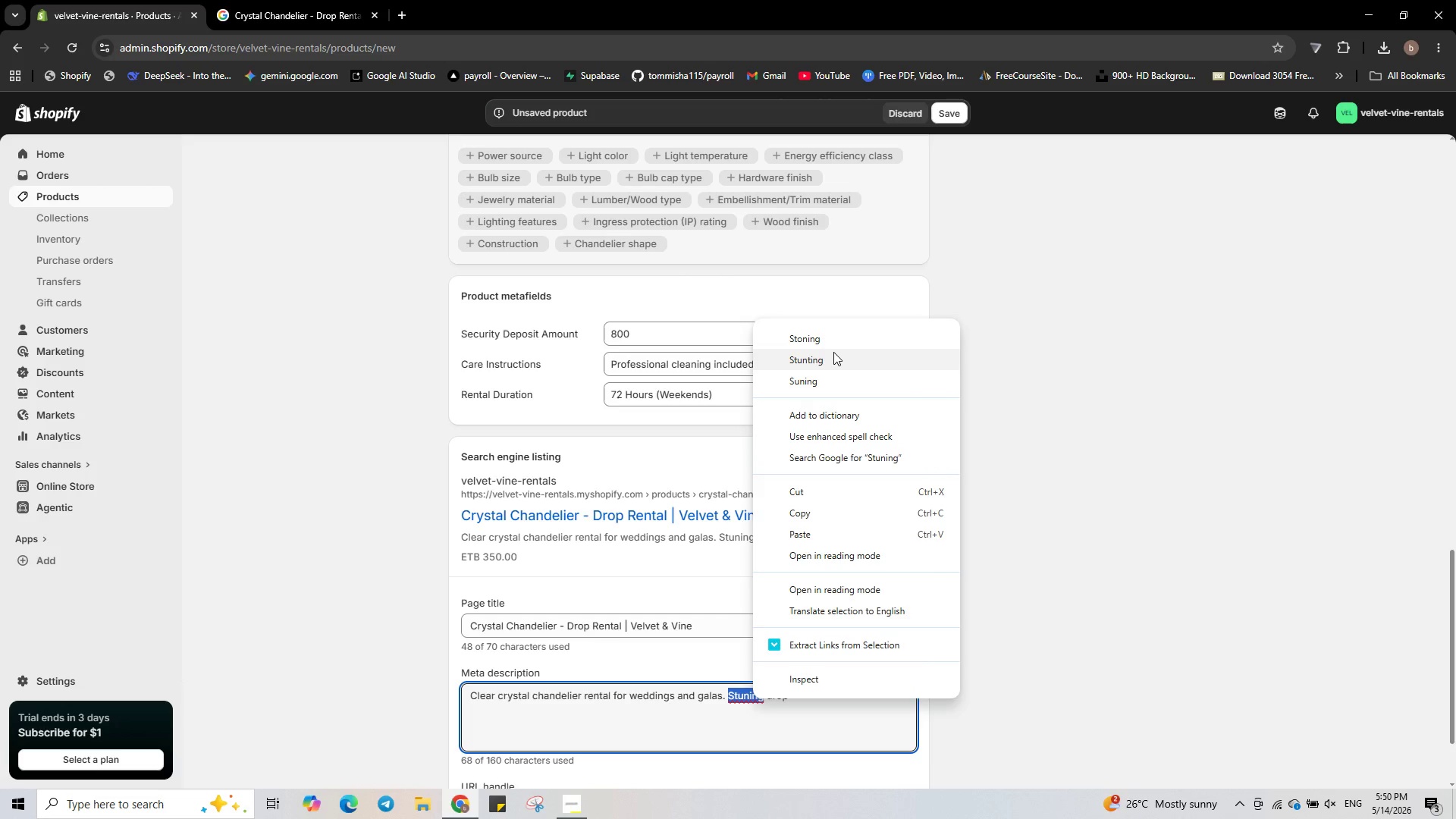 
left_click([746, 701])
 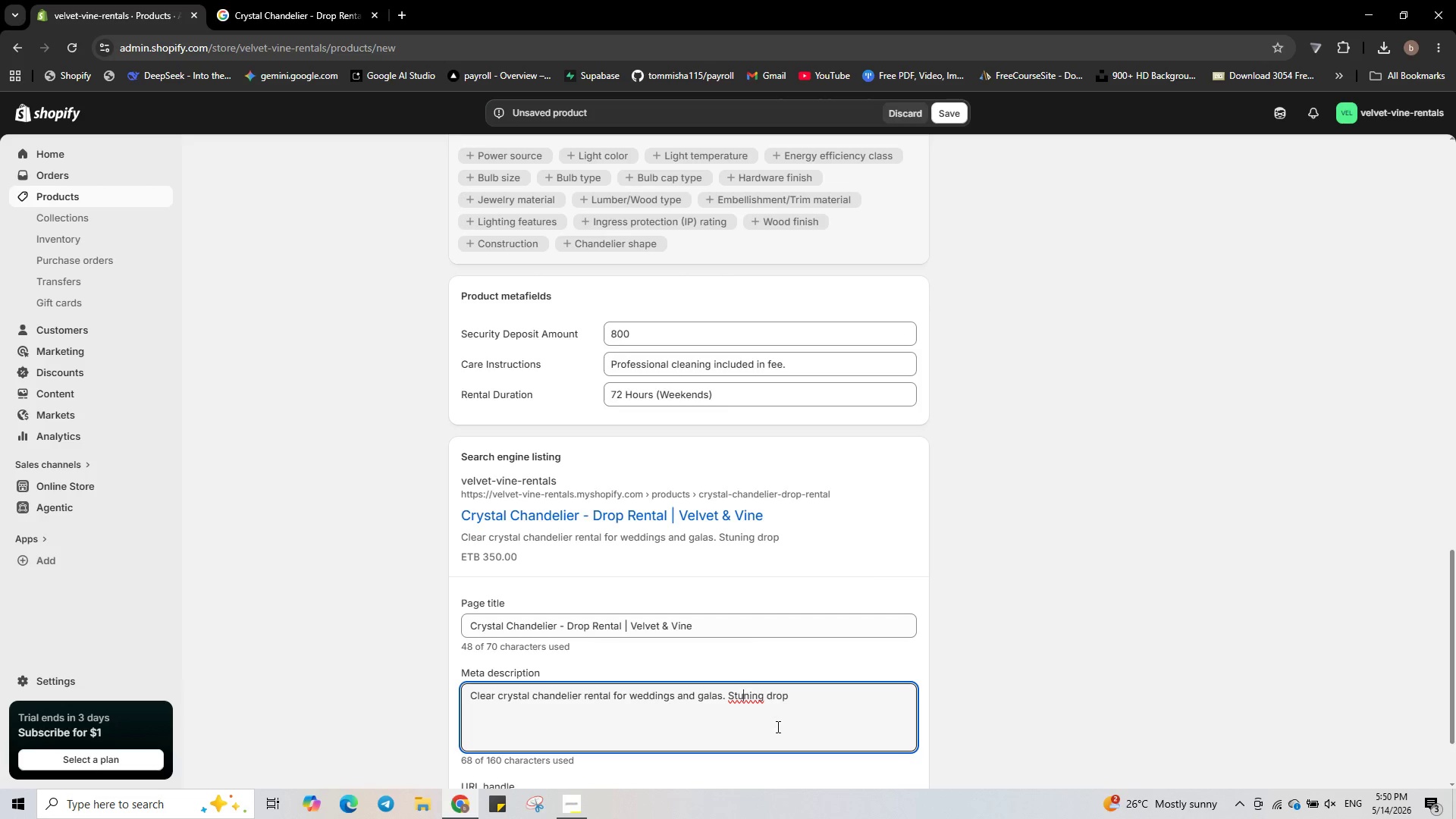 
key(N)
 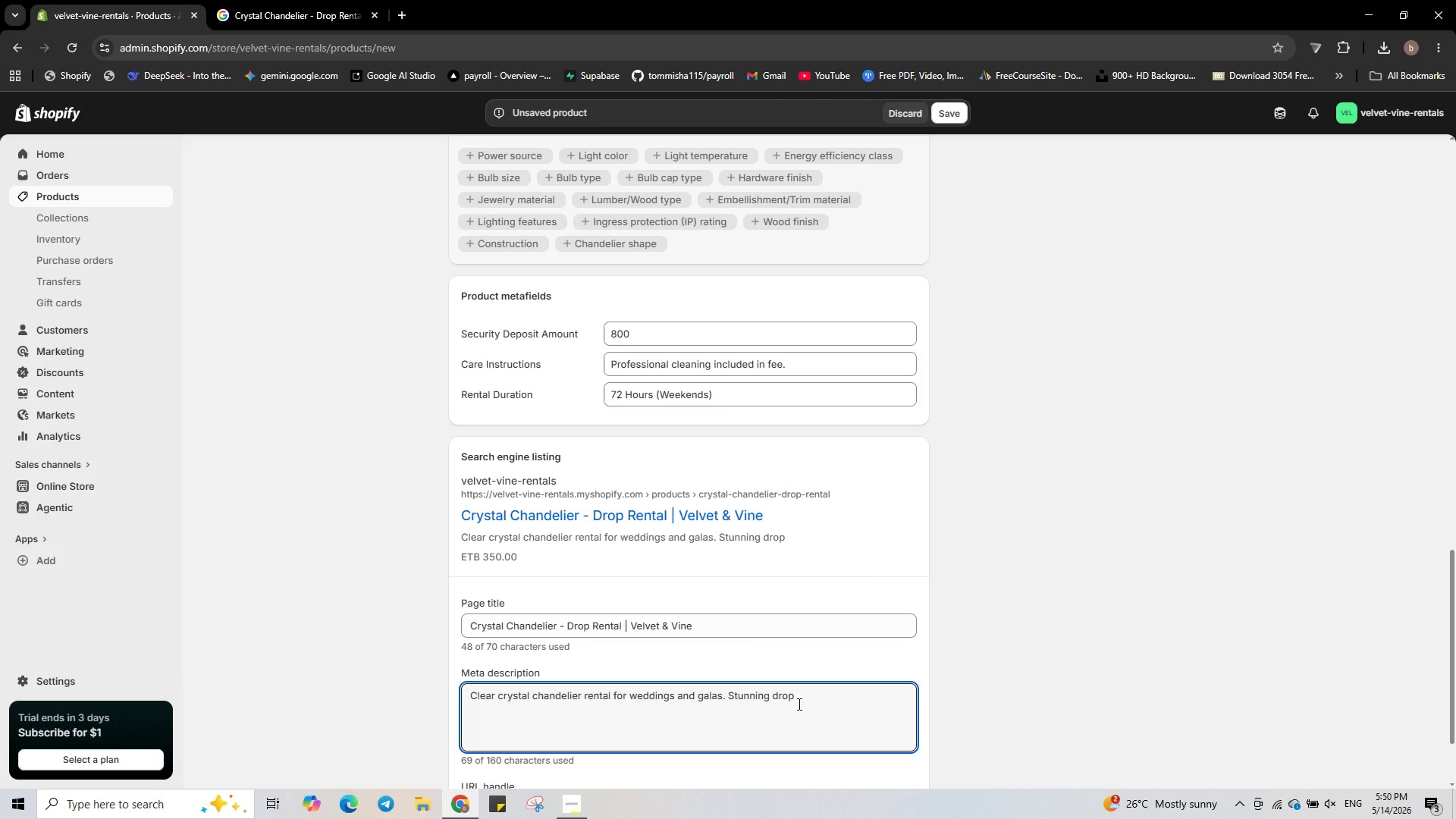 
left_click([798, 704])
 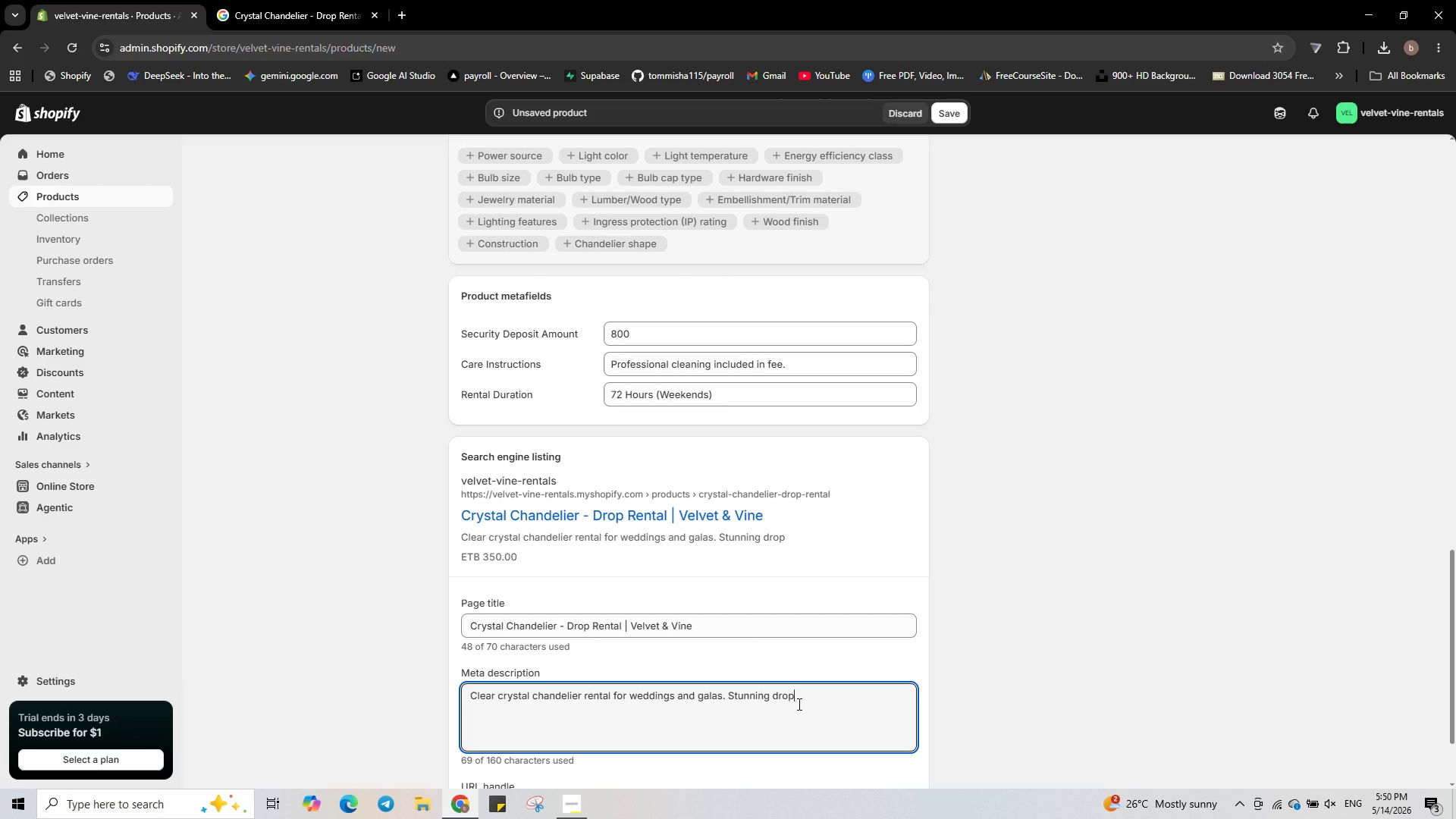 
type( design.)
 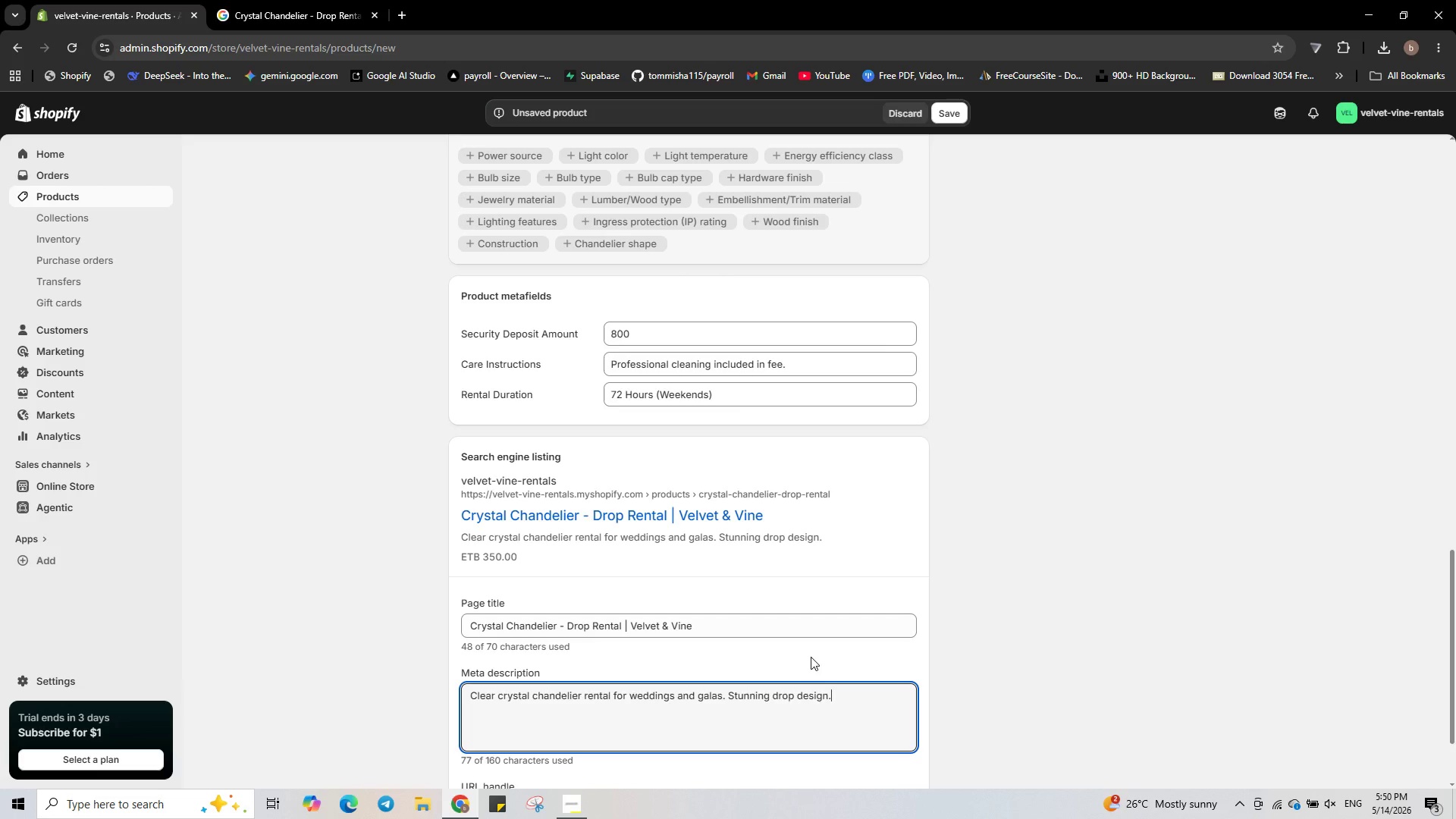 
scroll: coordinate [811, 657], scroll_direction: up, amount: 16.0
 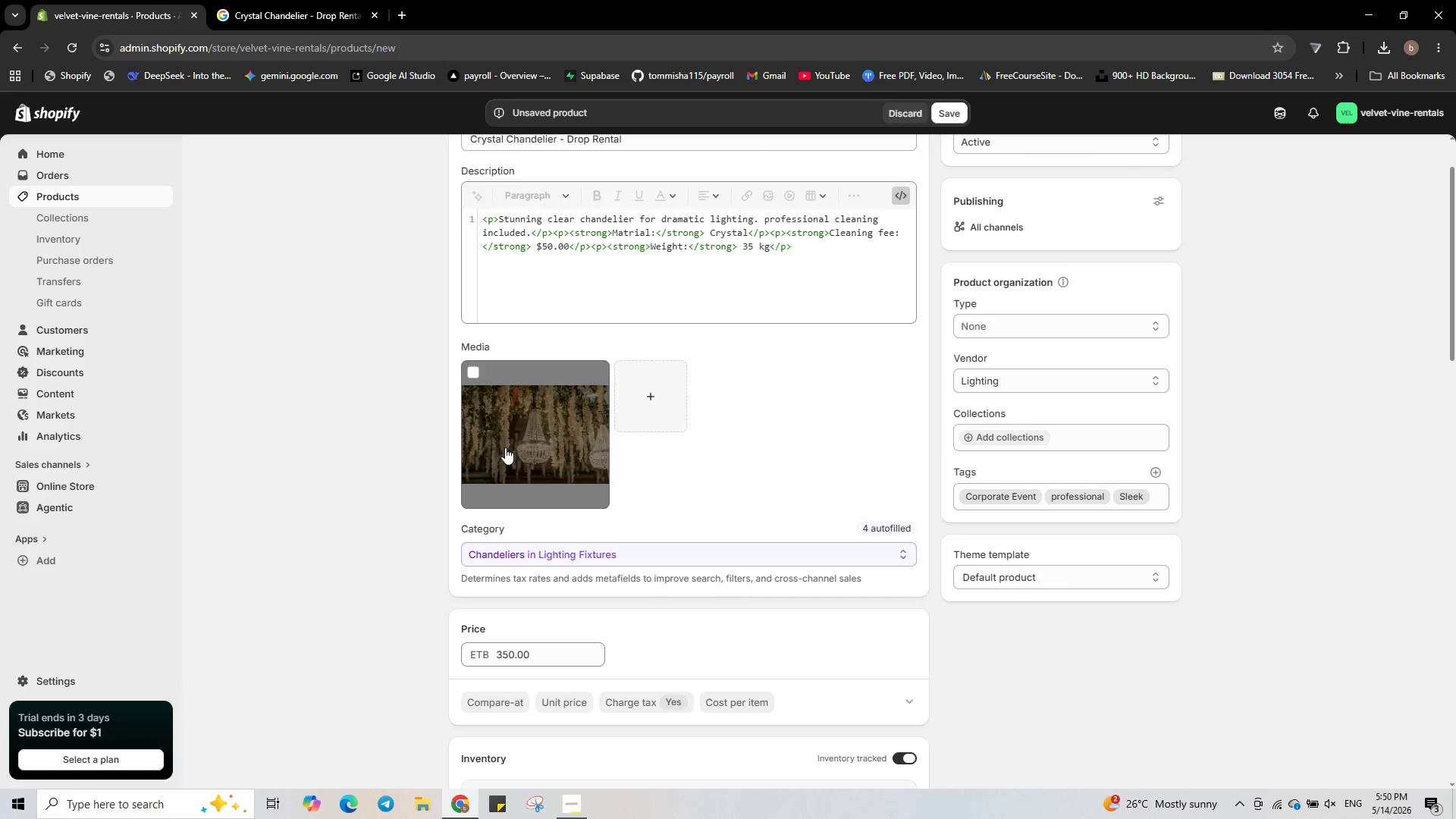 
left_click([510, 442])
 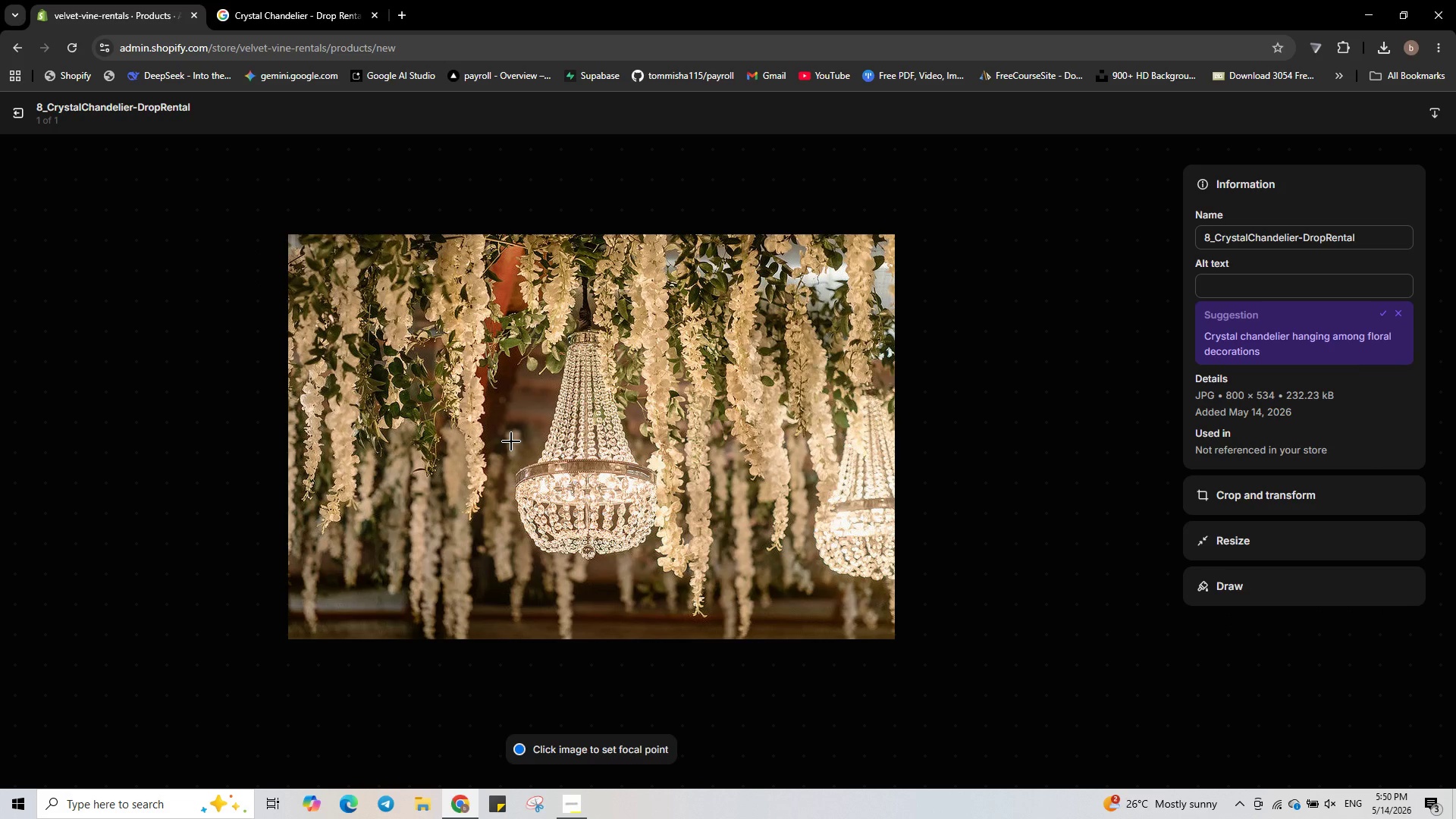 
wait(6.98)
 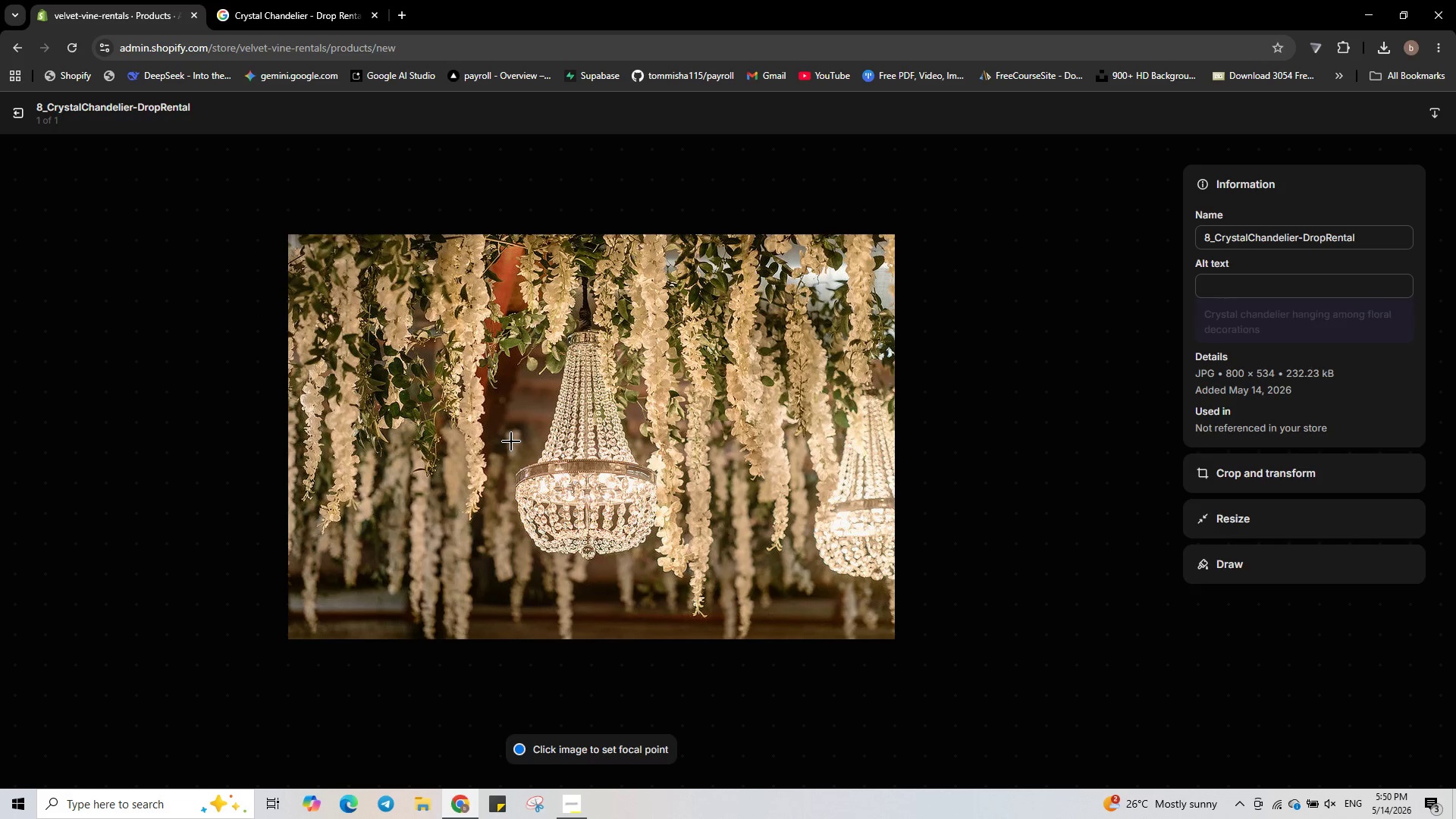 
left_click([1219, 290])
 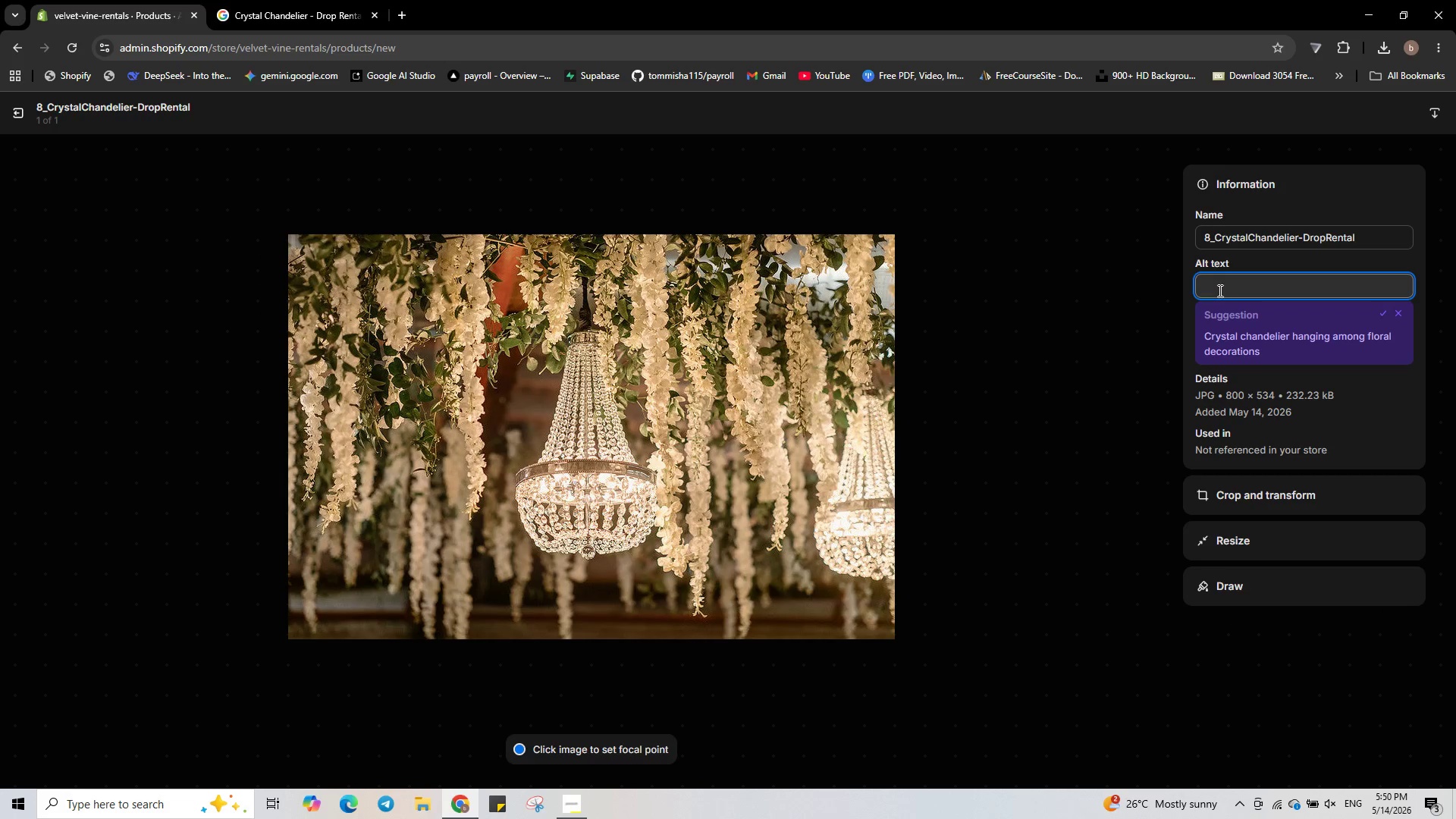 
type(Clear crystal chandelier - Luxury lighting rental)
 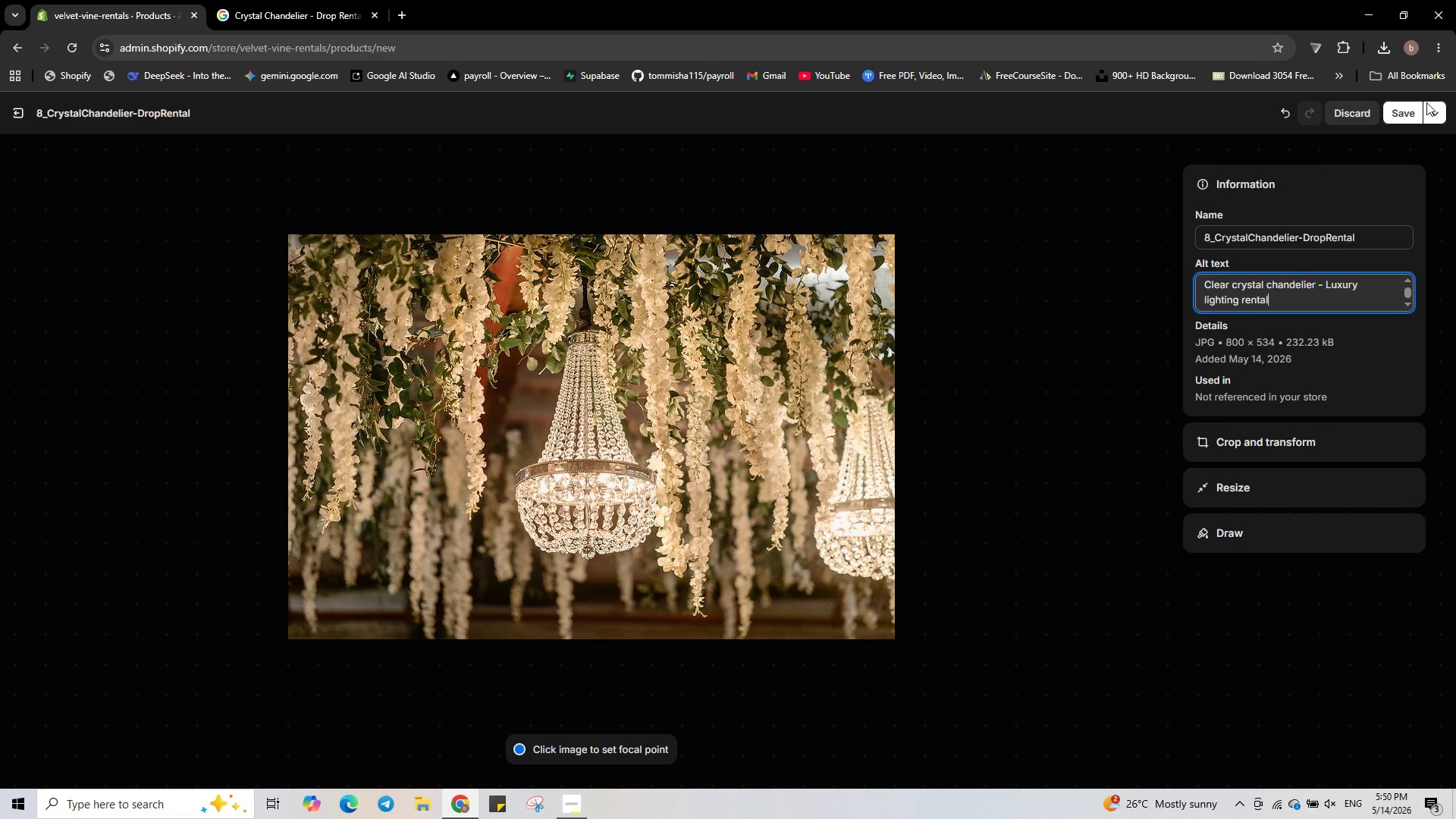 
left_click([1408, 111])
 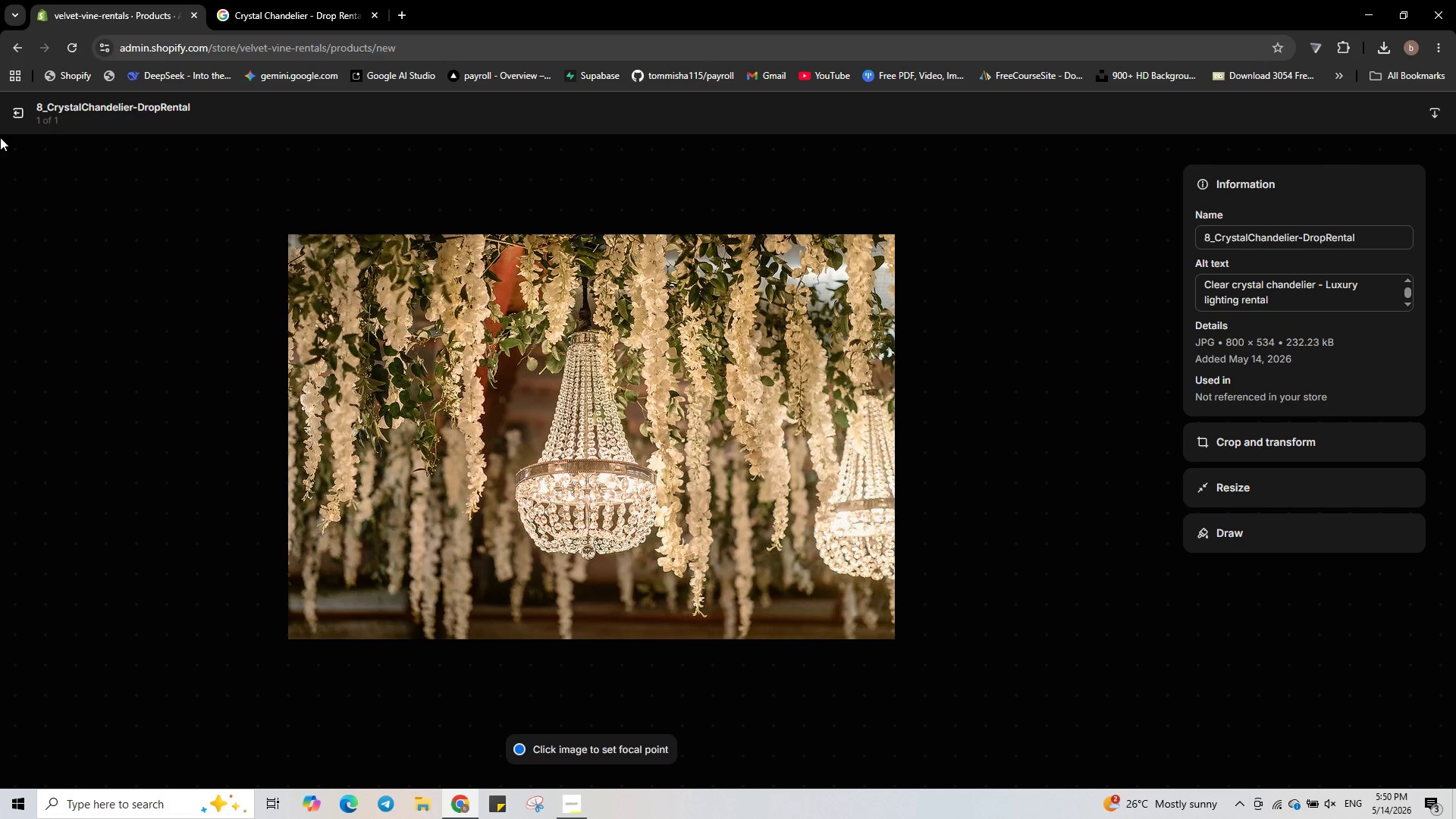 
left_click([9, 113])
 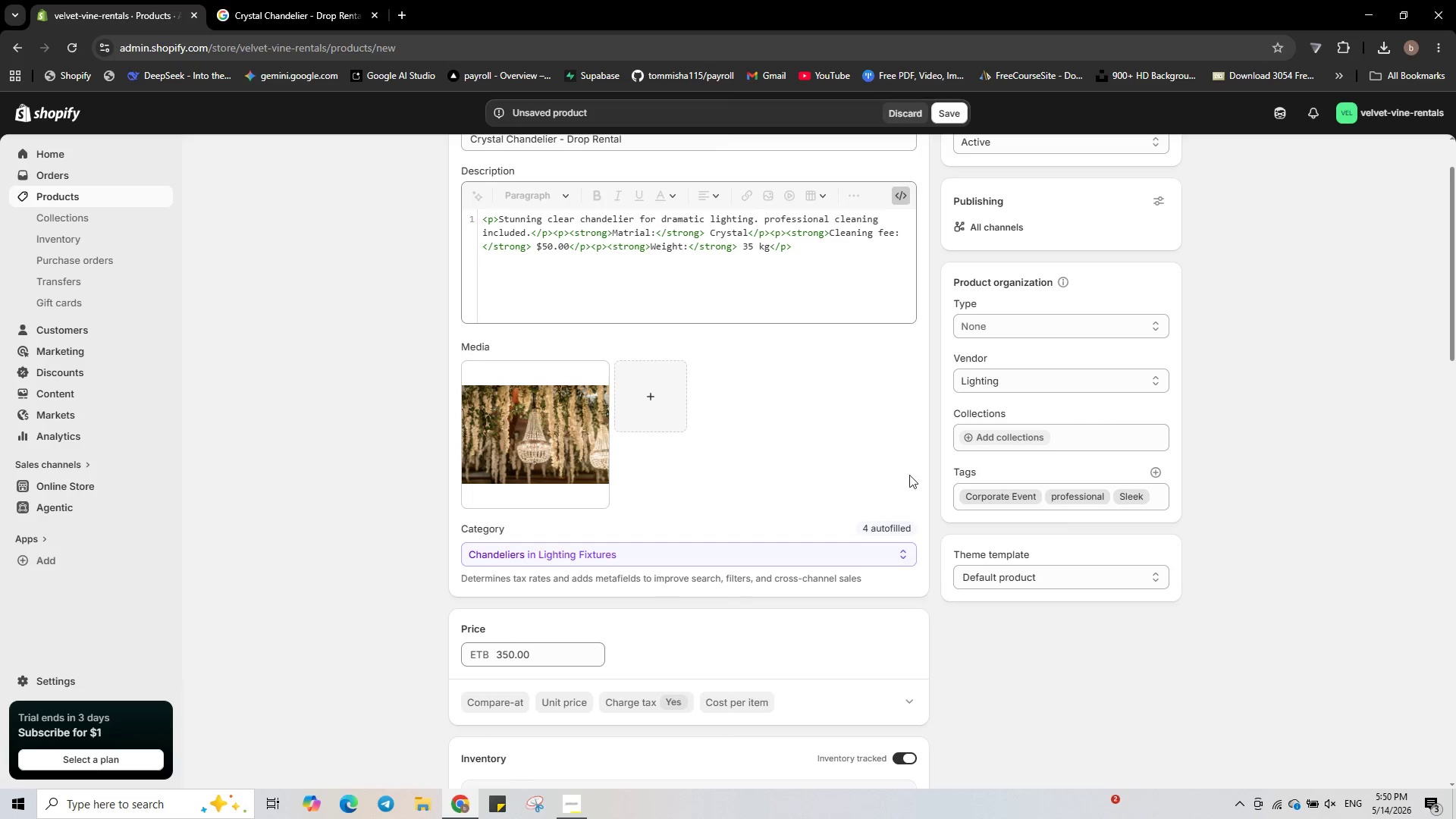 
scroll: coordinate [786, 416], scroll_direction: down, amount: 1.0
 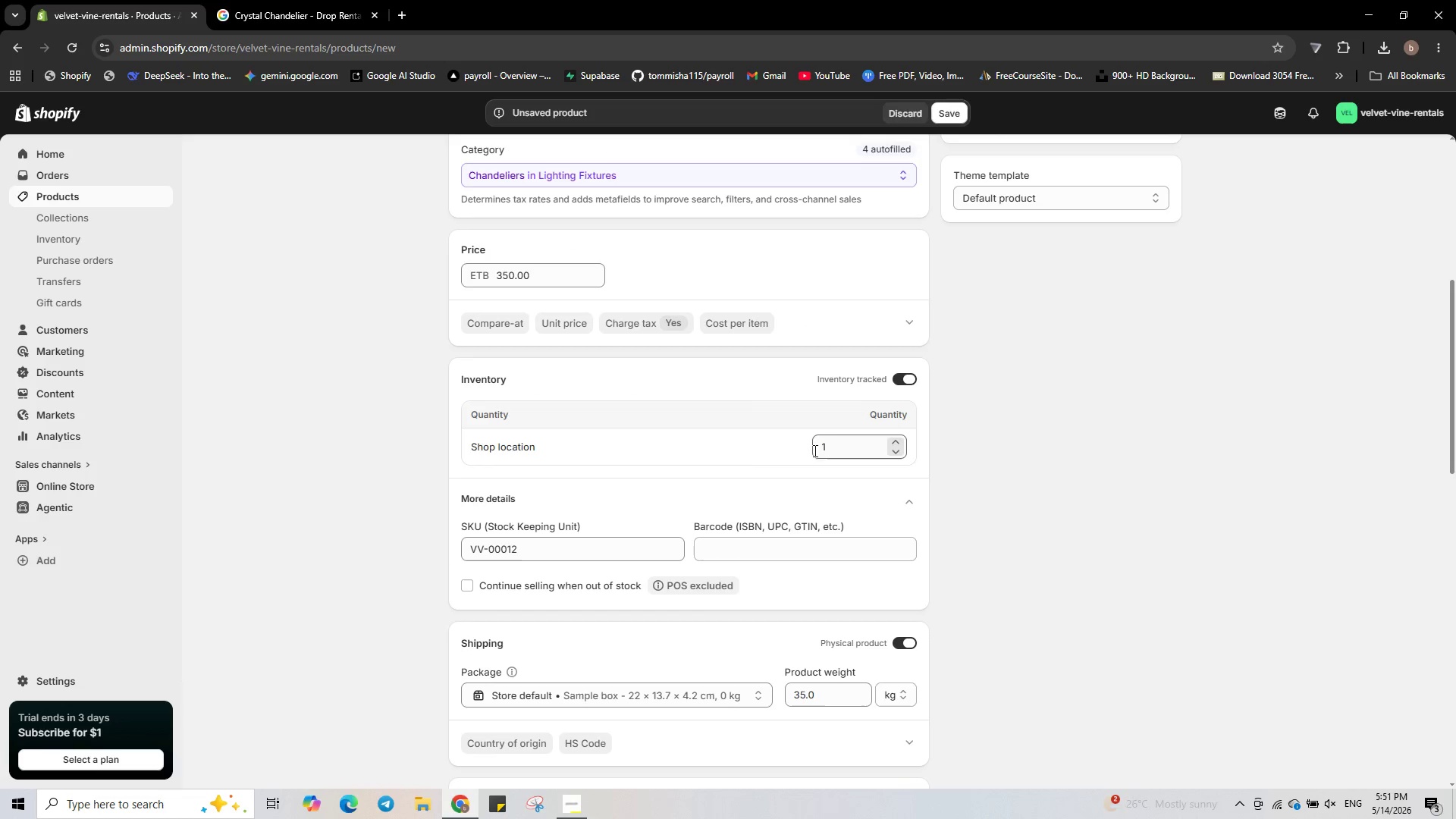 
left_click([838, 450])
 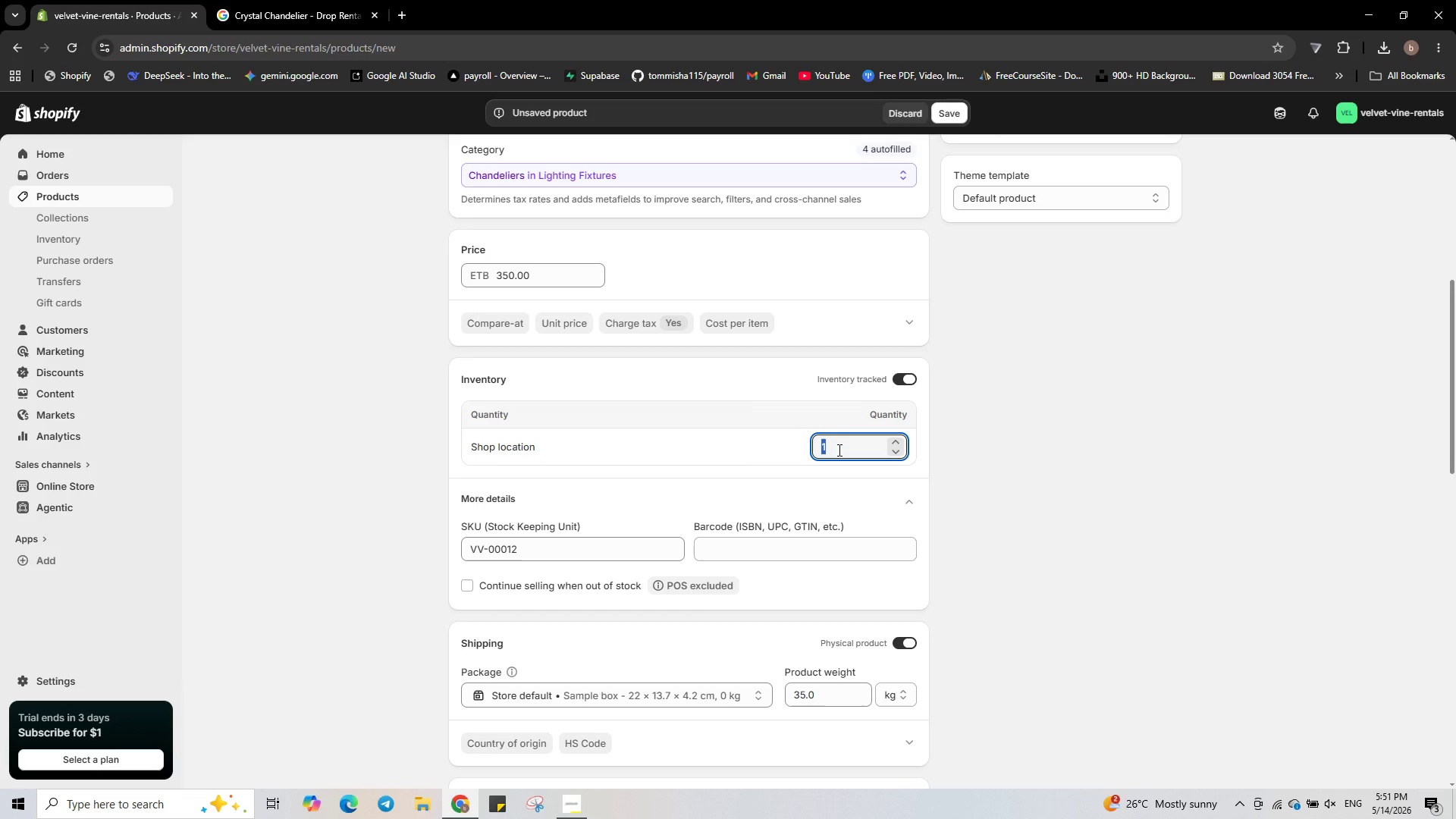 
key(Numpad2)
 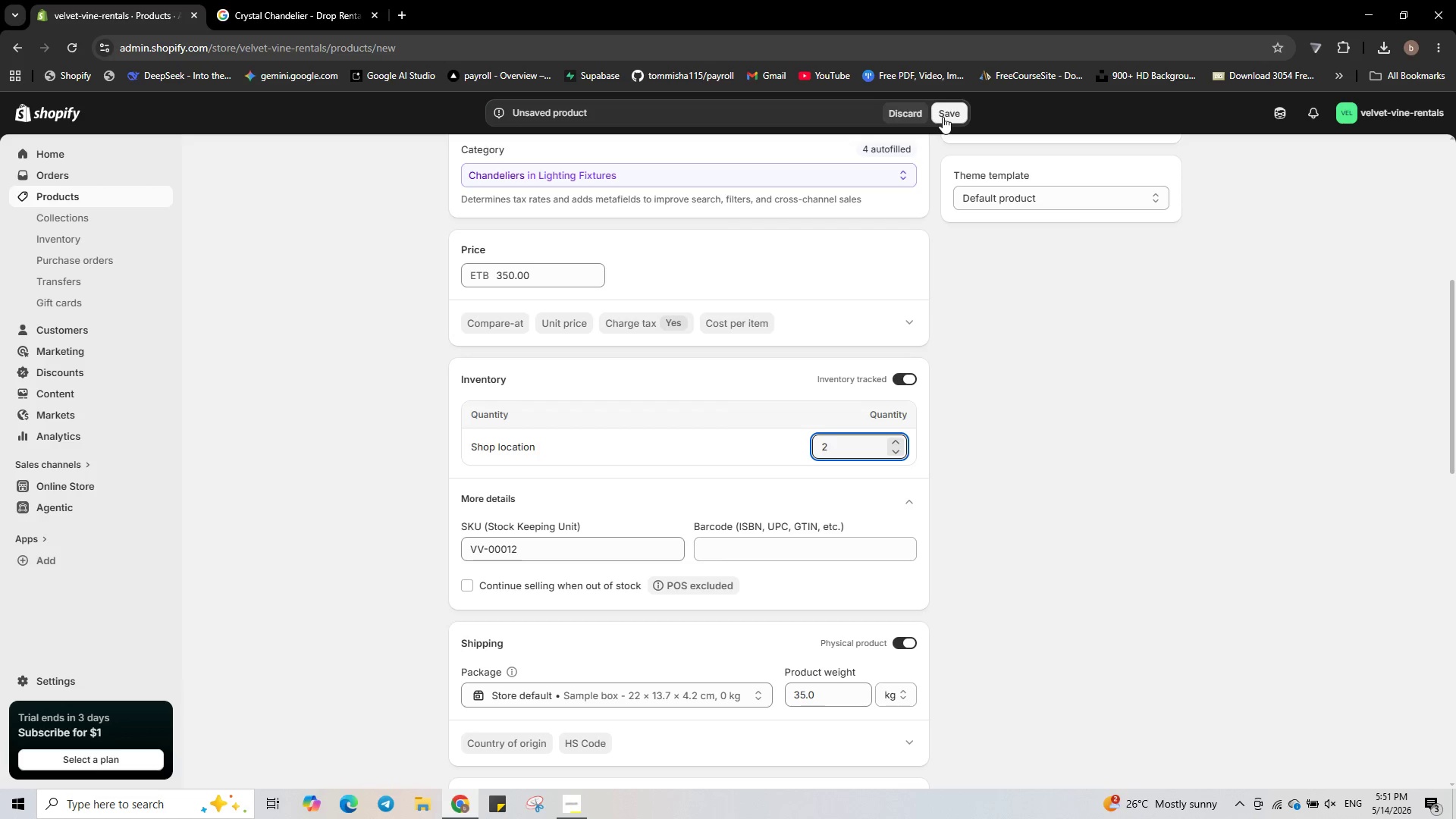 
left_click([942, 118])
 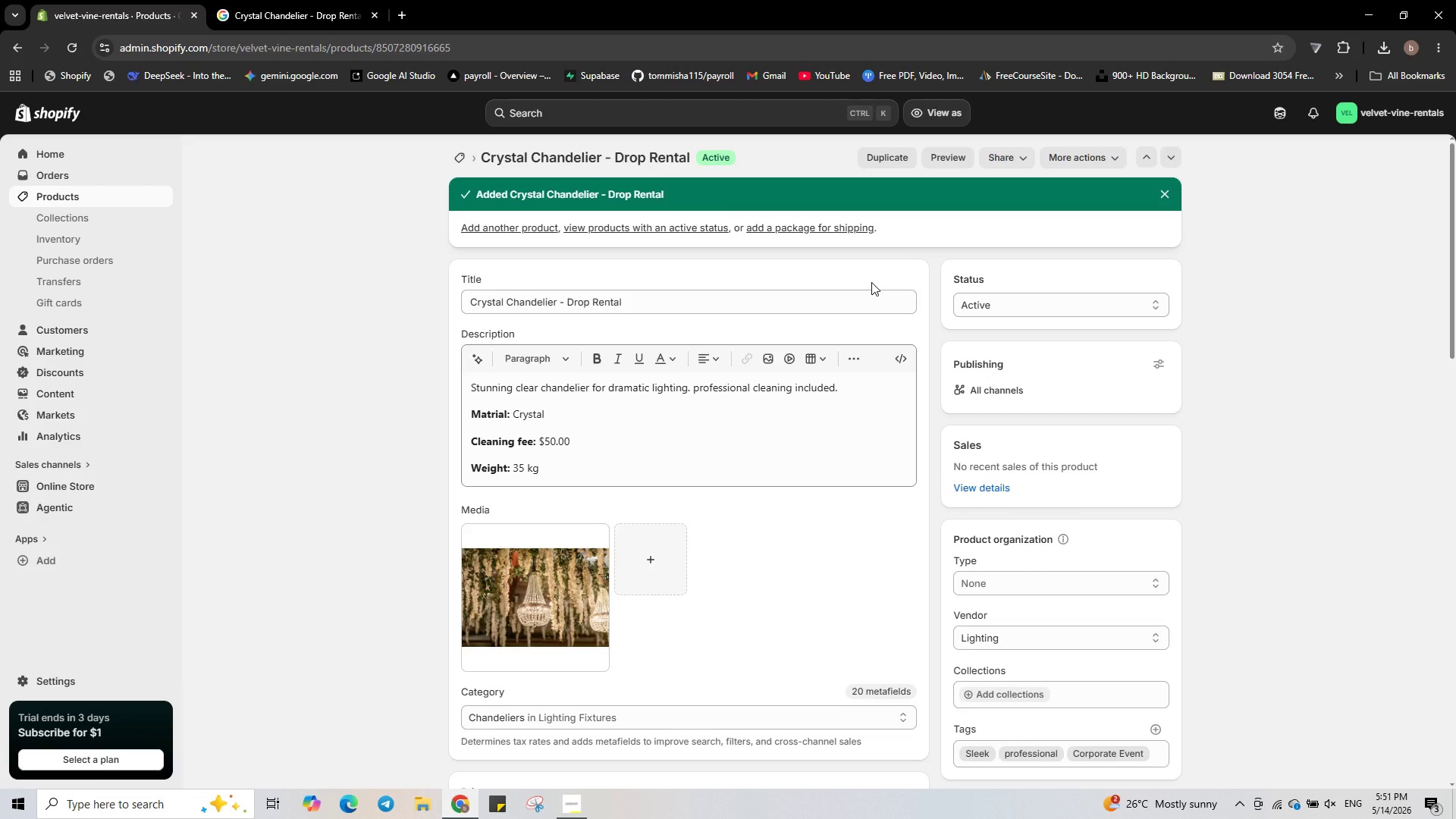 
wait(21.62)
 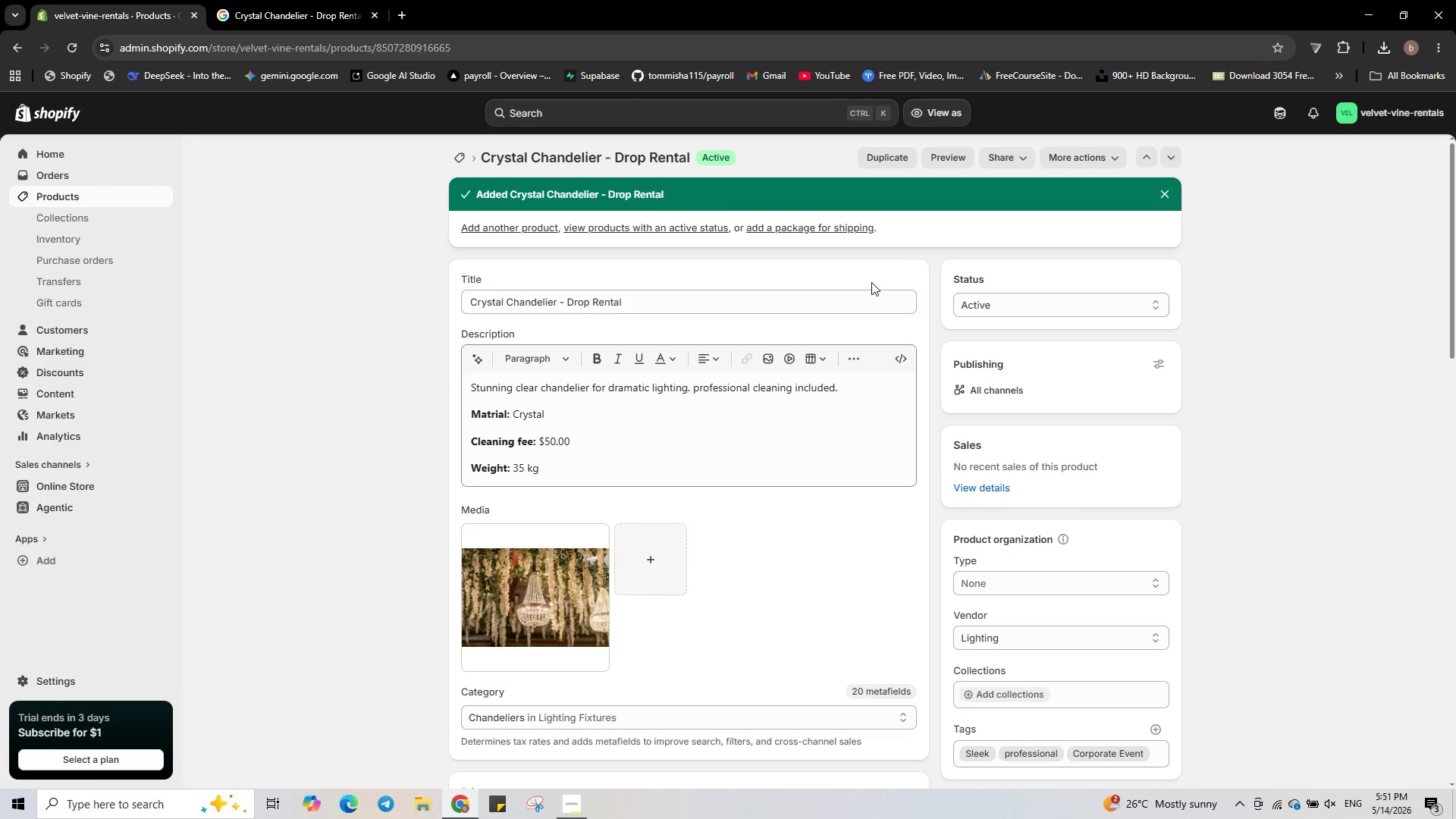 
scroll: coordinate [784, 493], scroll_direction: down, amount: 20.0
 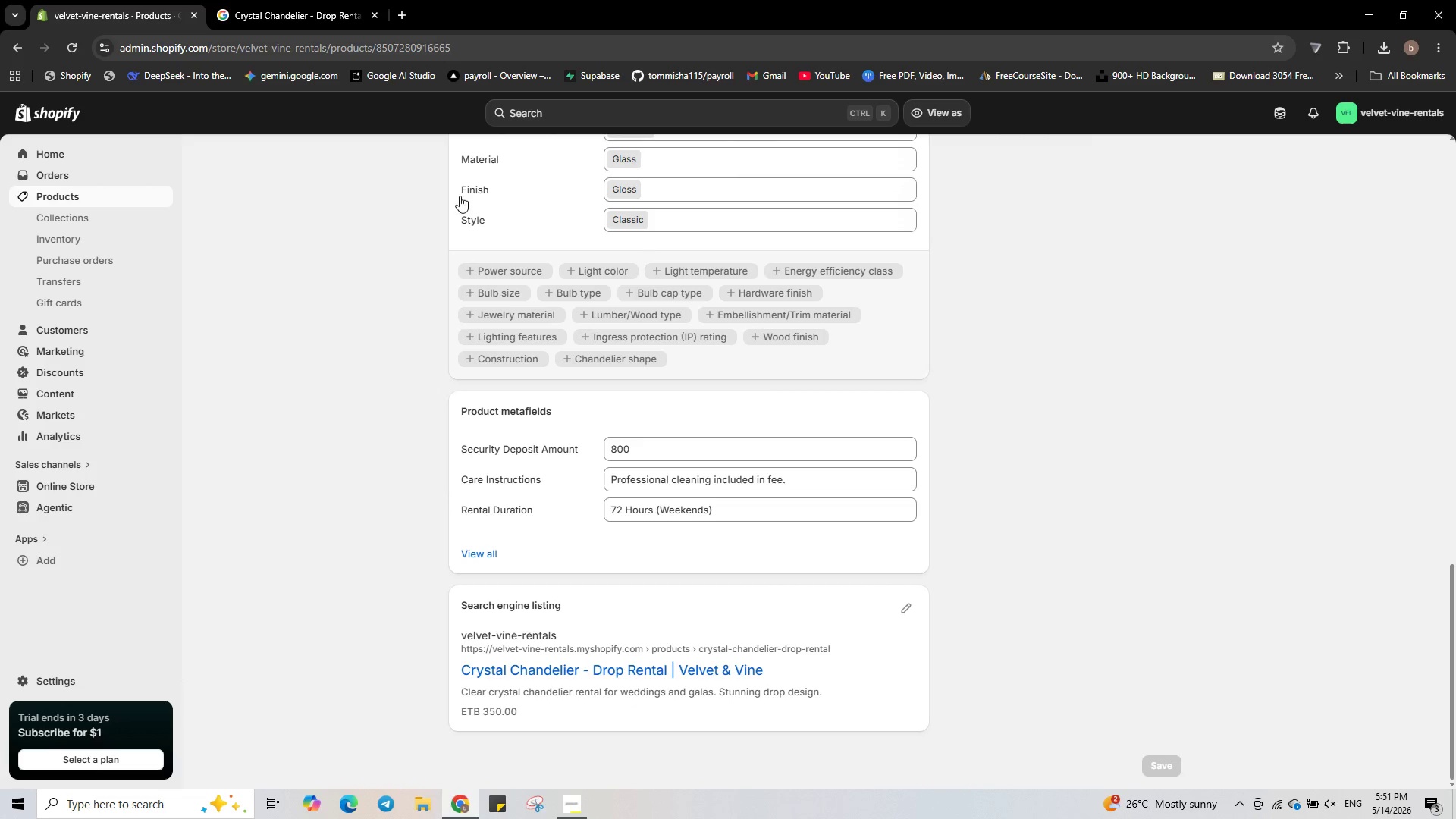 
scroll: coordinate [440, 192], scroll_direction: up, amount: 11.0
 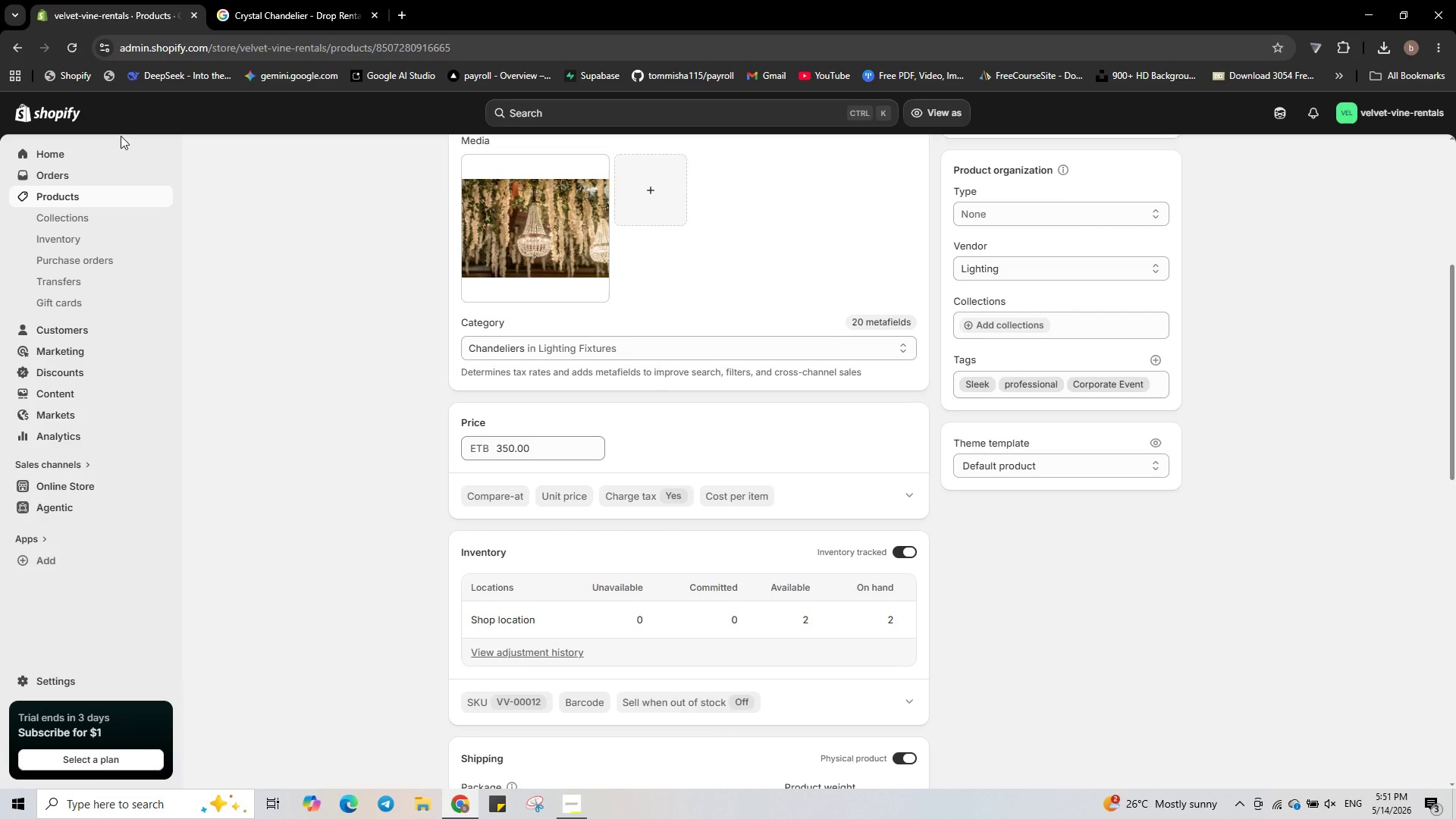 
left_click([140, 196])
 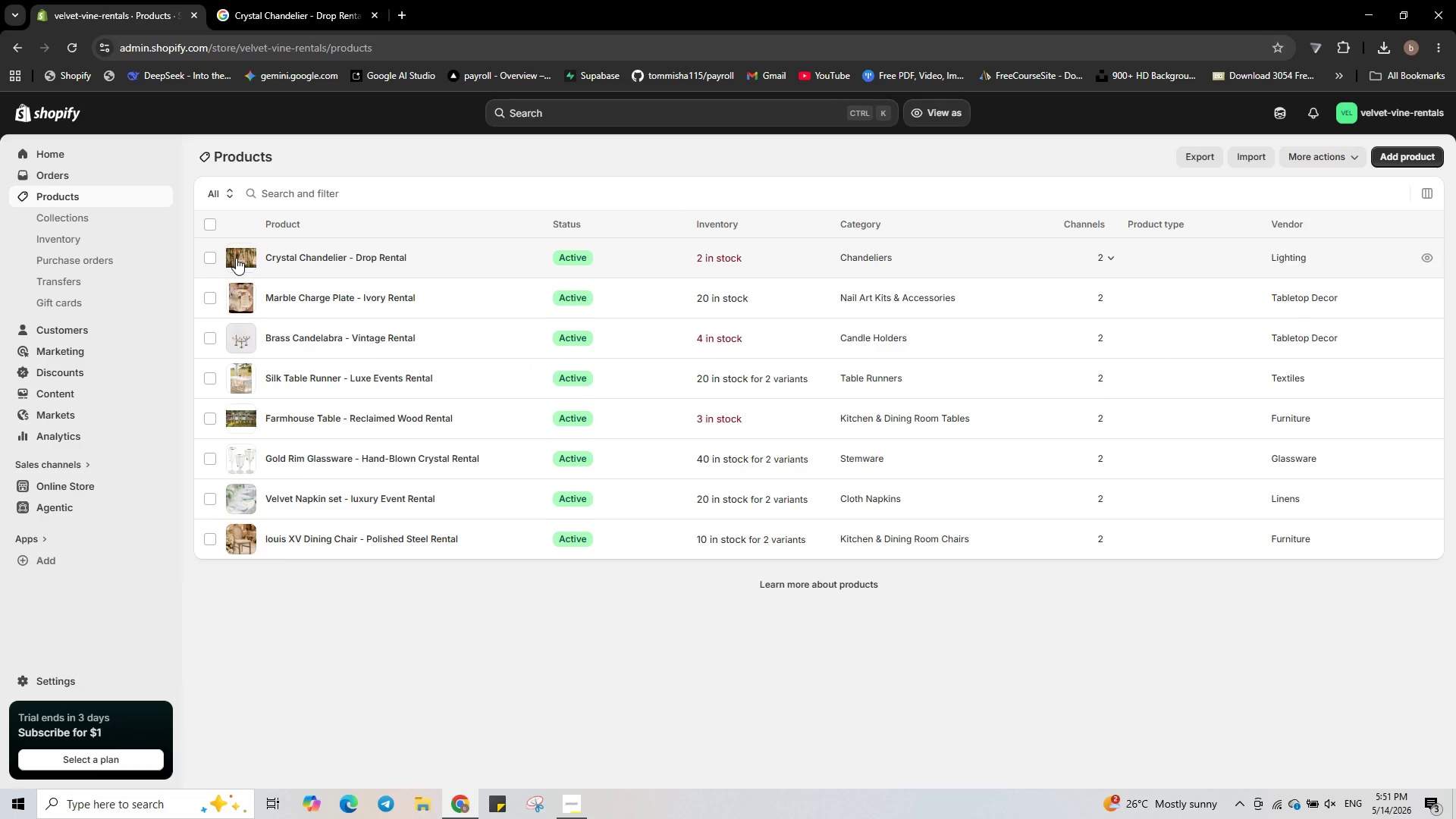 
left_click([212, 225])
 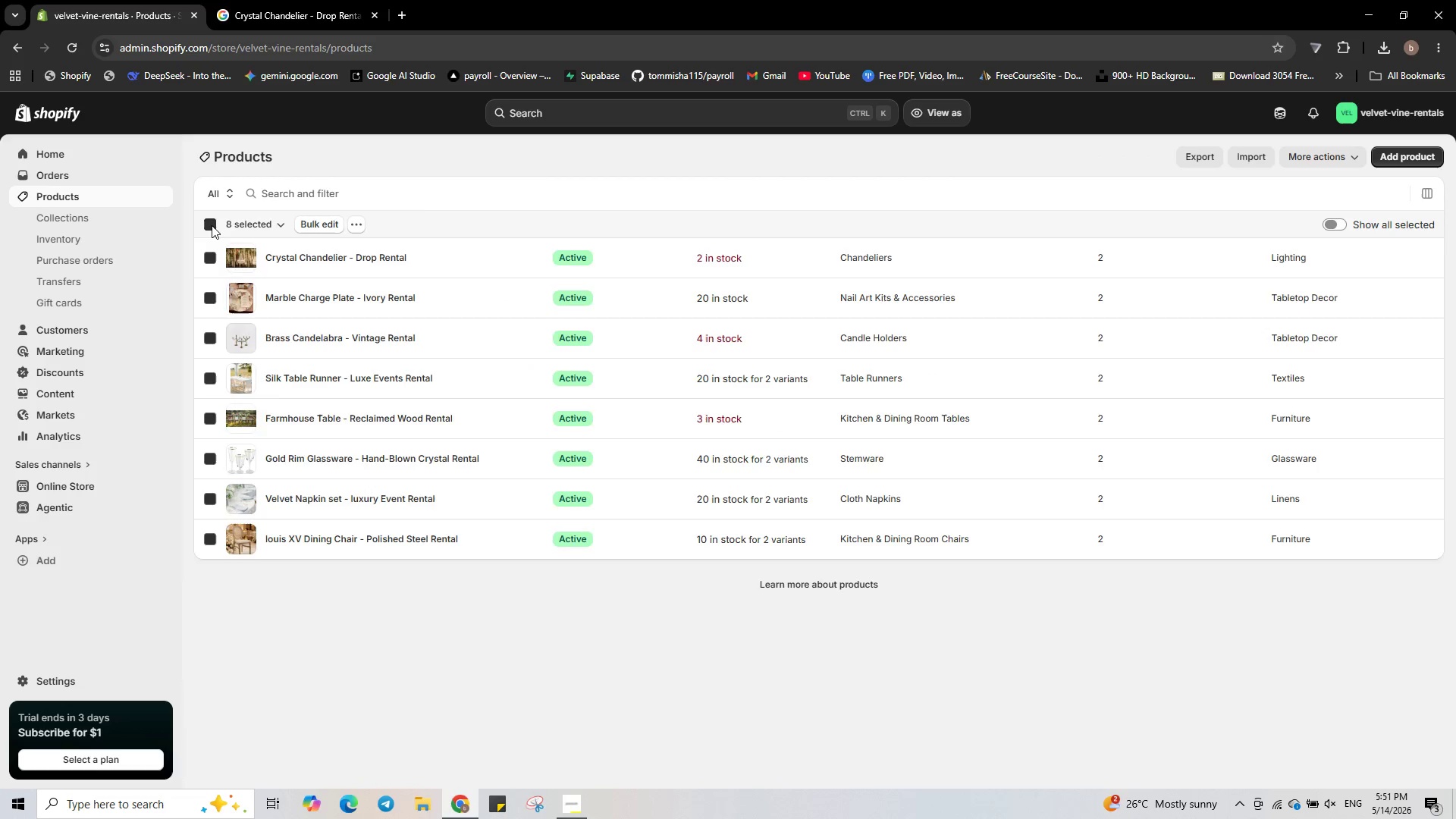 
left_click([212, 225])
 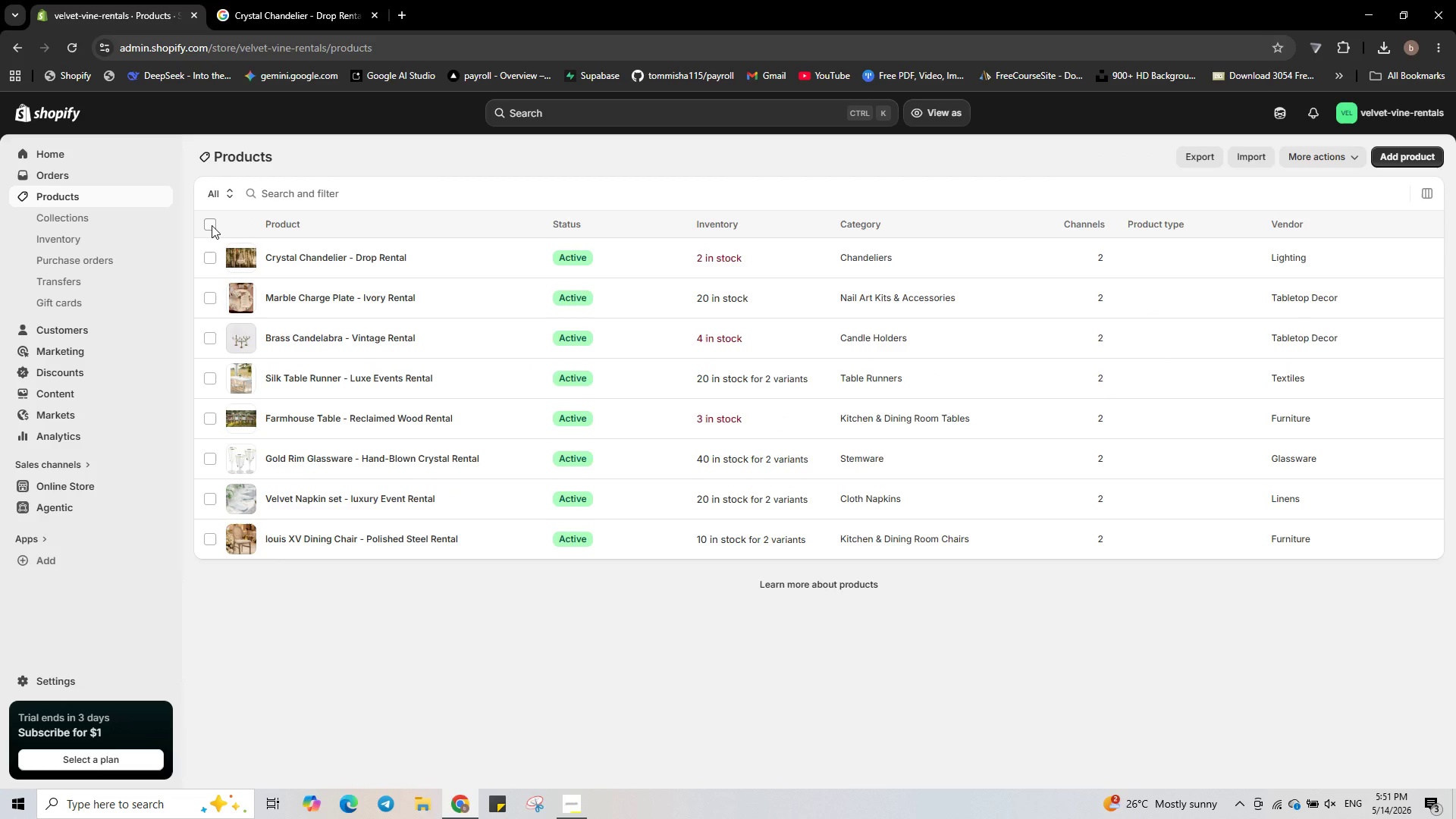 
wait(6.41)
 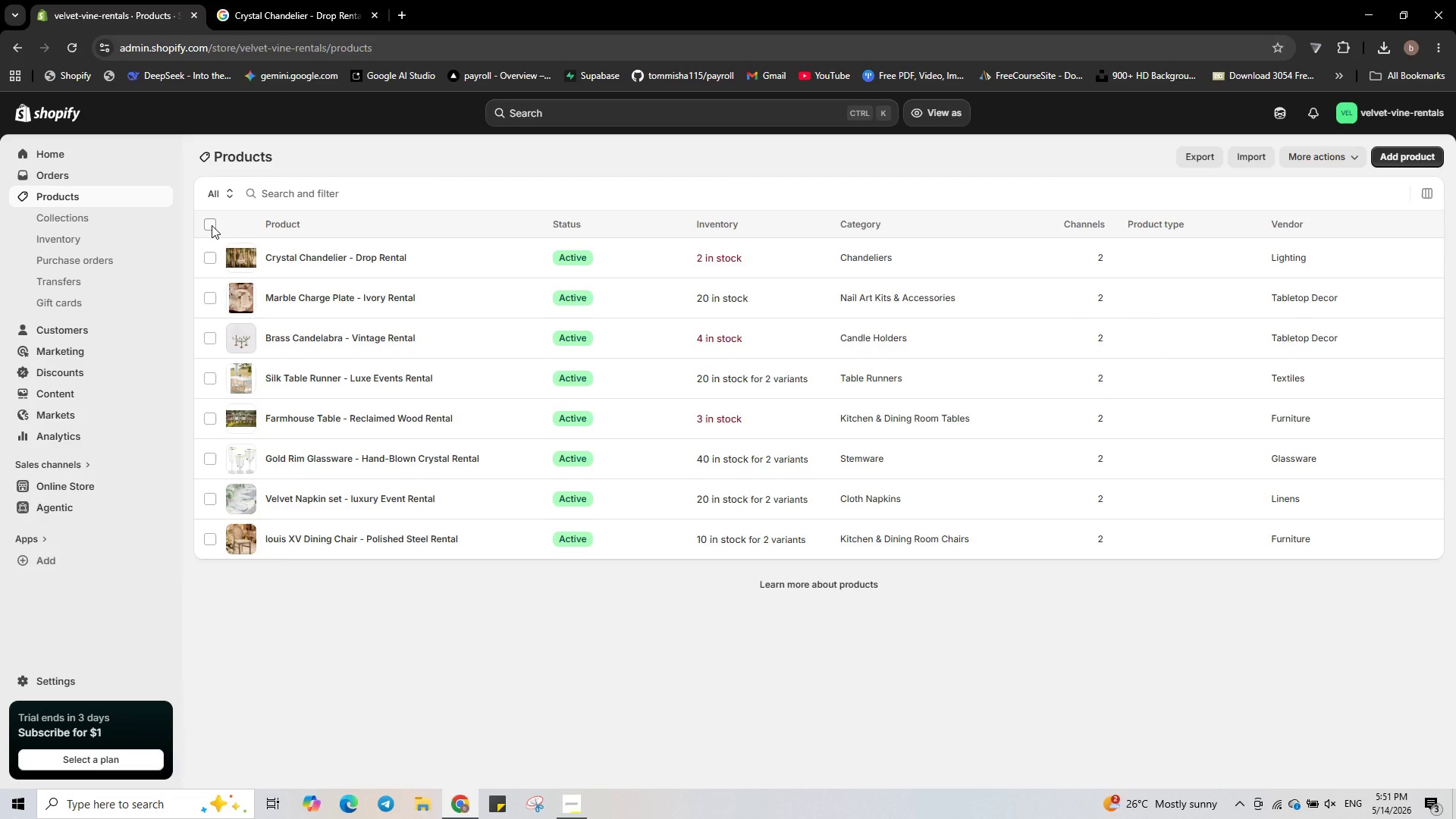 
left_click([1425, 150])
 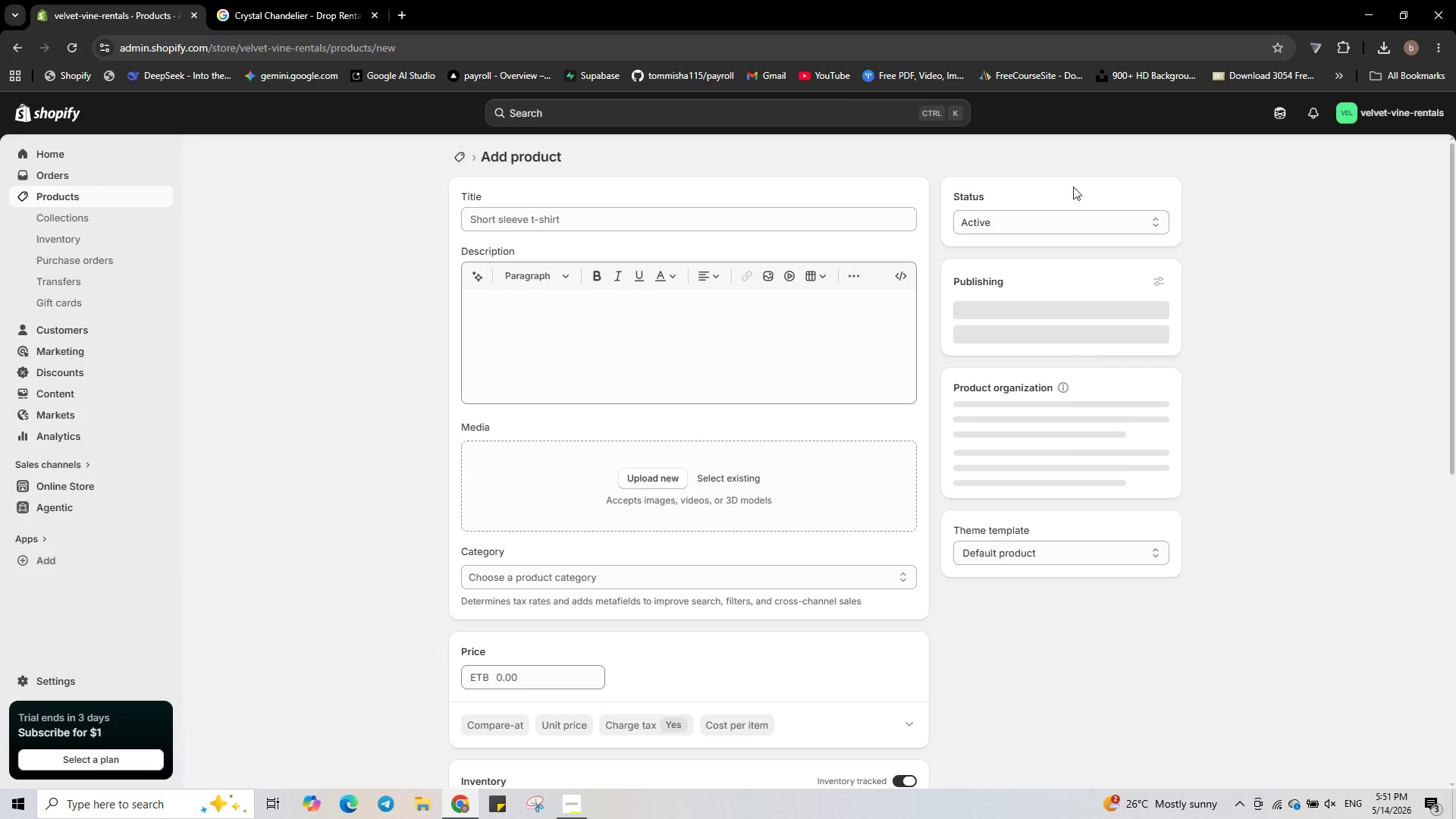 
left_click([872, 218])
 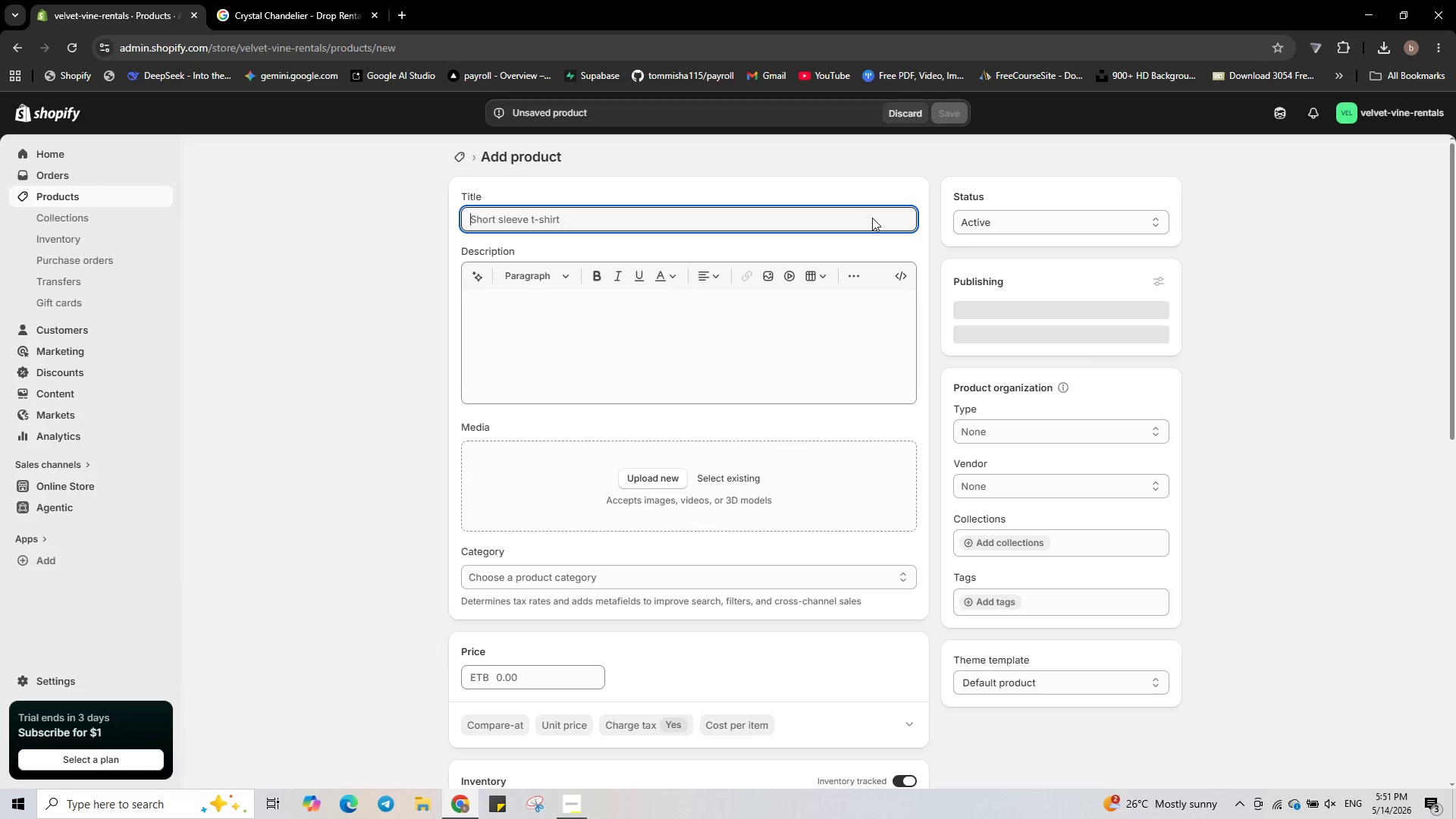 
type(Velvet Lounge Sofe)
key(Backspace)
type(a - Luxury Rental)
 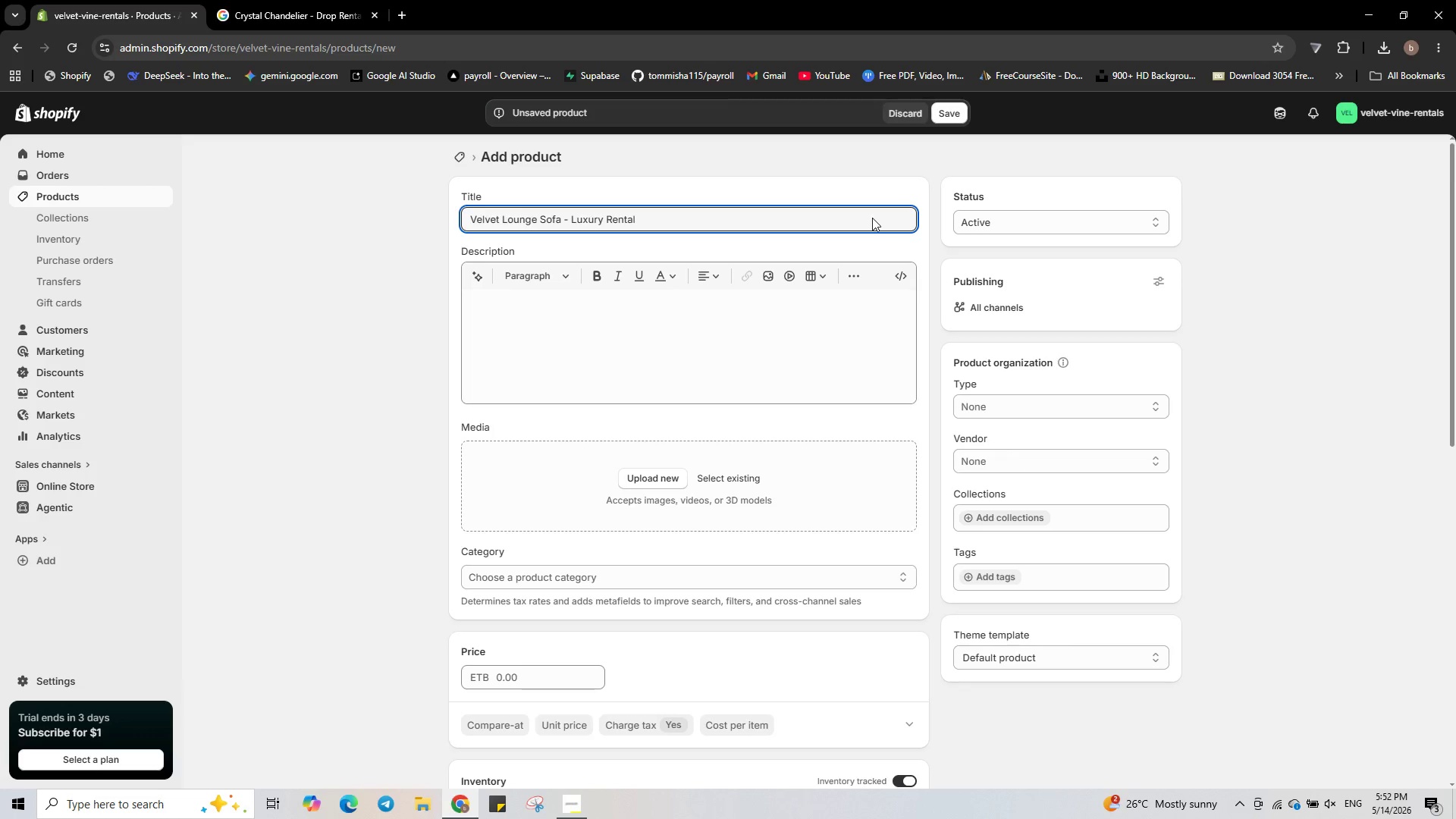 
key(Control+A)
 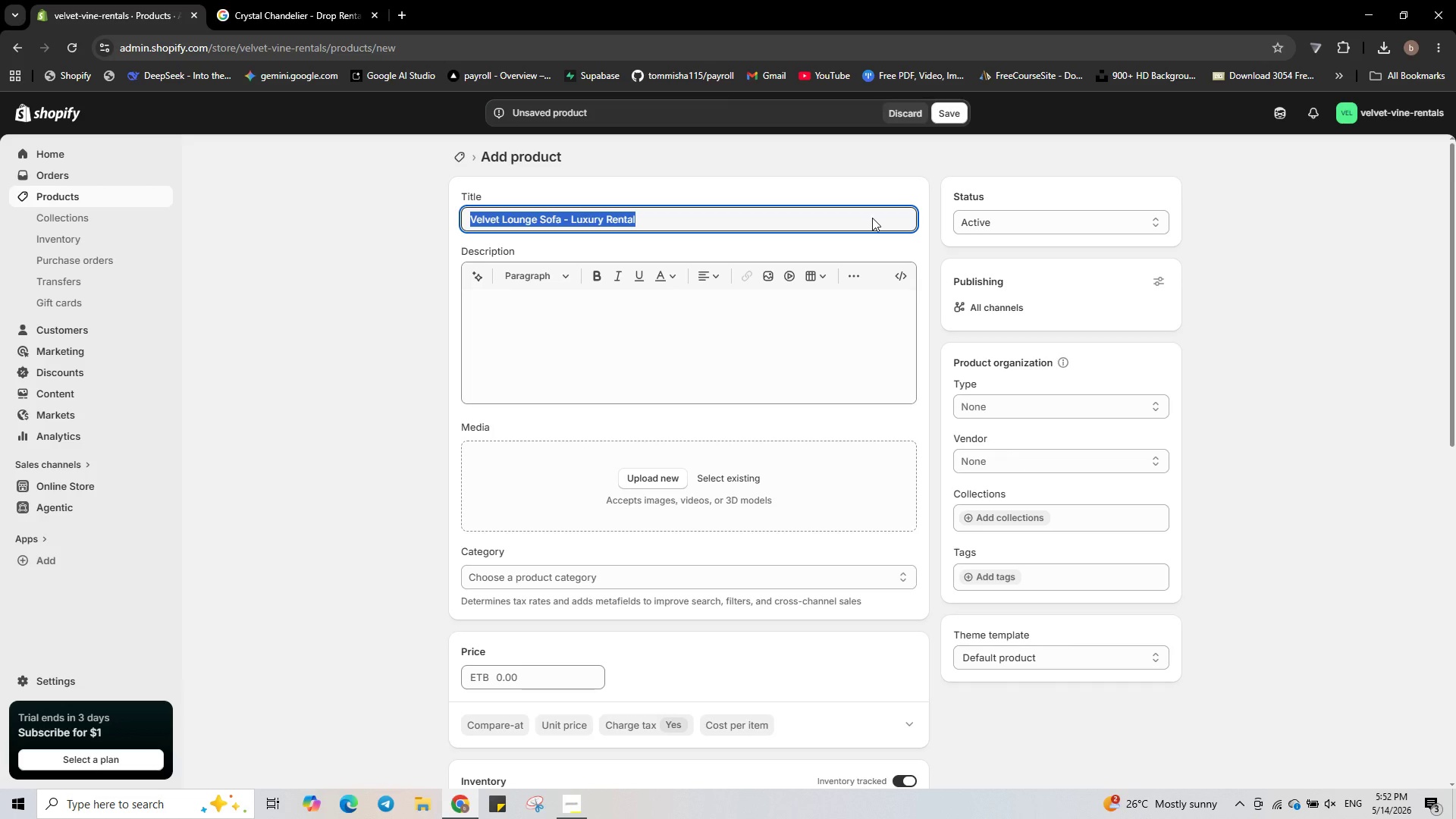 
key(Control+C)
 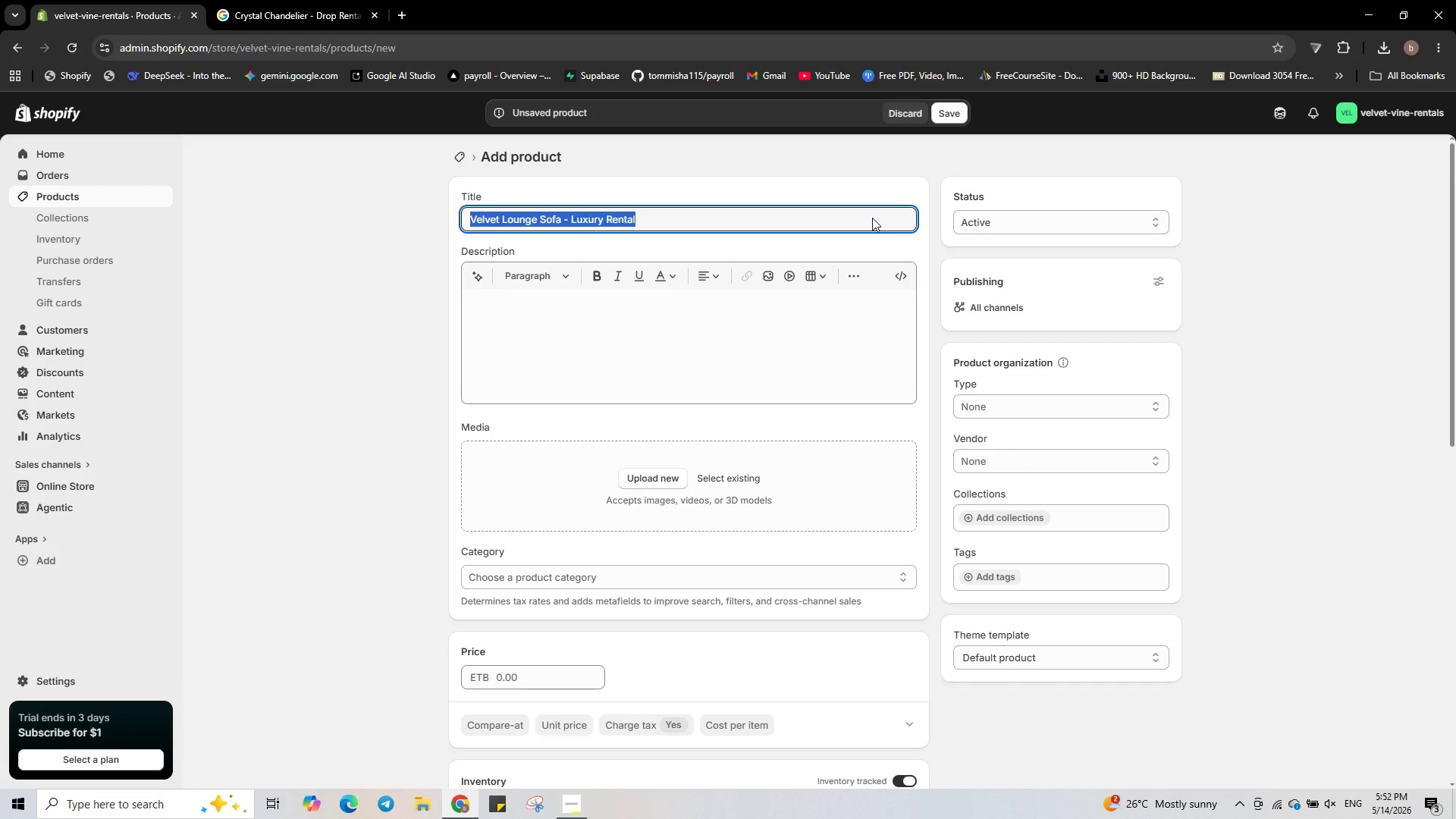 
key(Control+C)
 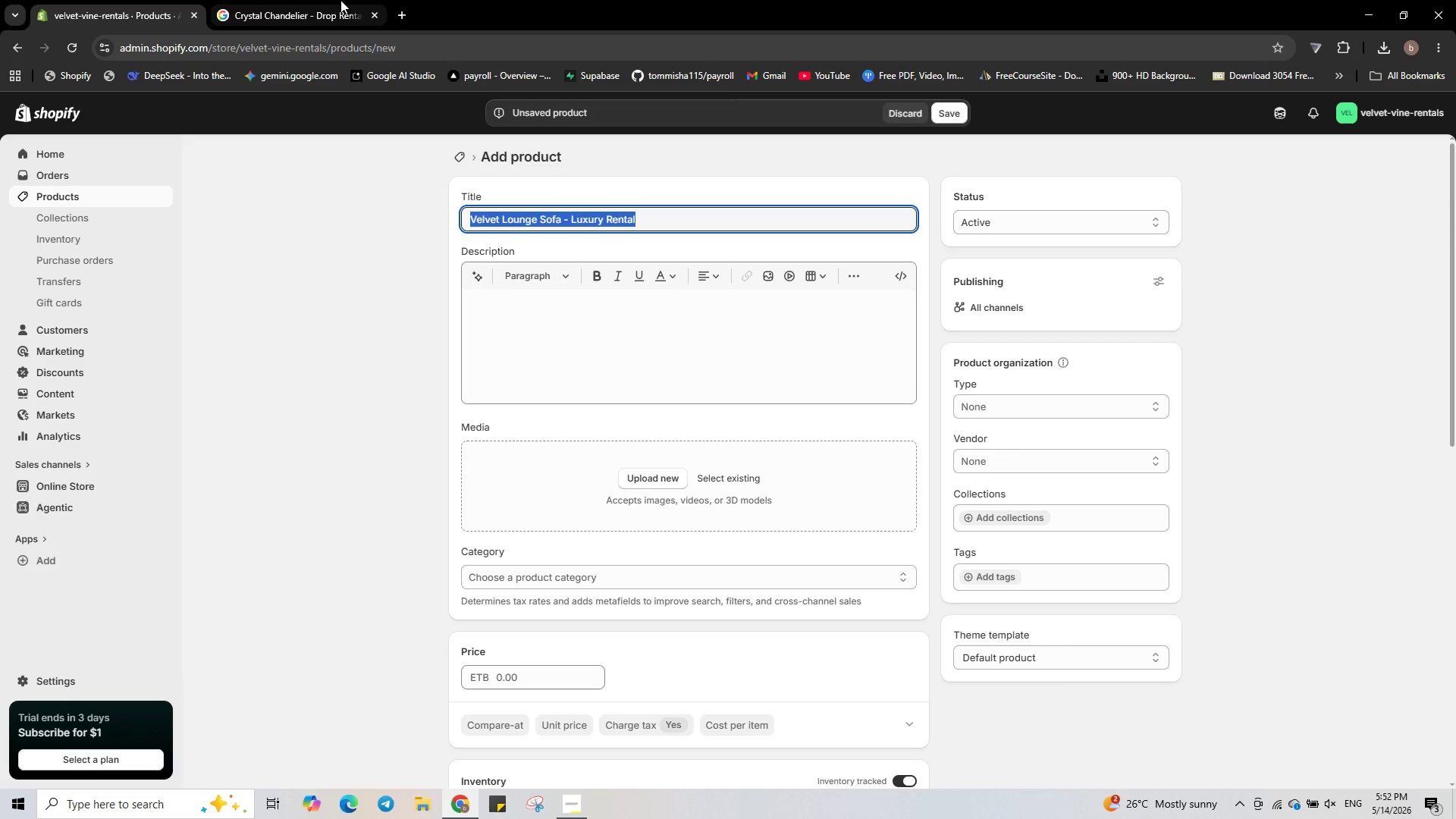 
left_click([331, 0])
 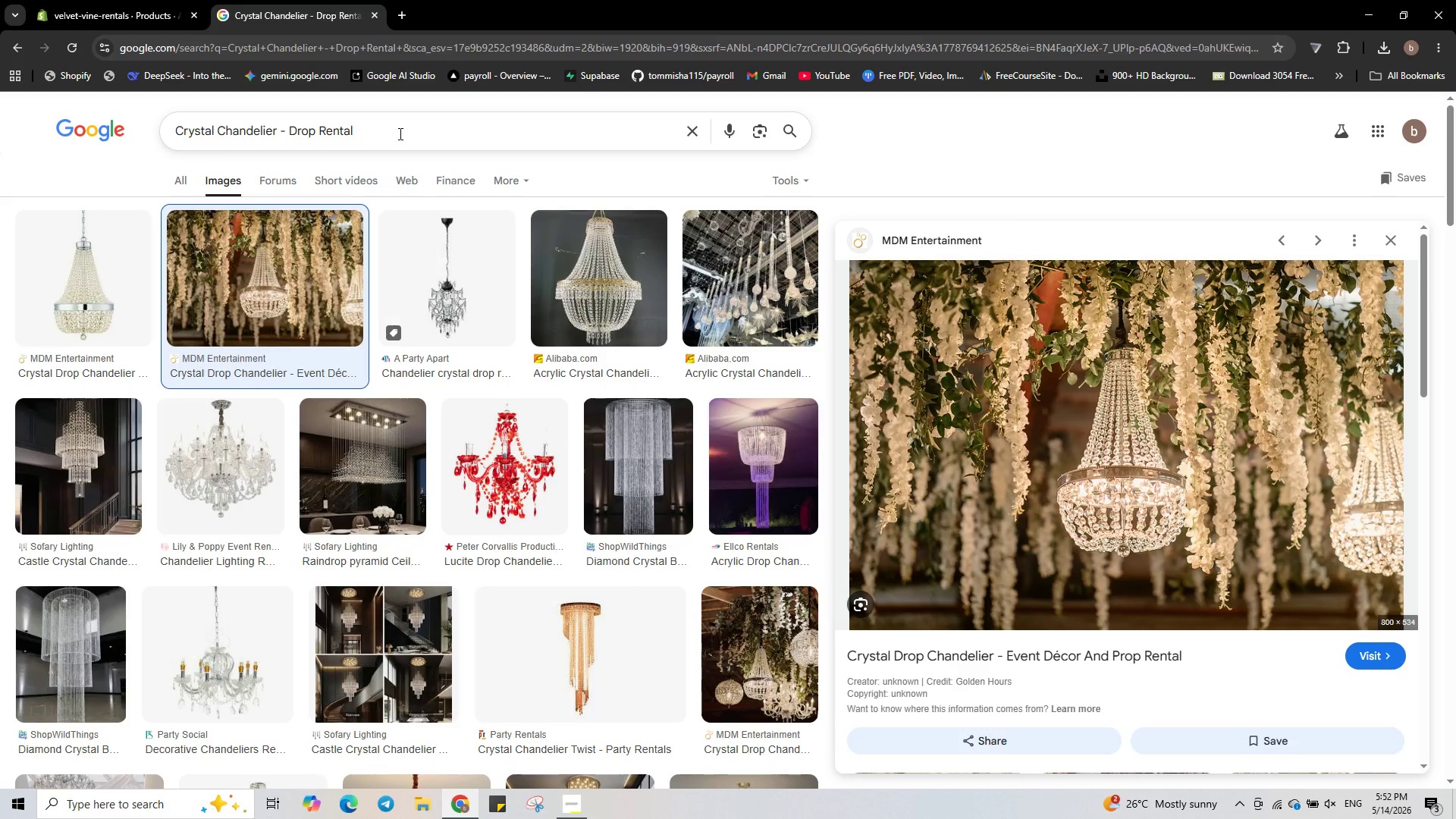 
left_click([400, 134])
 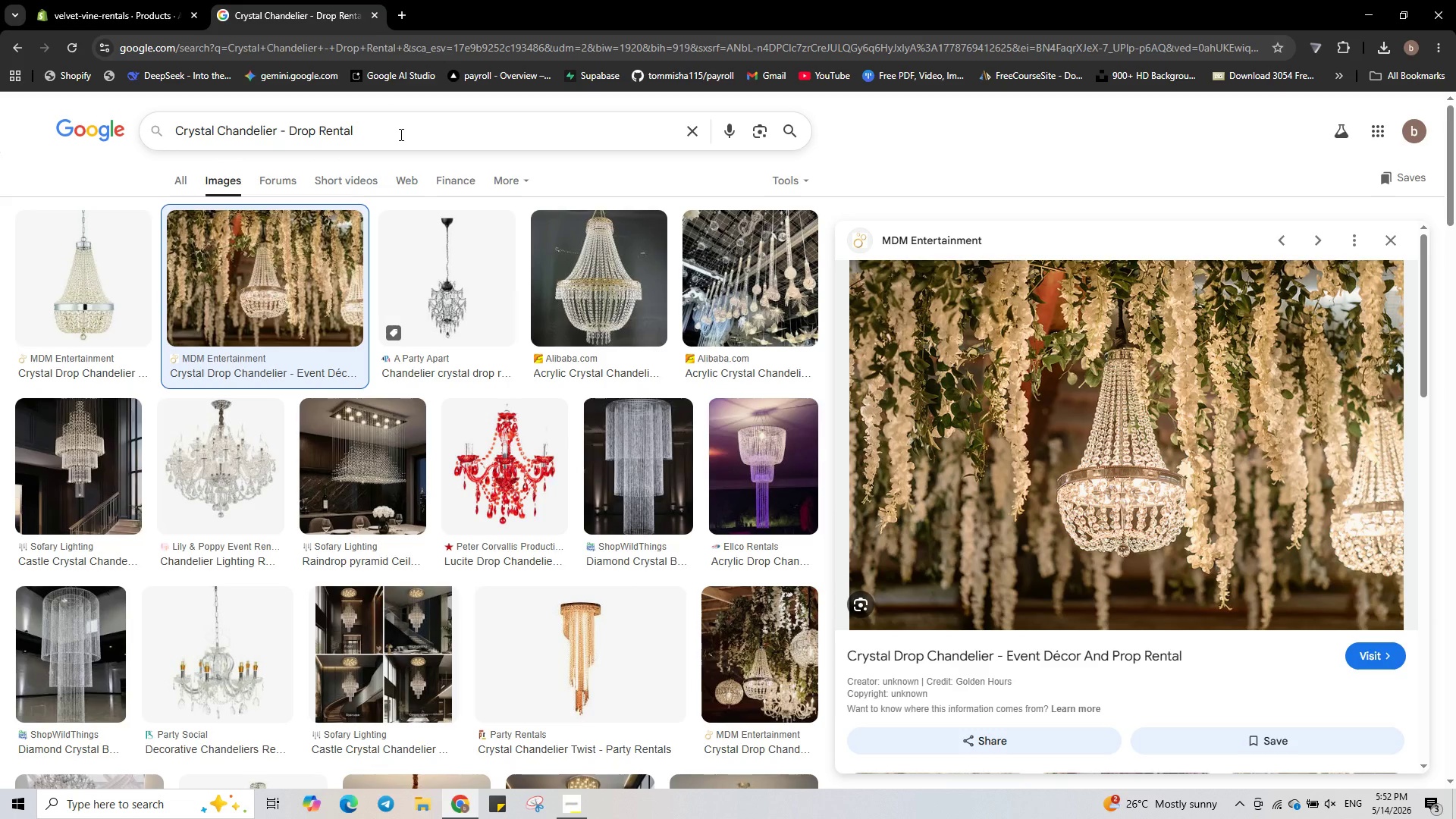 
key(Control+ControlLeft)
 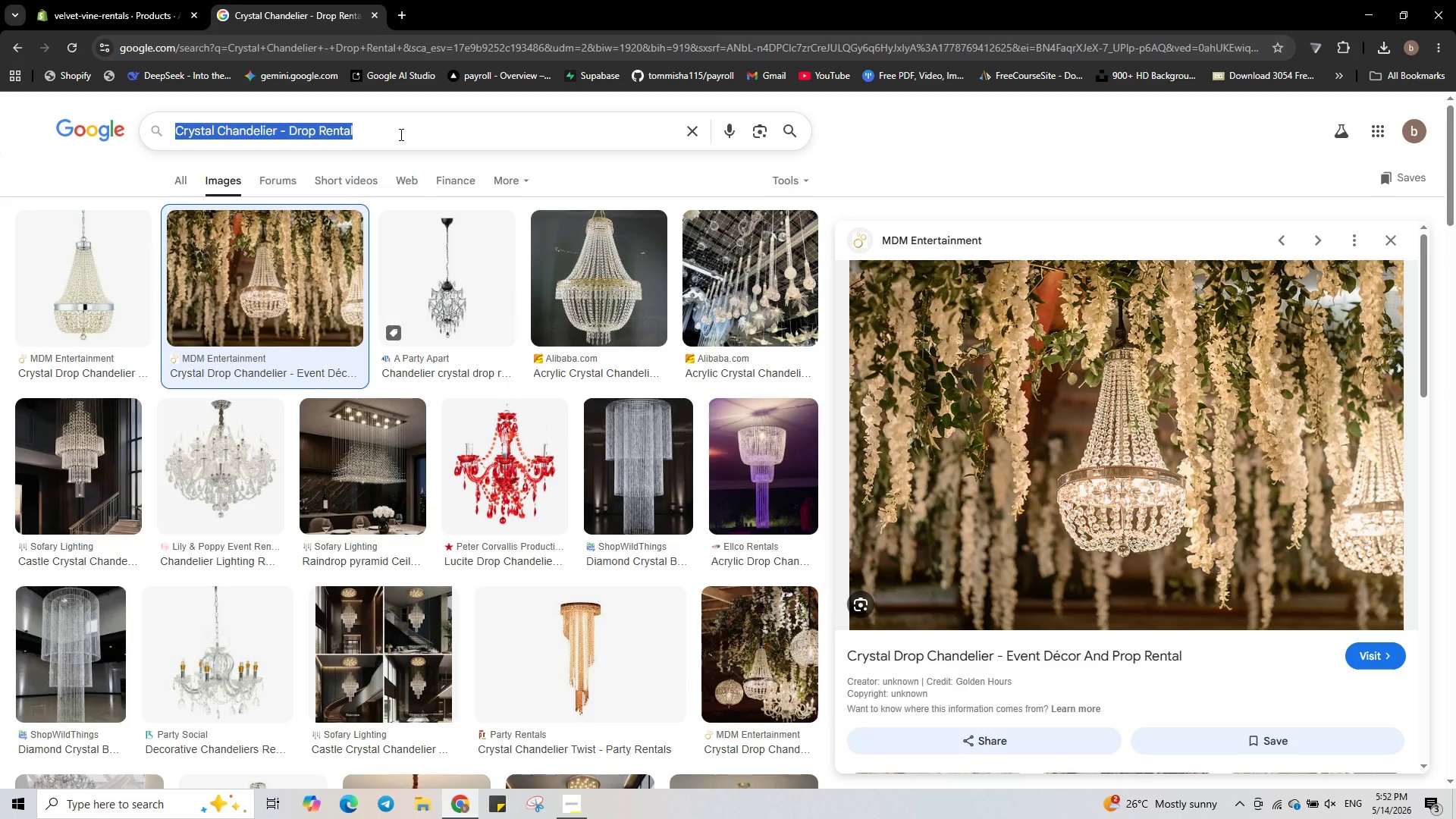 
key(Control+A)
 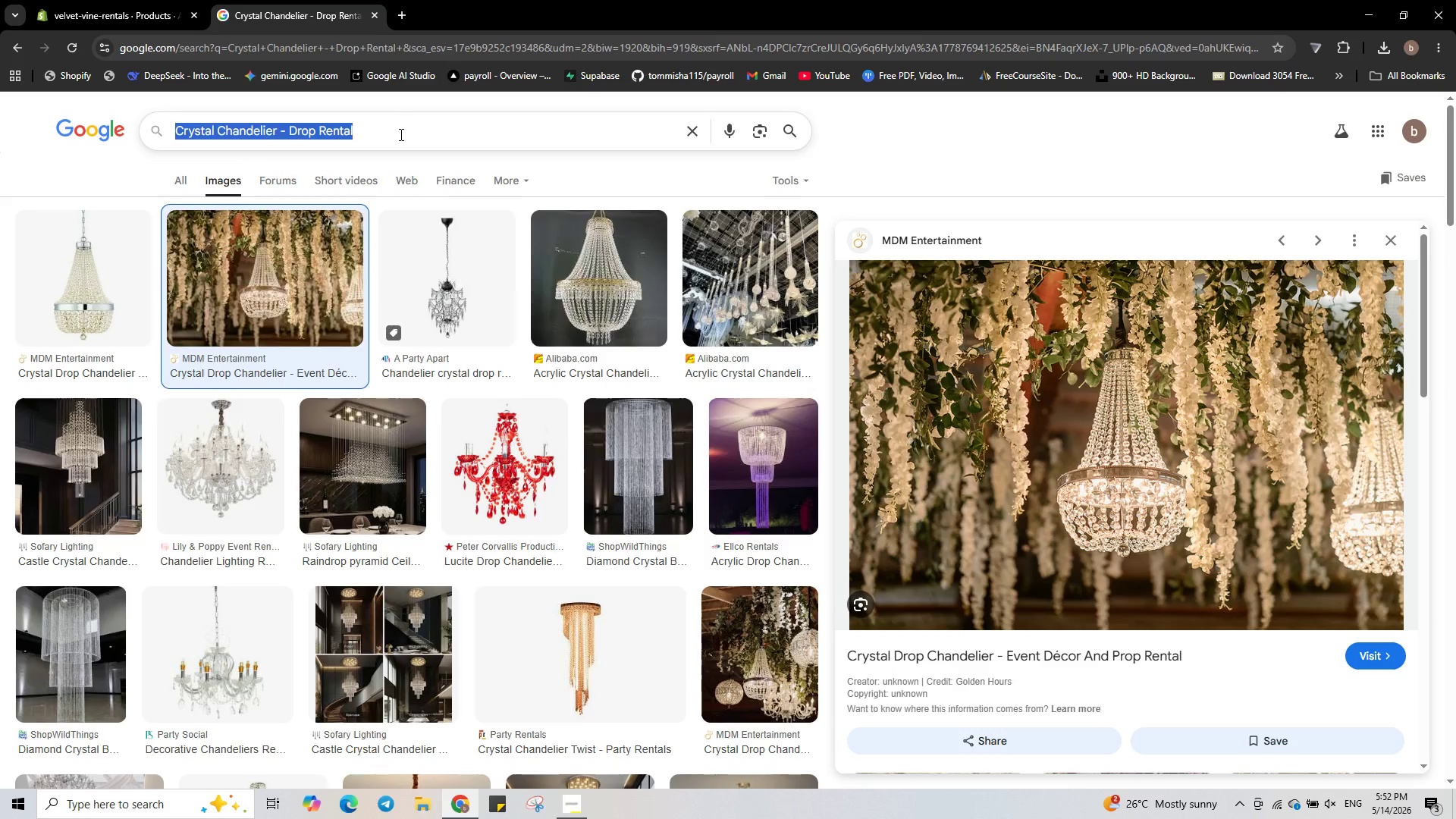 
key(Backspace)
 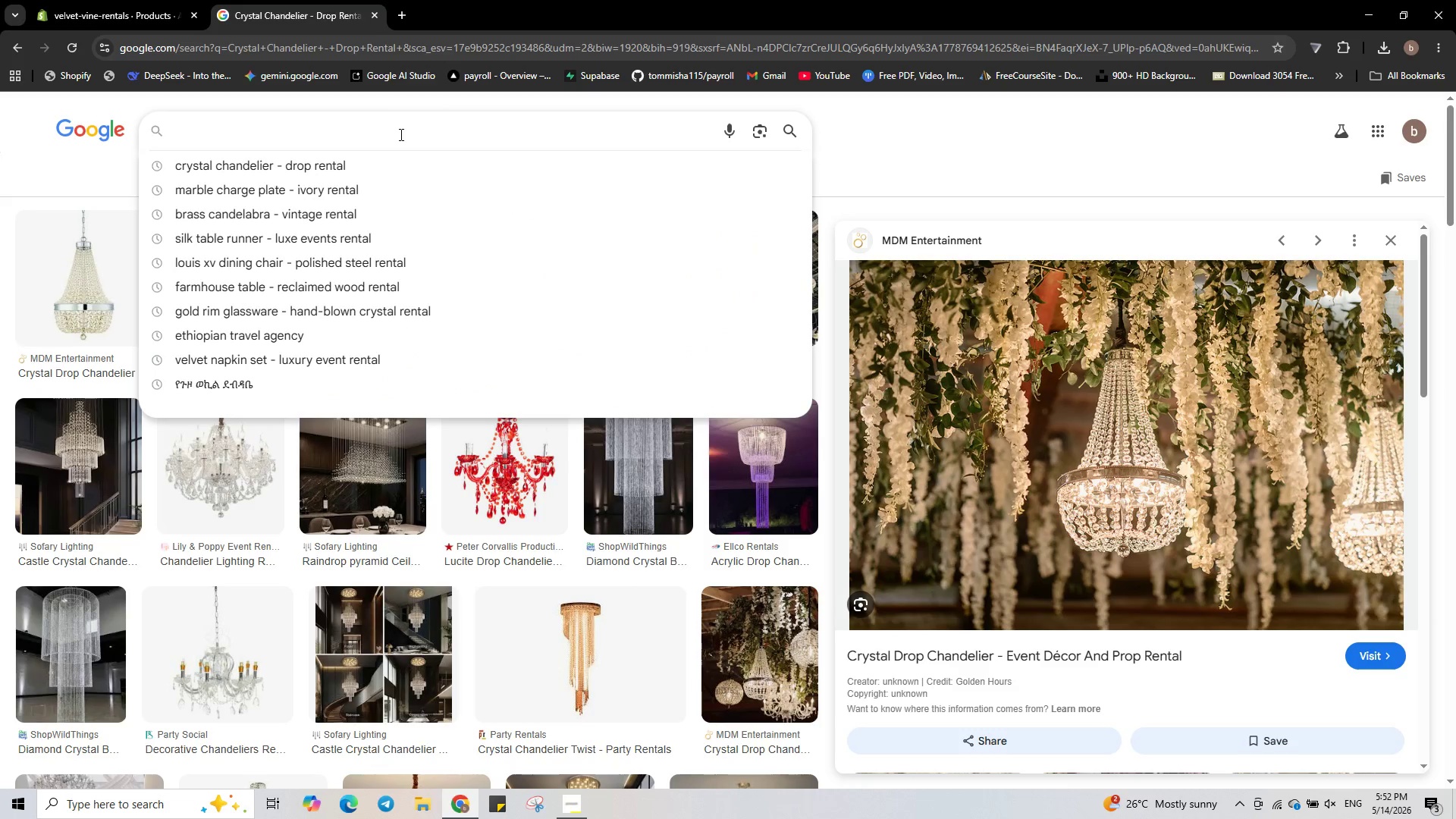 
key(Control+V)
 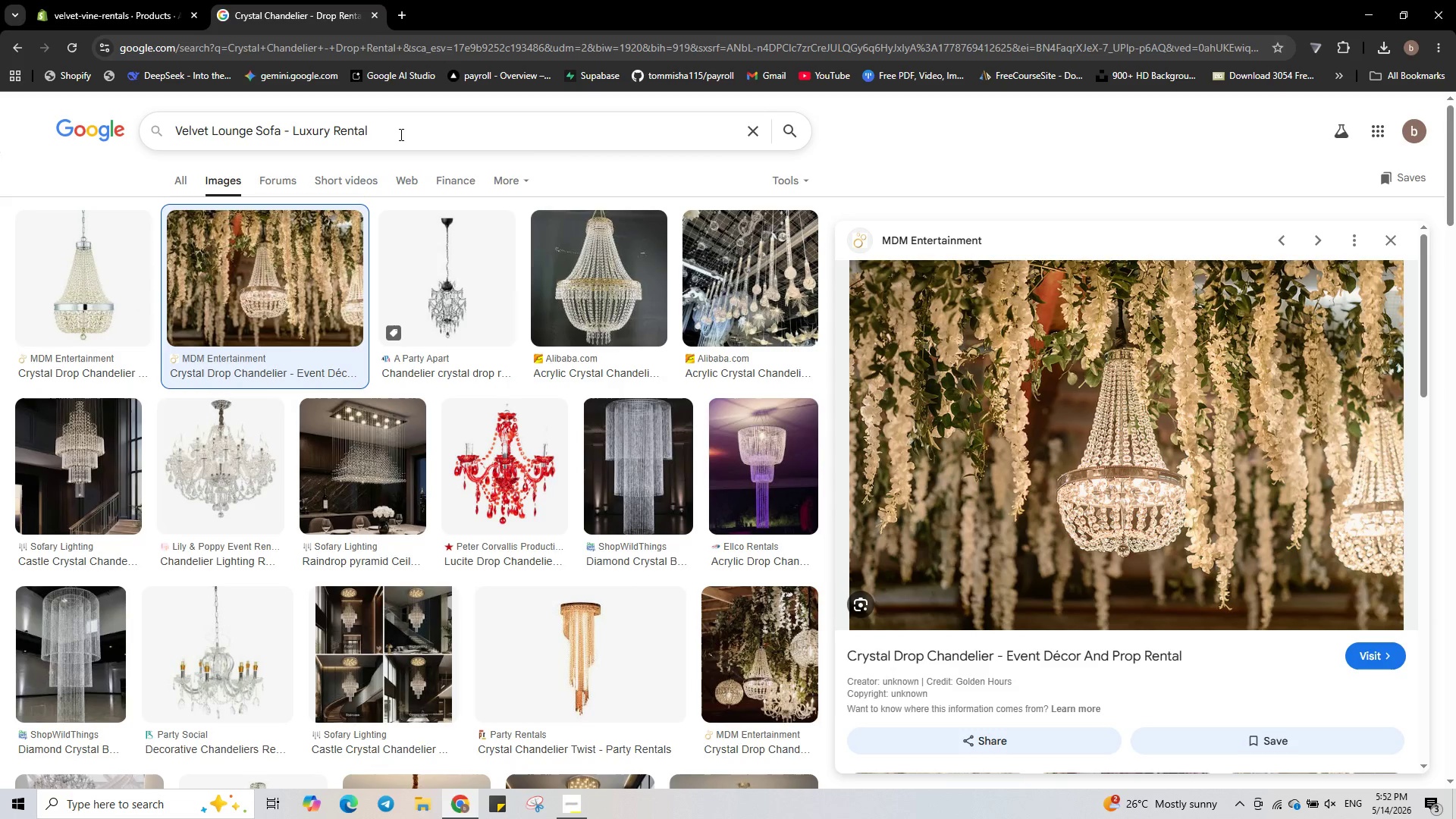 
key(Enter)
 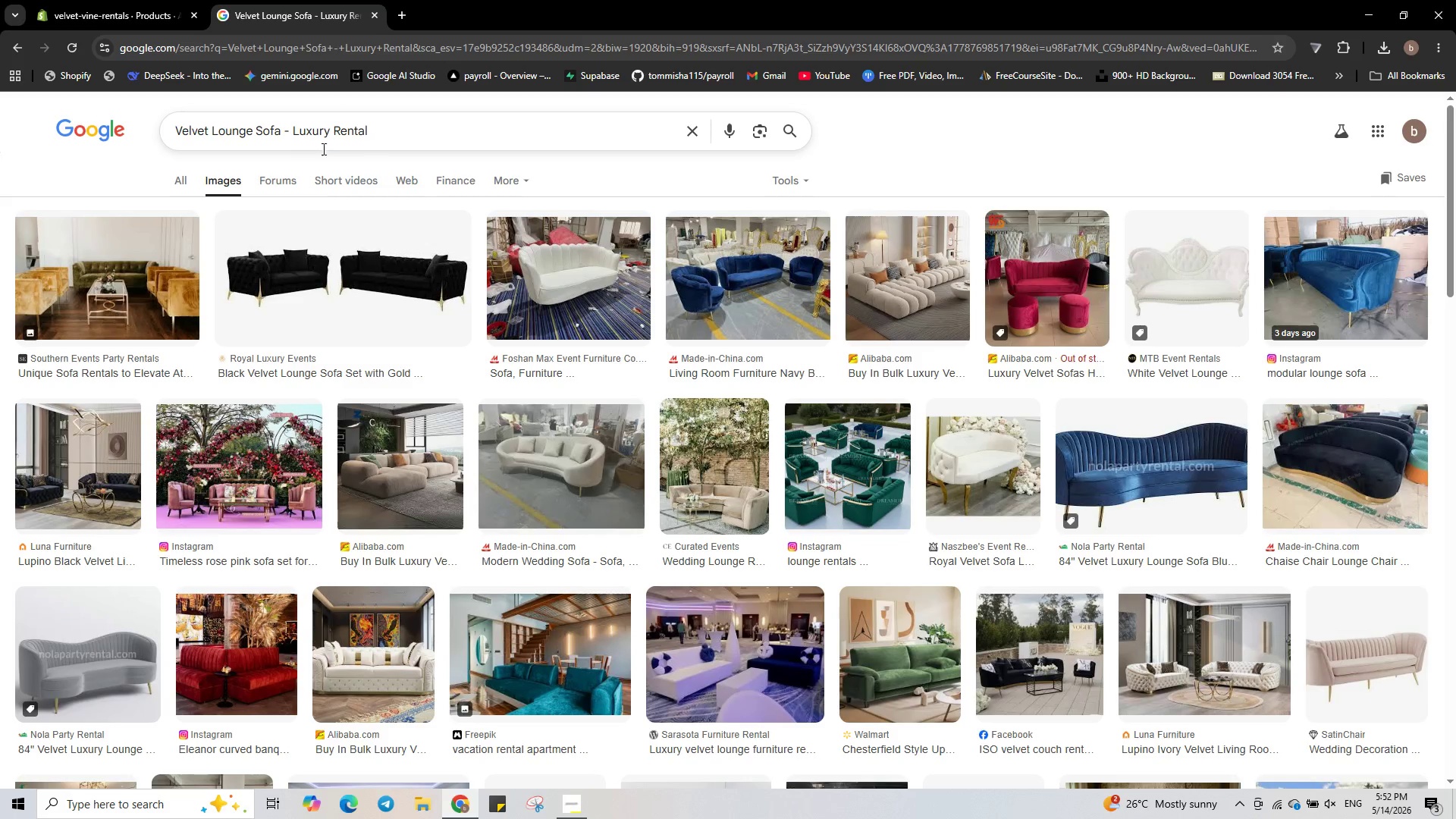 
wait(7.0)
 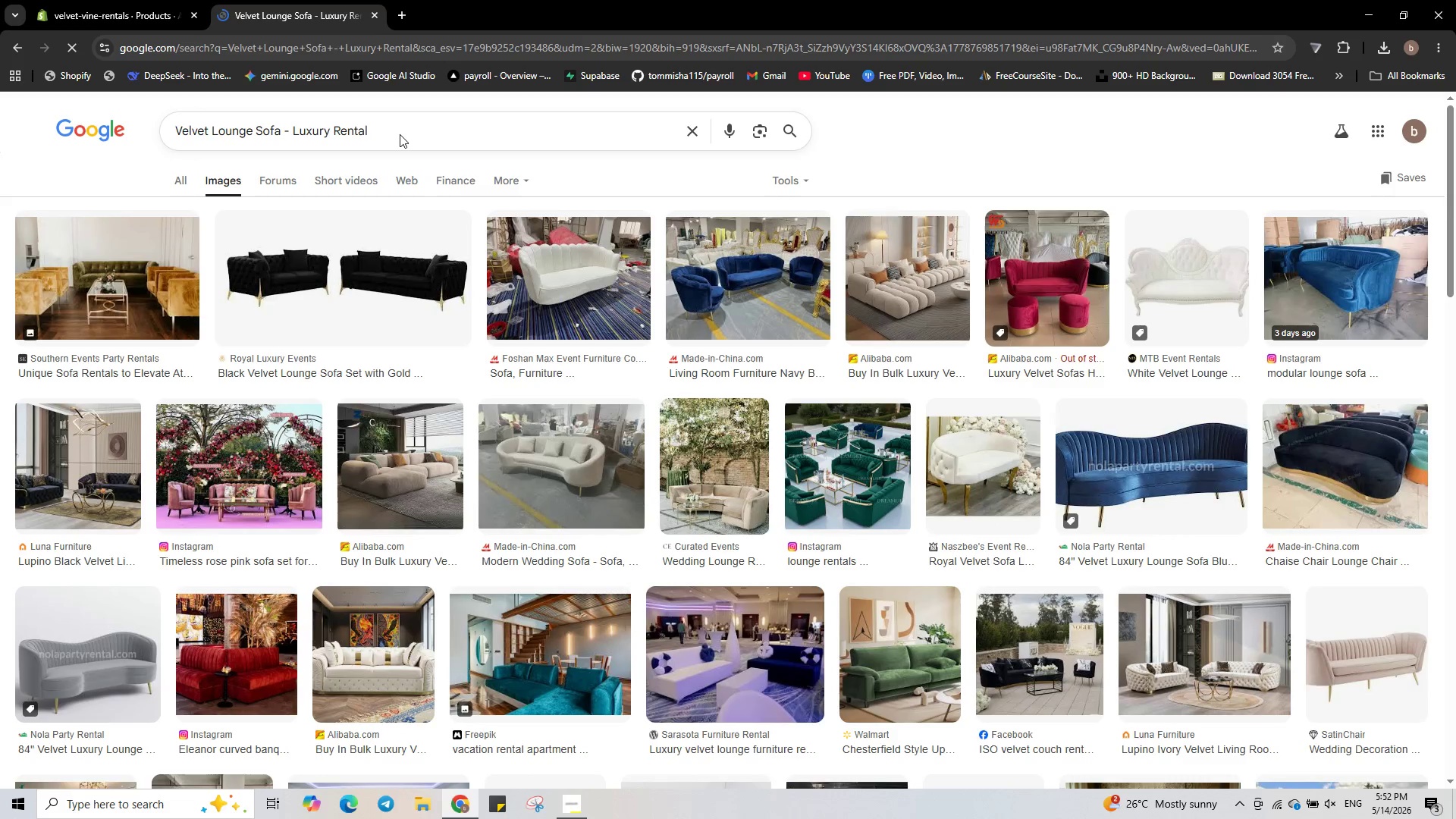 
left_click([111, 274])
 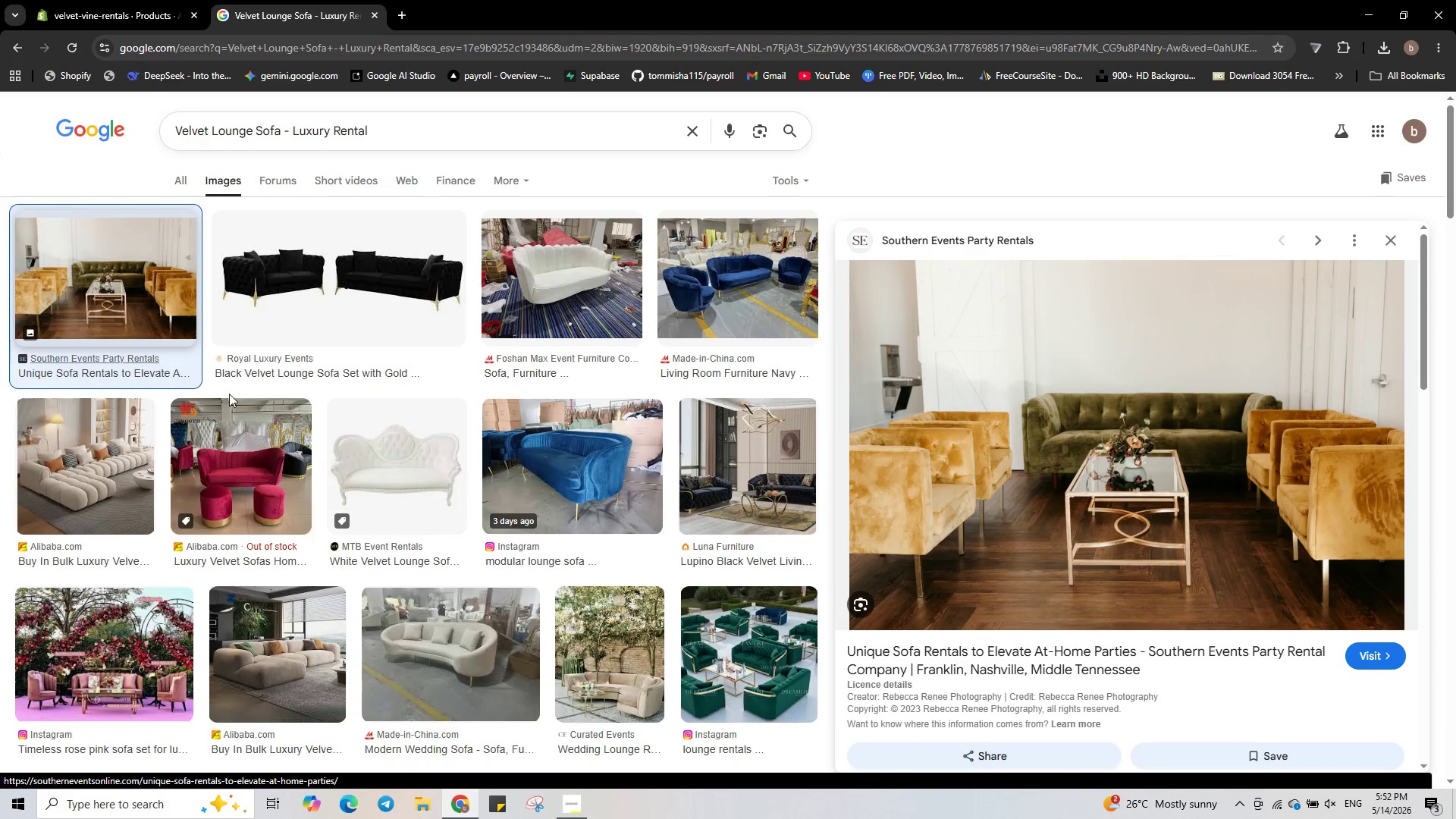 
wait(5.86)
 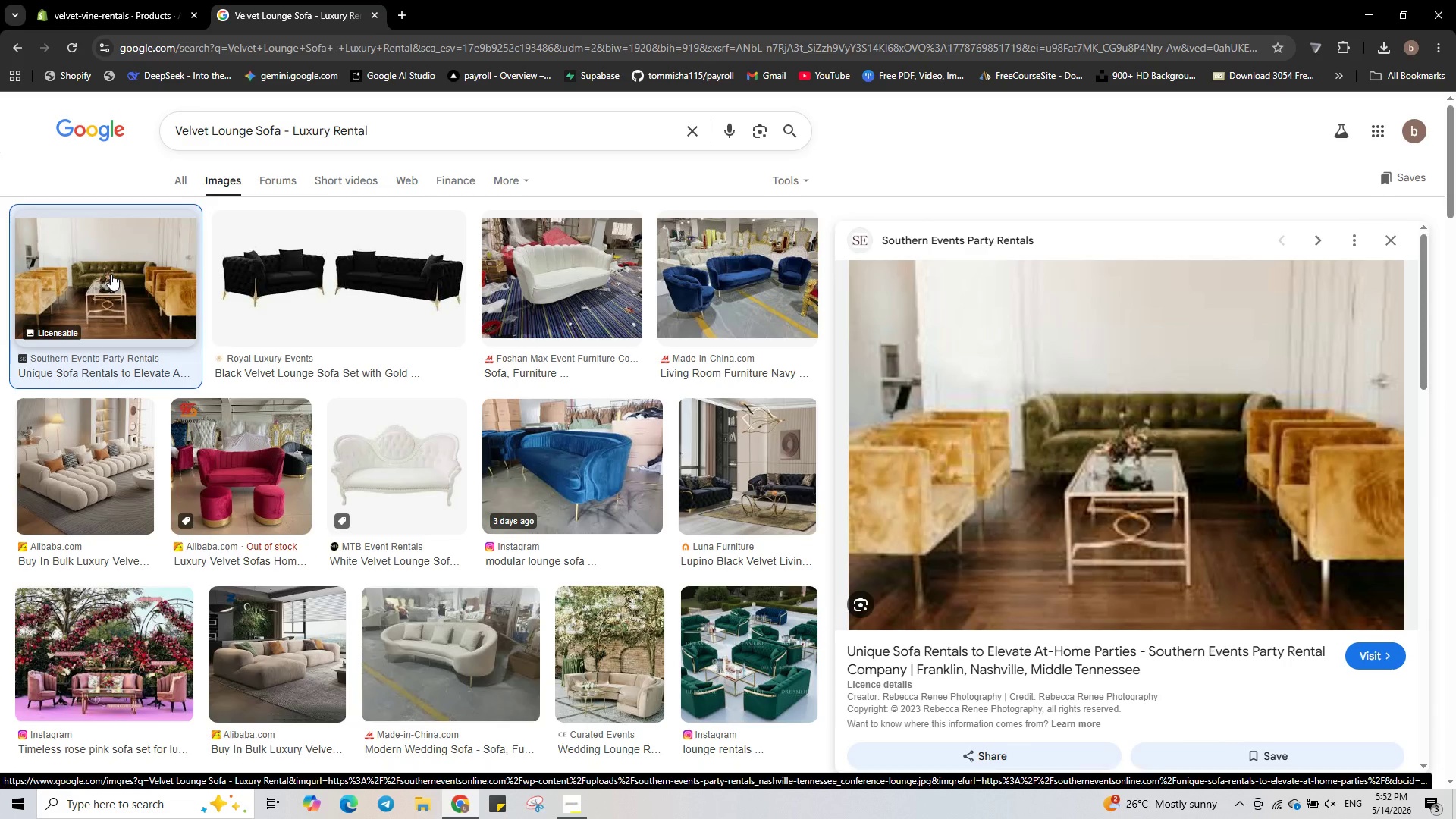 
right_click([972, 406])
 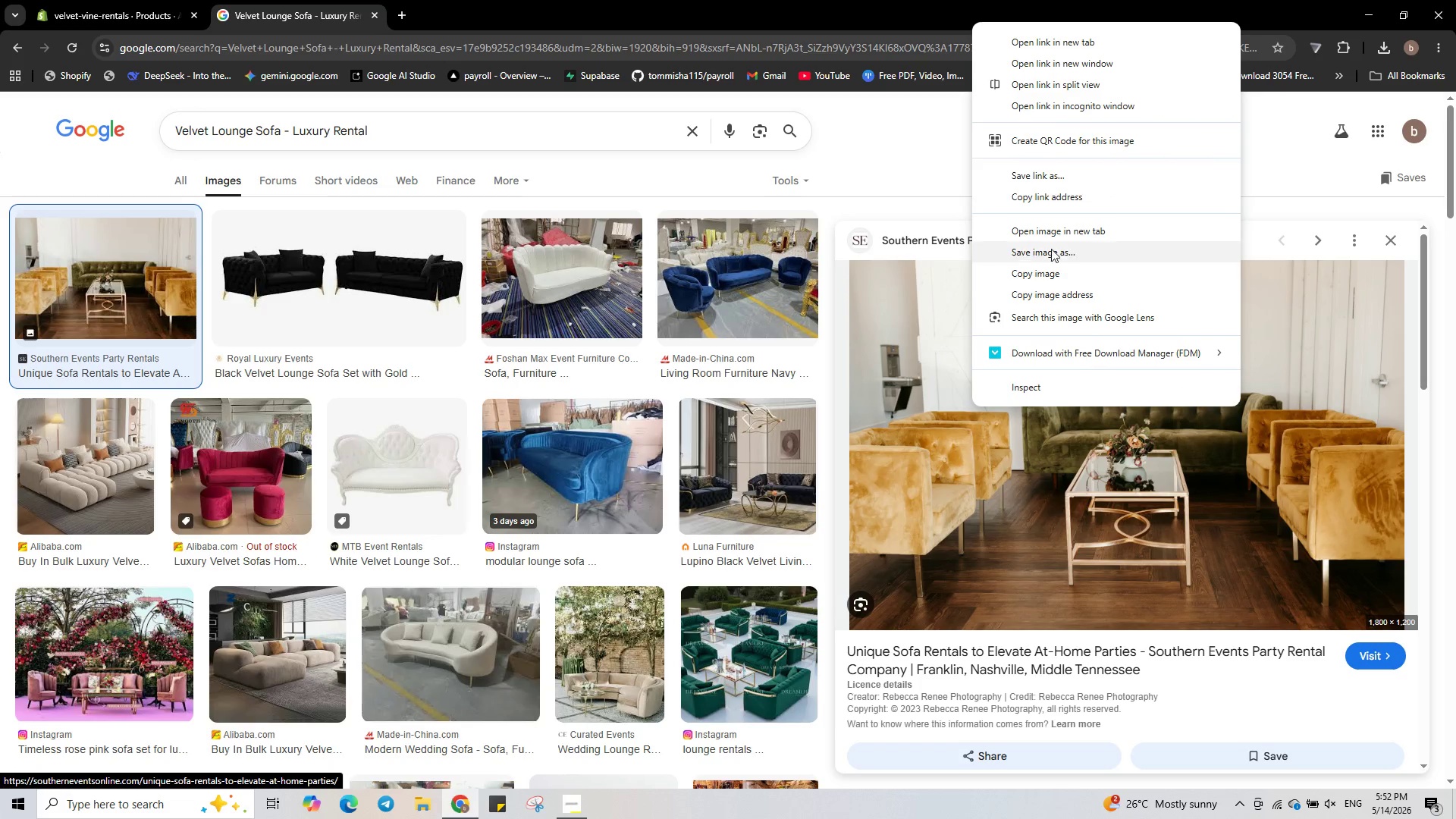 
left_click([1053, 245])
 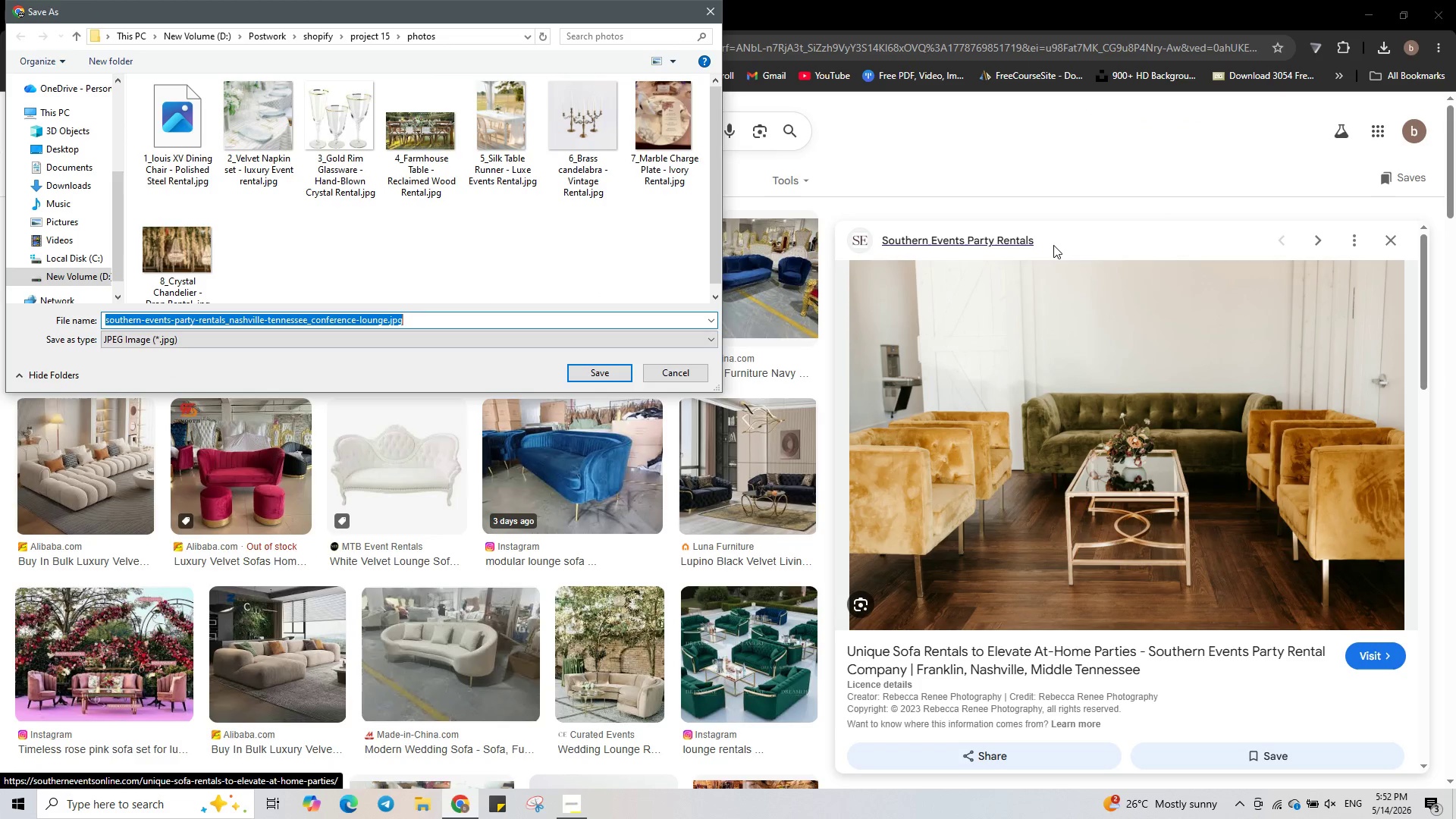 
key(9)
 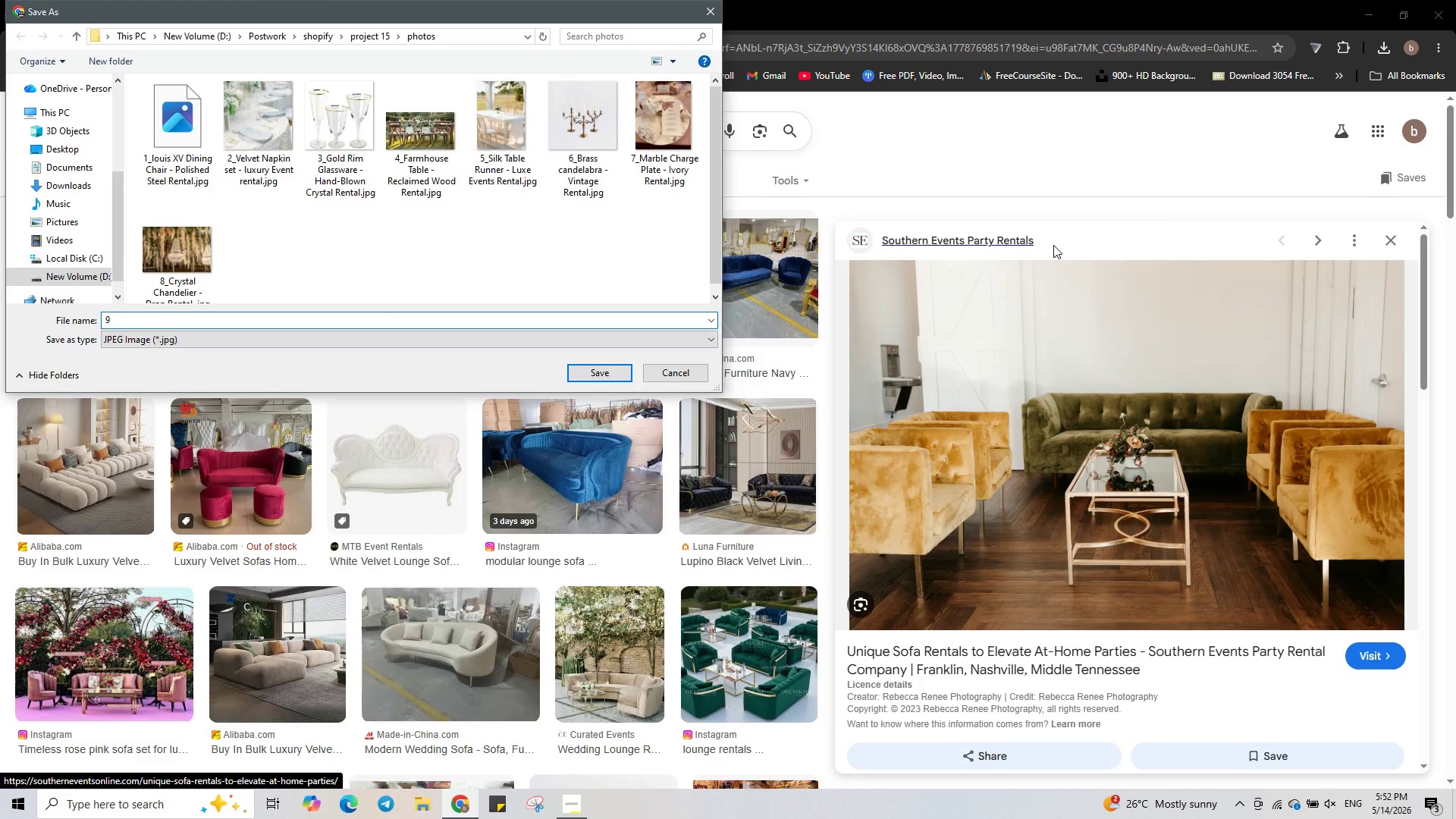 
key(Shift+Minus)
 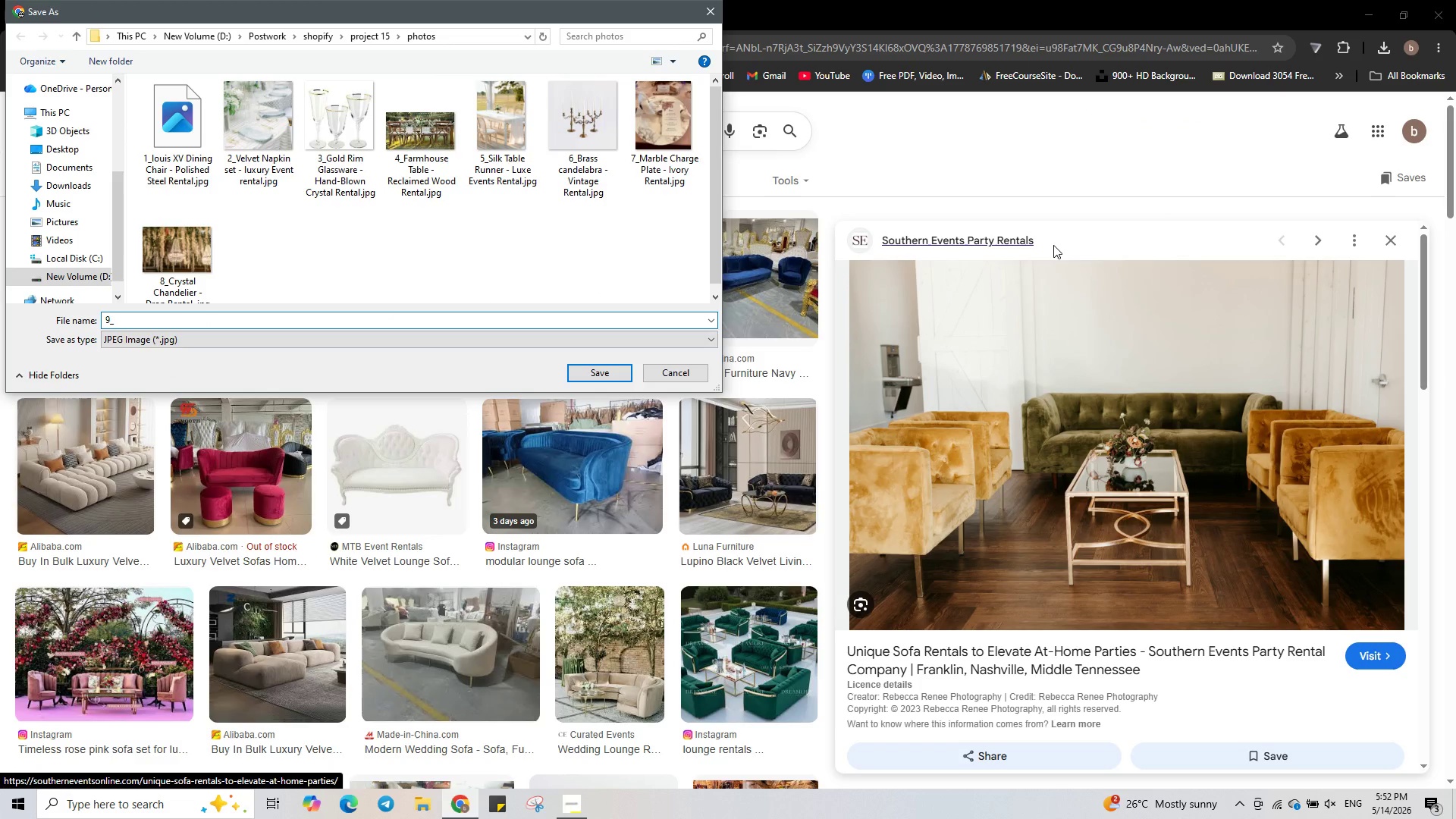 
key(Control+ControlLeft)
 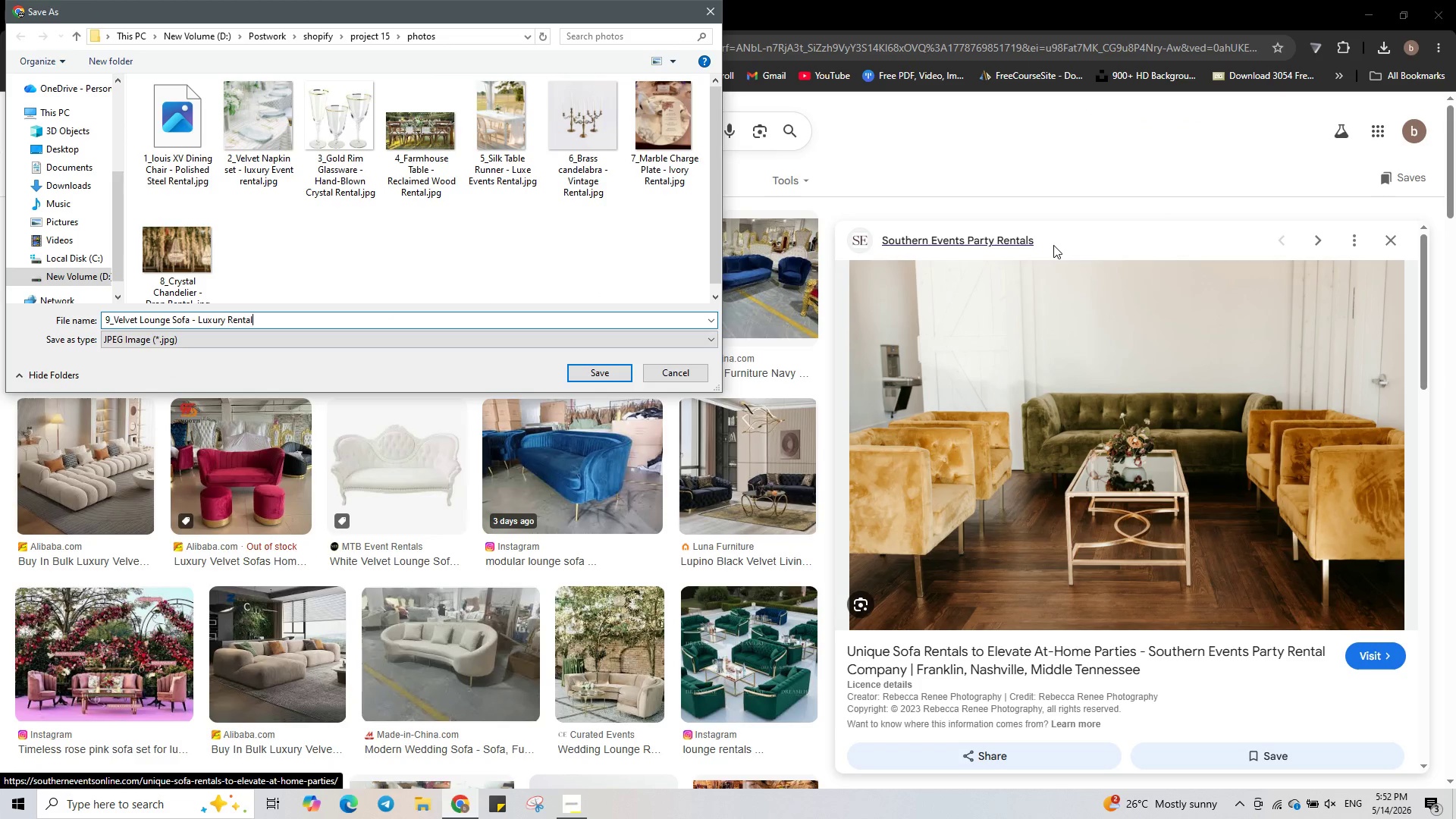 
key(Control+V)
 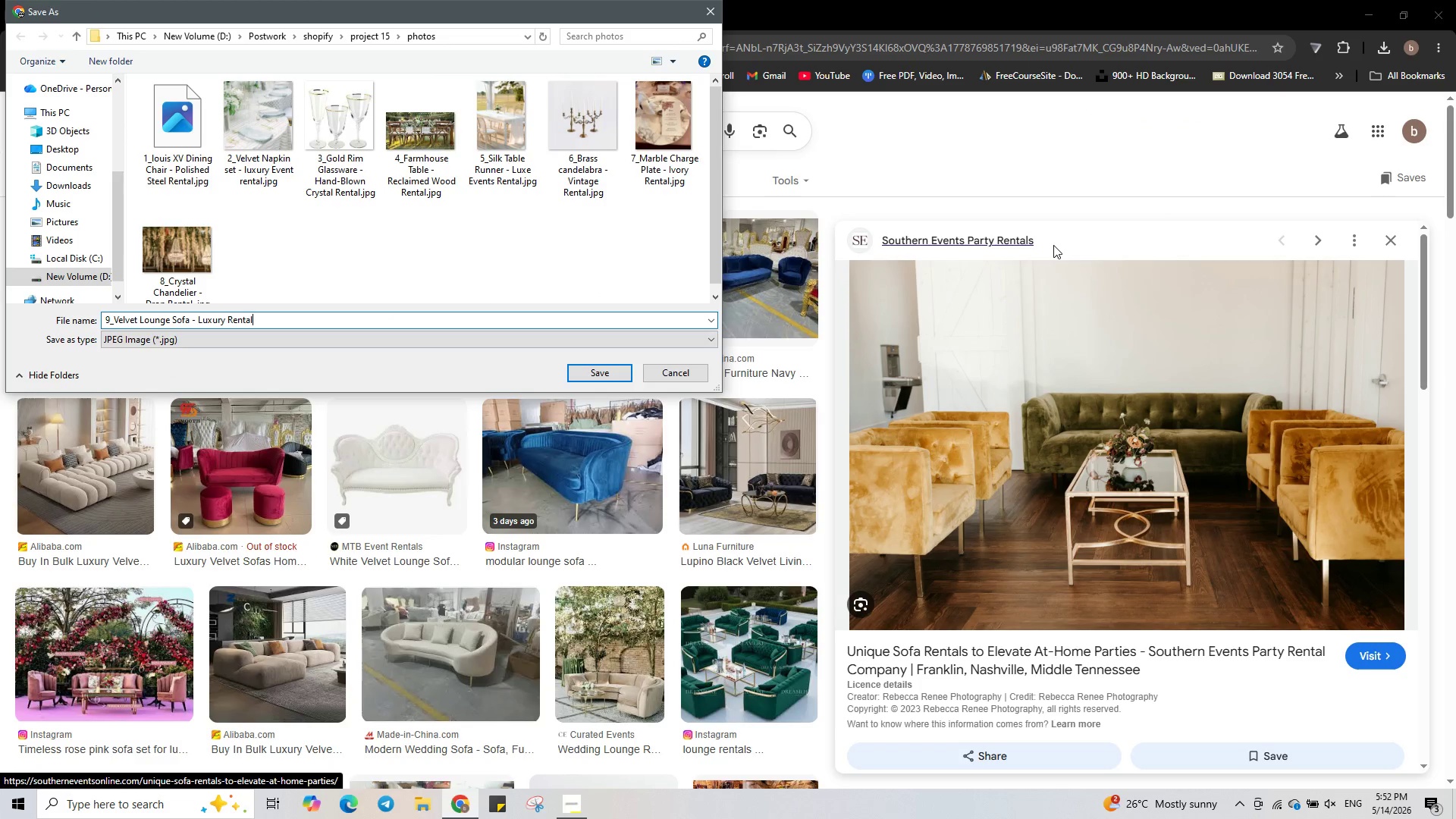 
type(.jpg)
 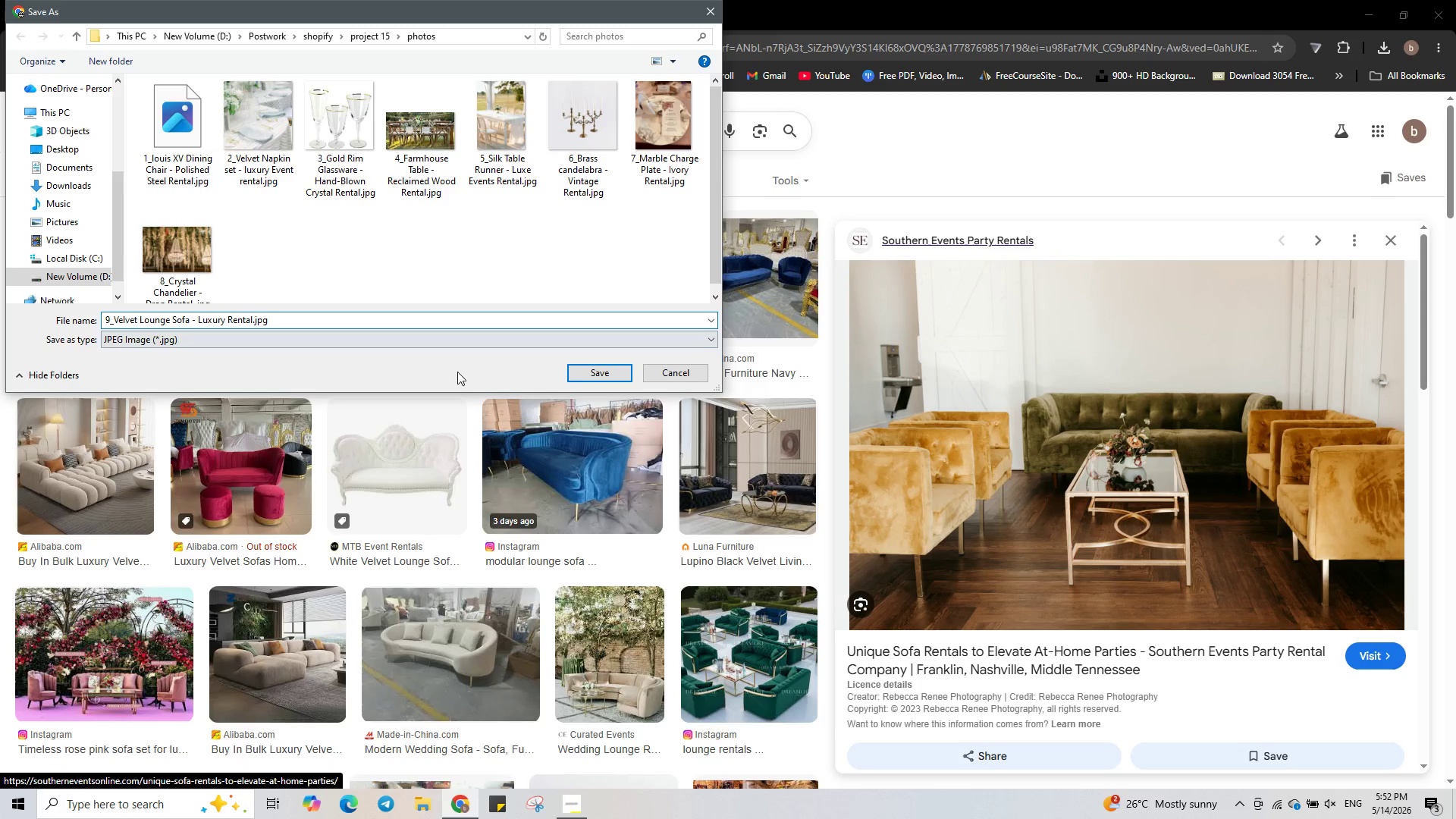 
left_click([602, 369])
 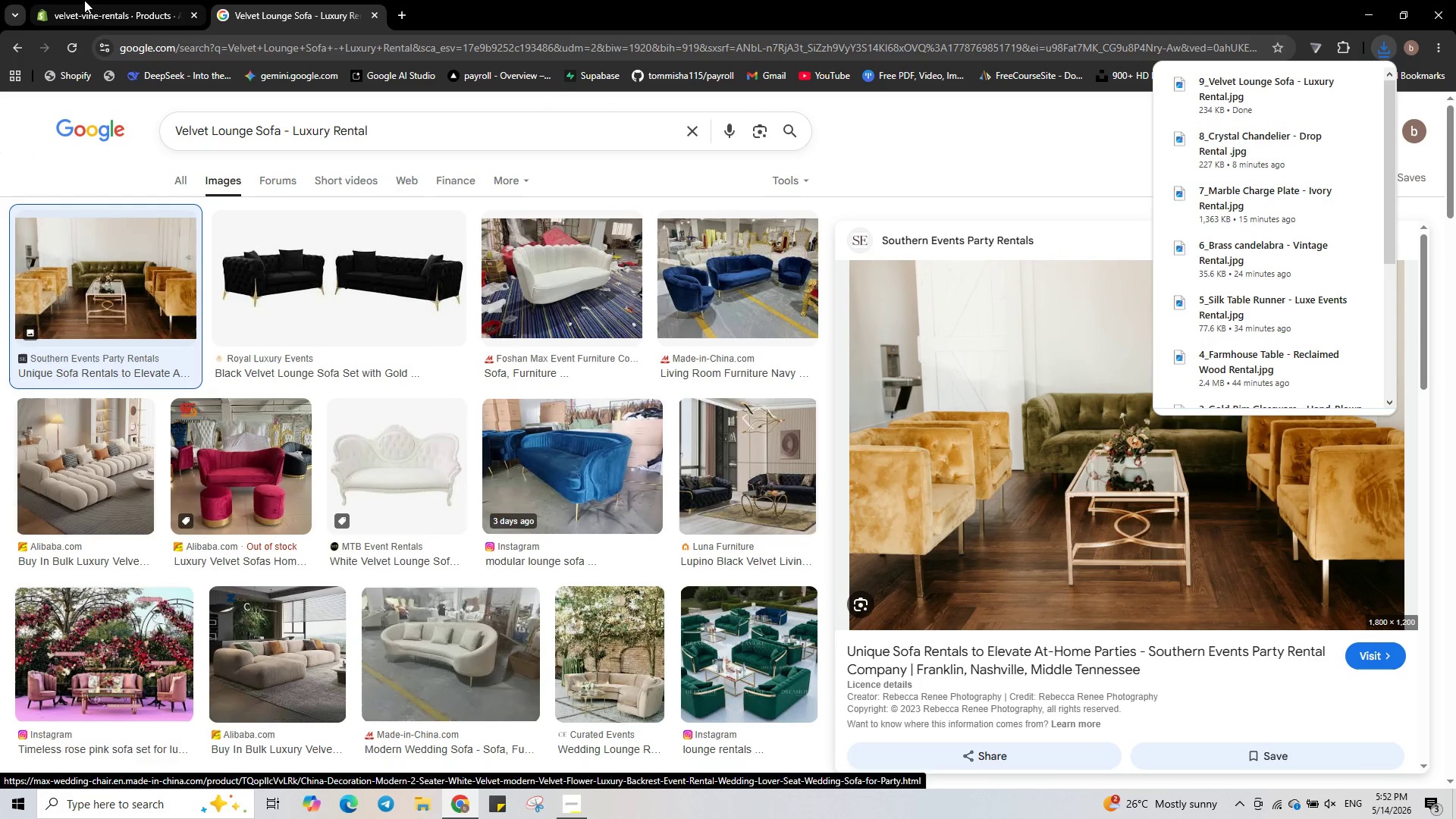 
left_click([84, 0])
 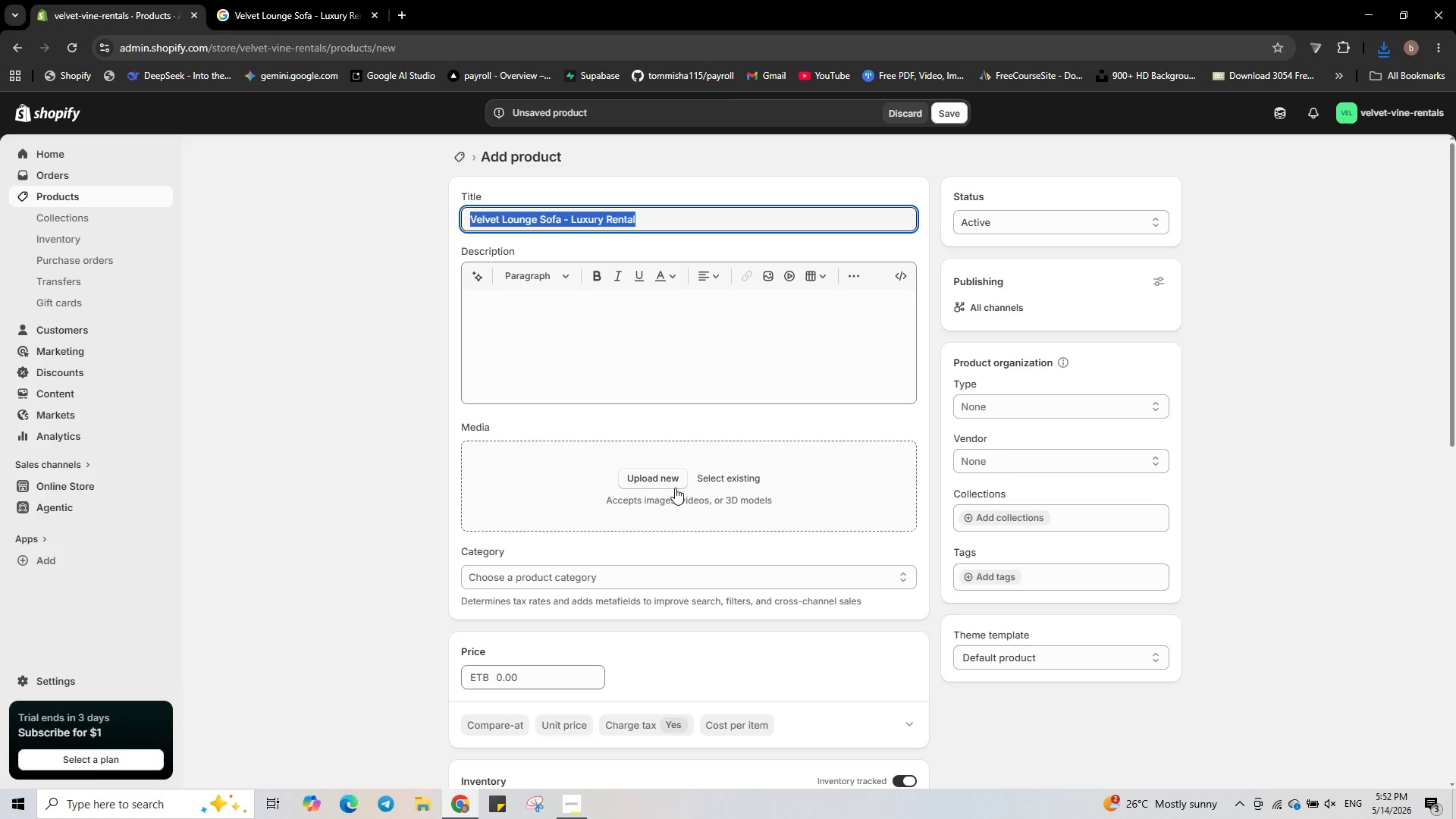 
left_click([676, 481])
 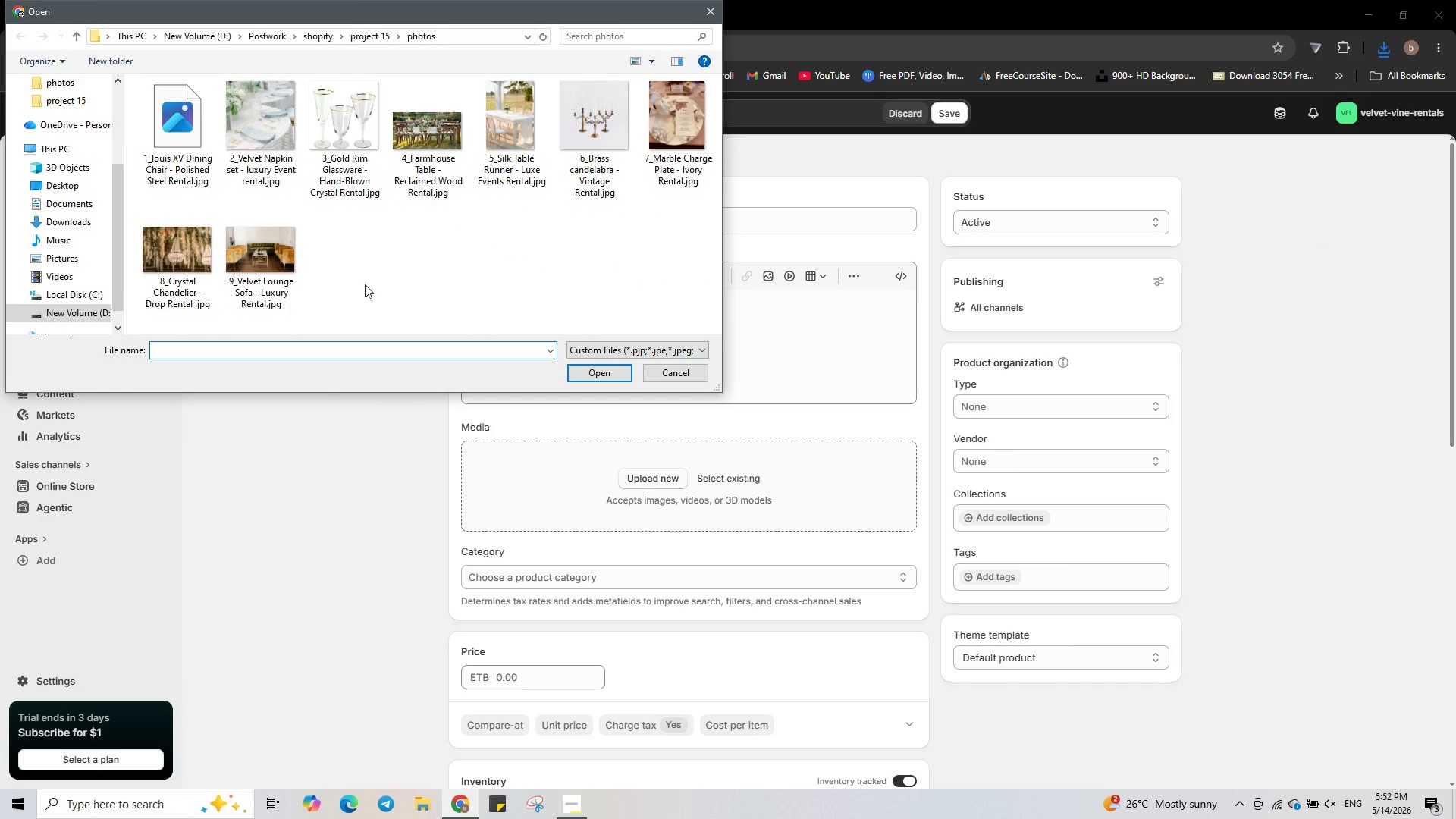 
left_click([262, 266])
 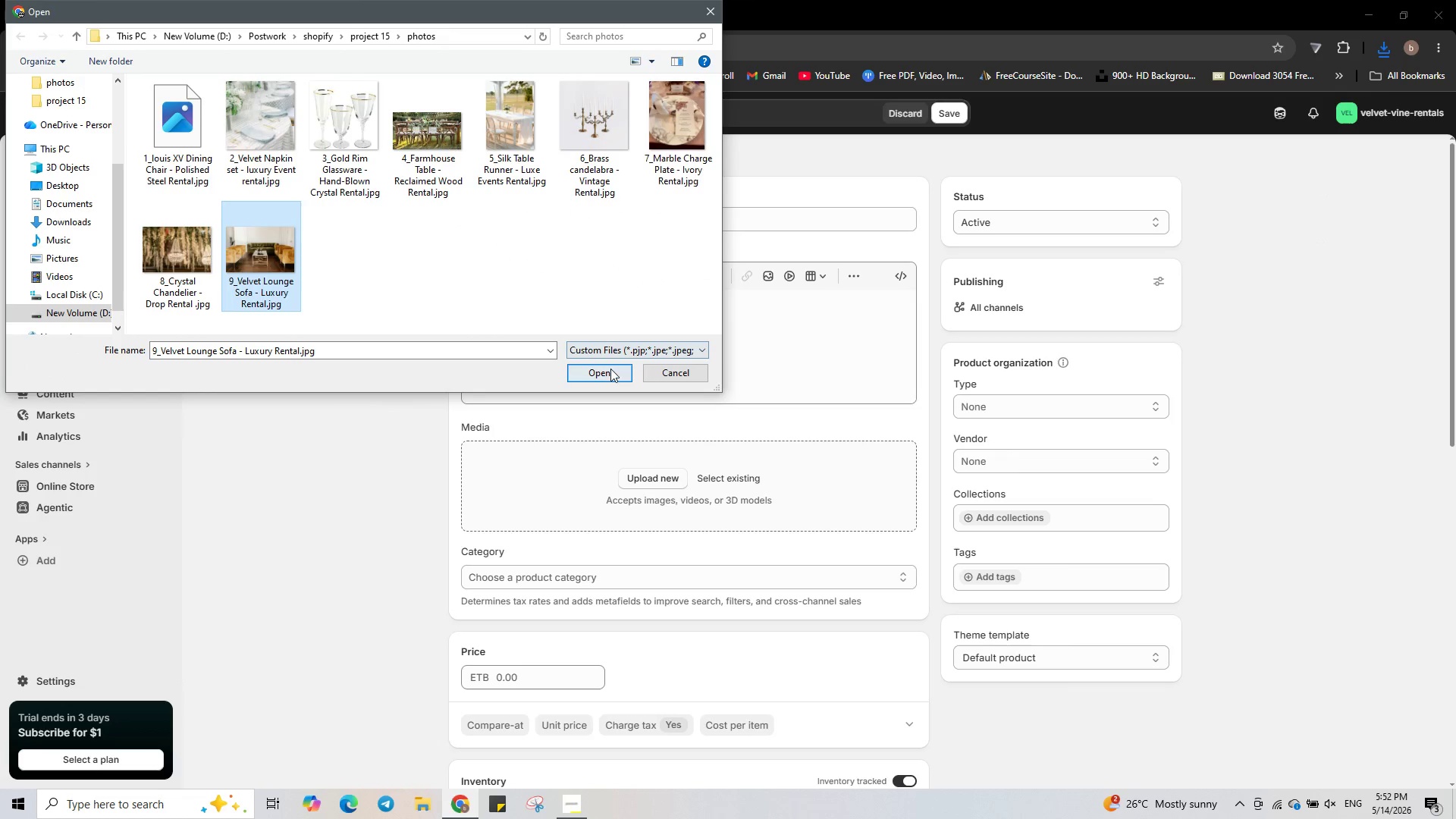 
left_click([607, 373])
 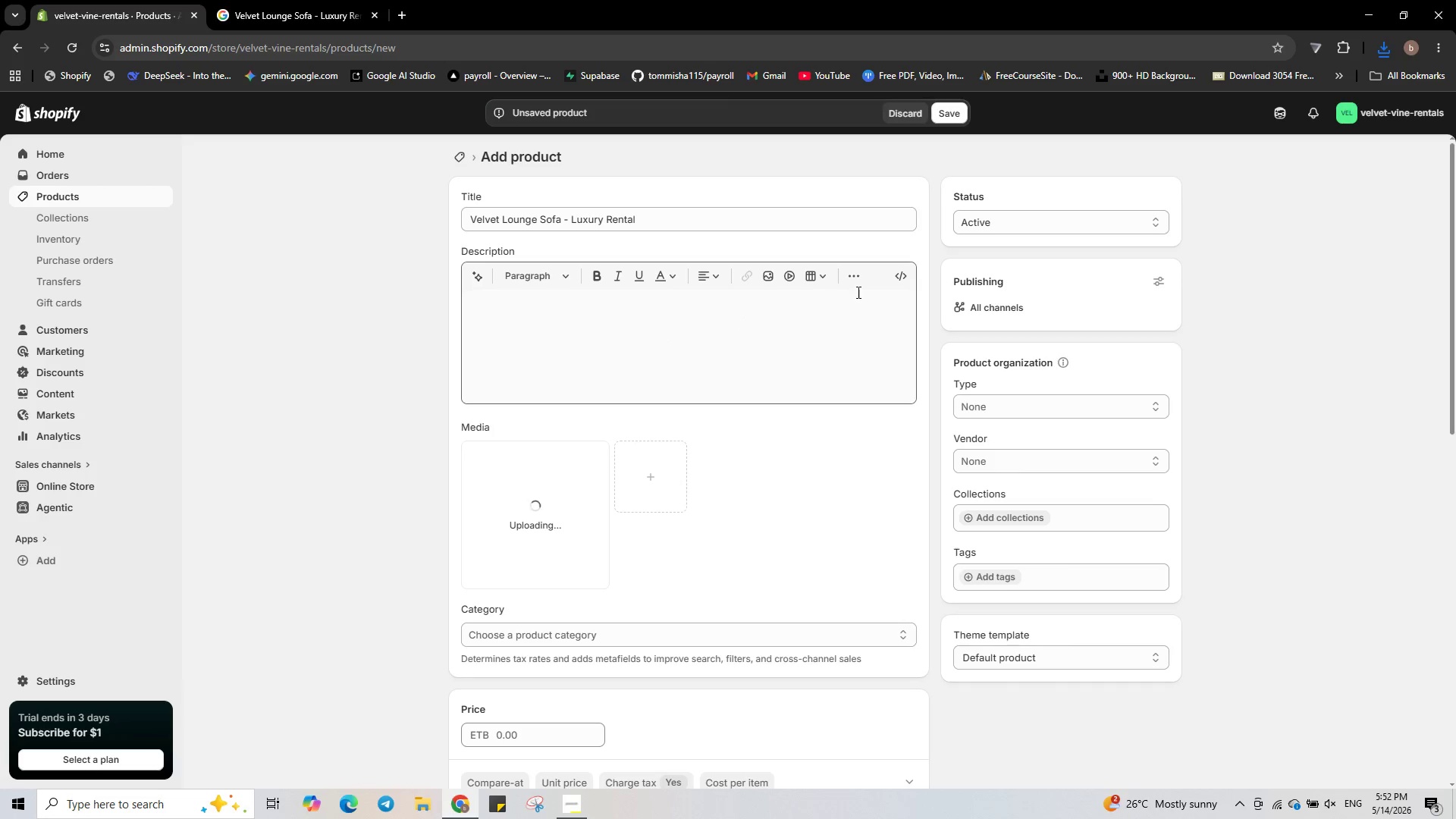 
left_click([910, 271])
 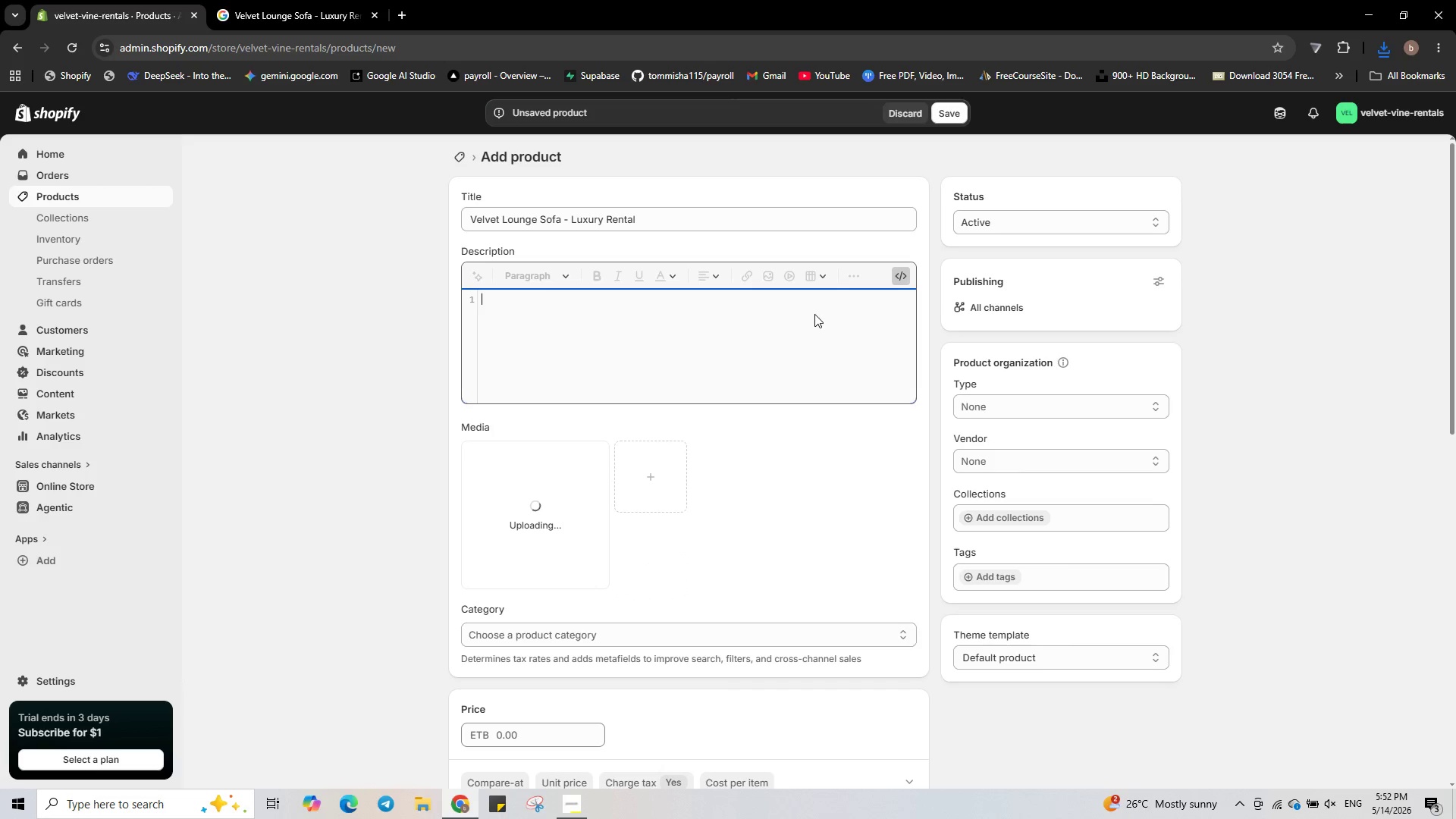 
type(<p>Plush velvet lounge sofa available in slate and rose quartz. Perfect for lounge areas and photo backdrops.</p><p><strong>Material:</strong> velvet</p><p>)
 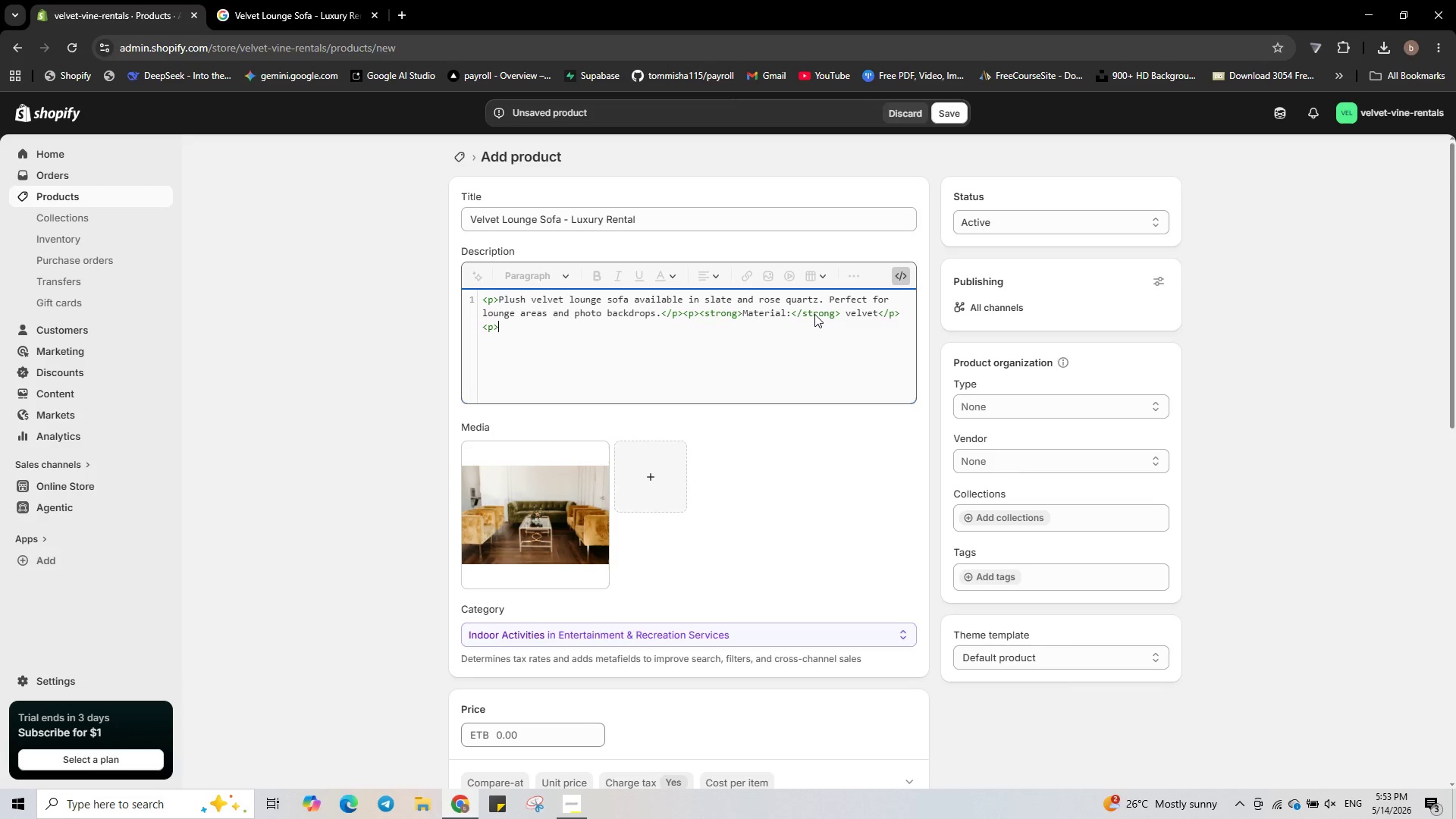 
wait(5.78)
 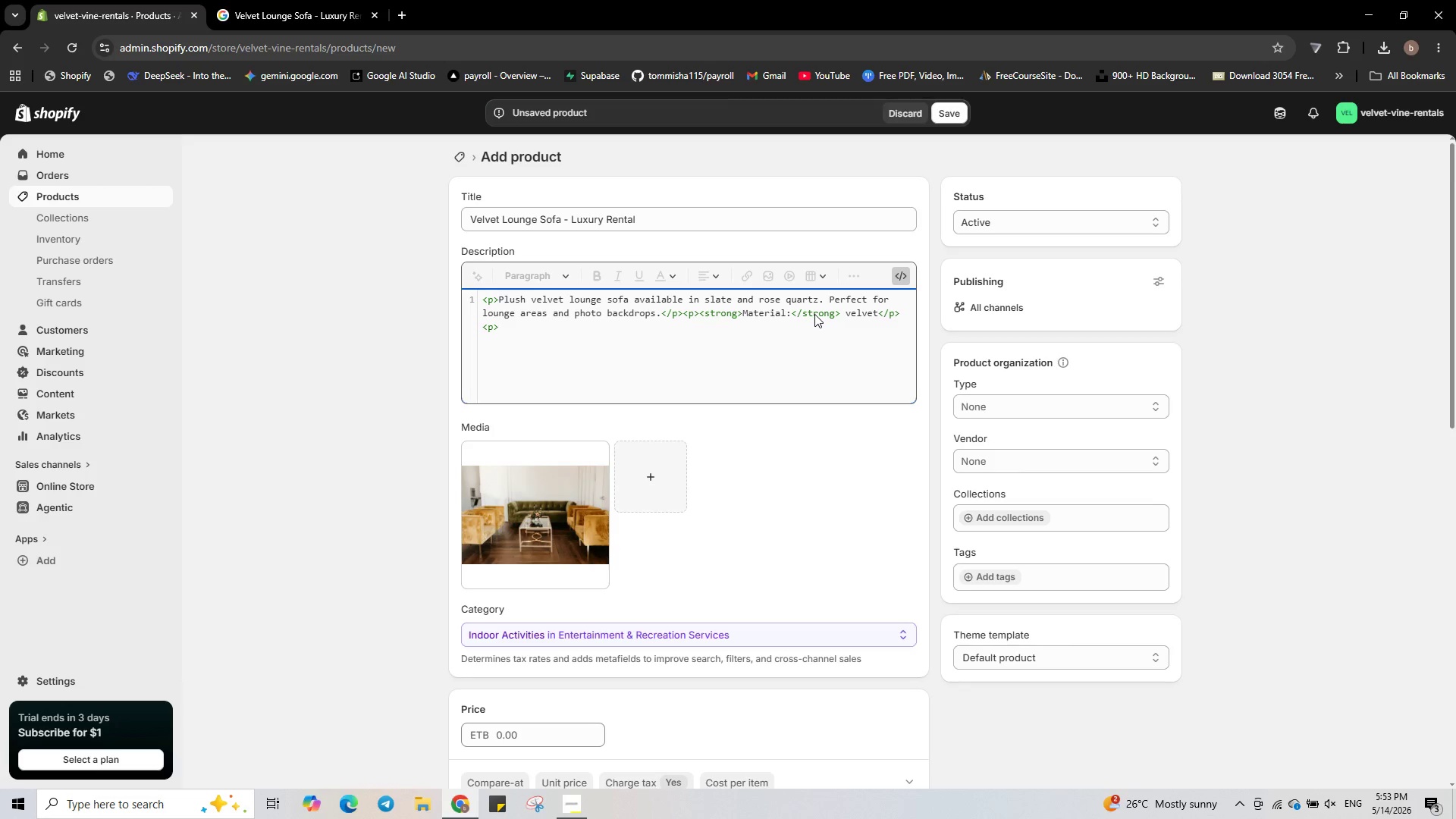 
type(<strong>Cleanng)
 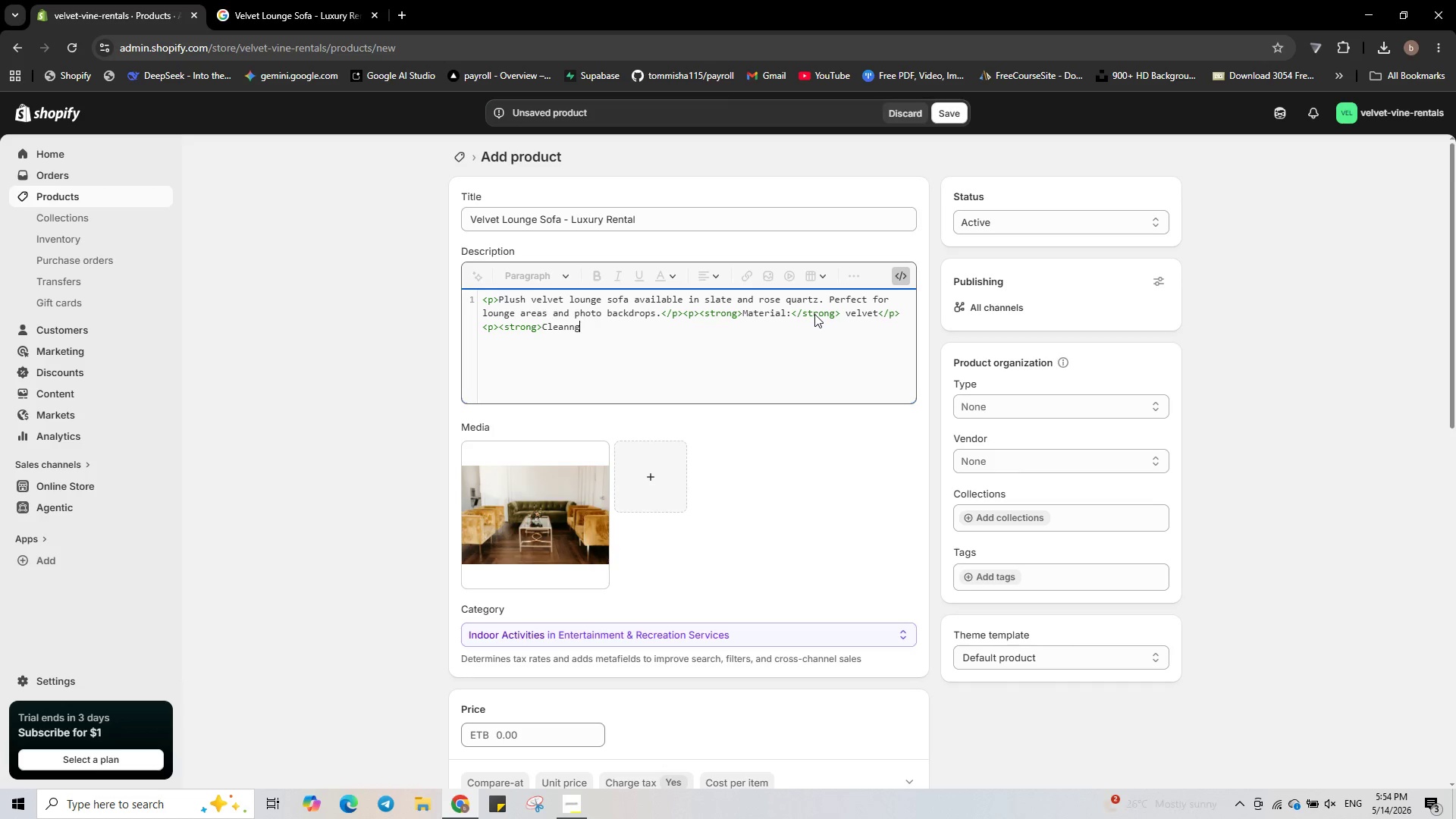 
key(ArrowLeft)
 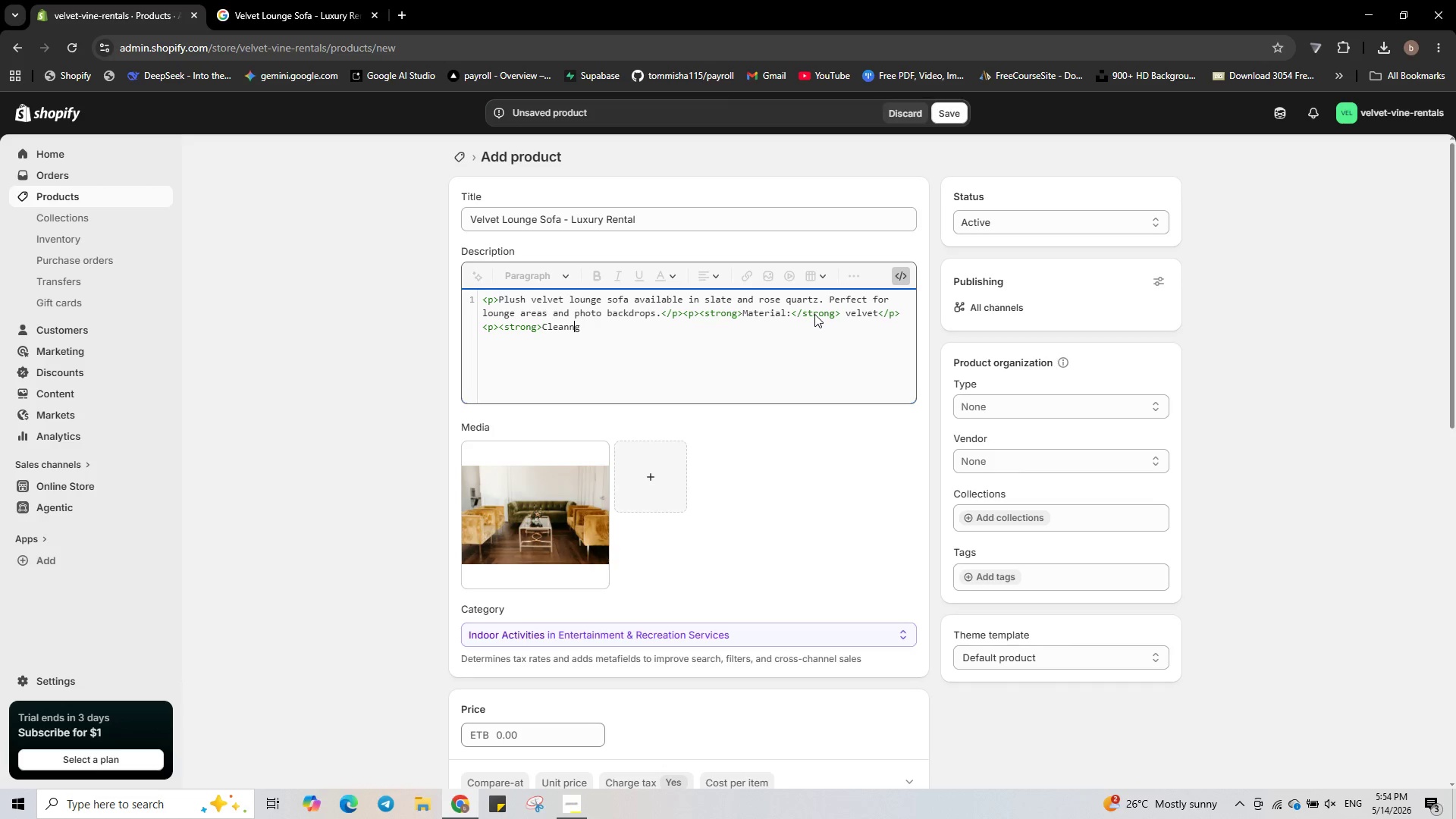 
key(ArrowLeft)
 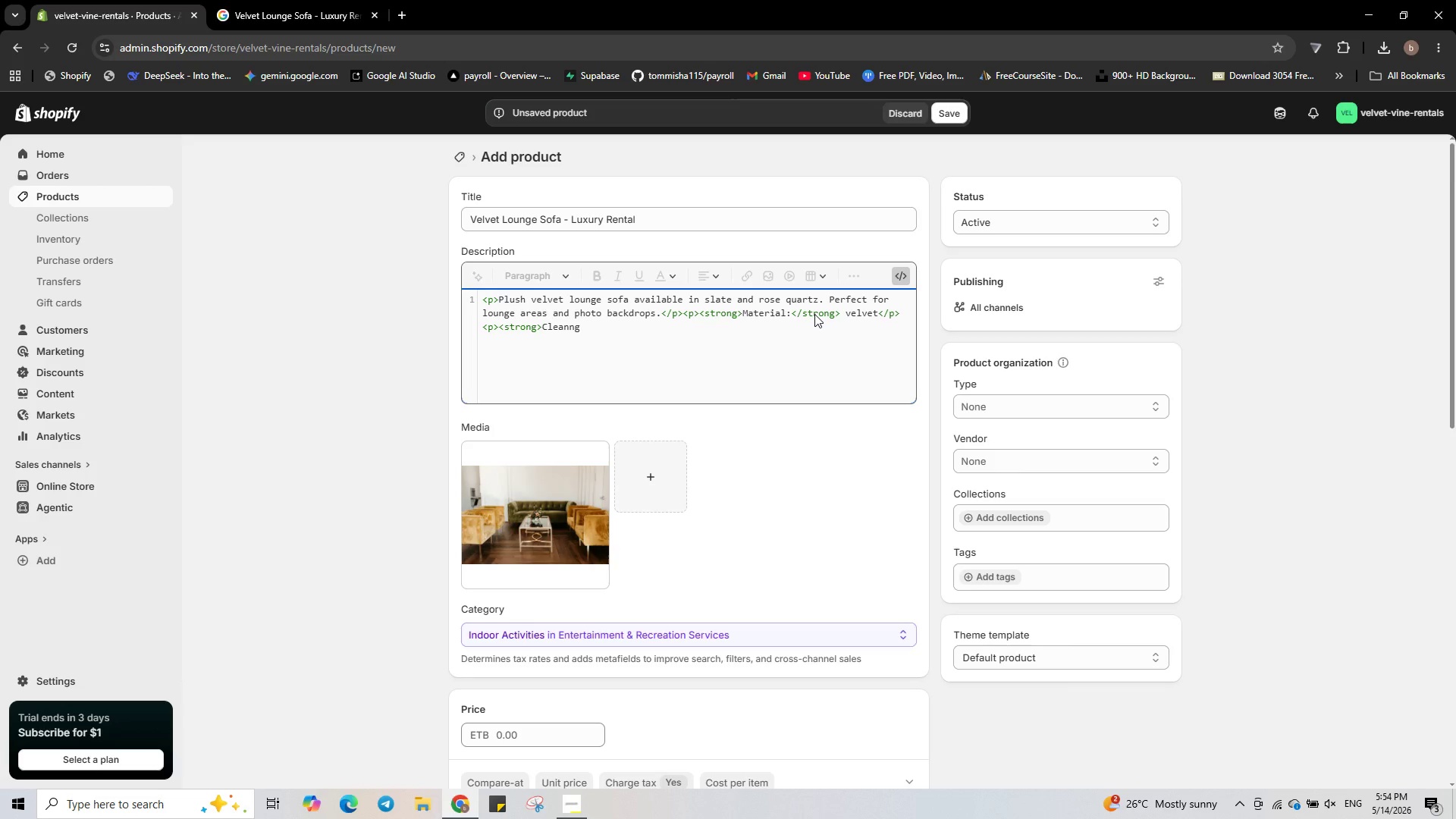 
key(I)
 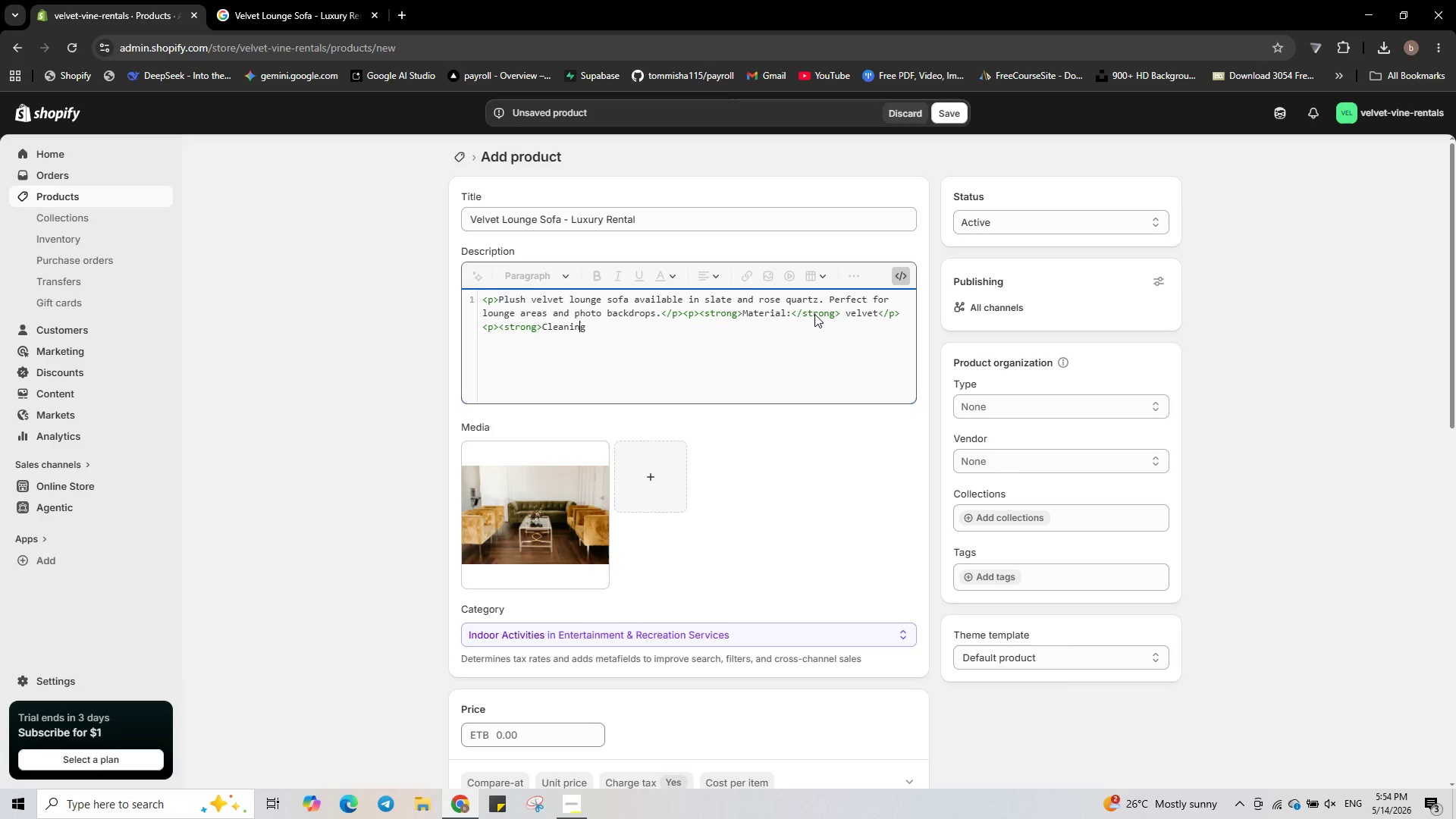 
key(ArrowRight)
 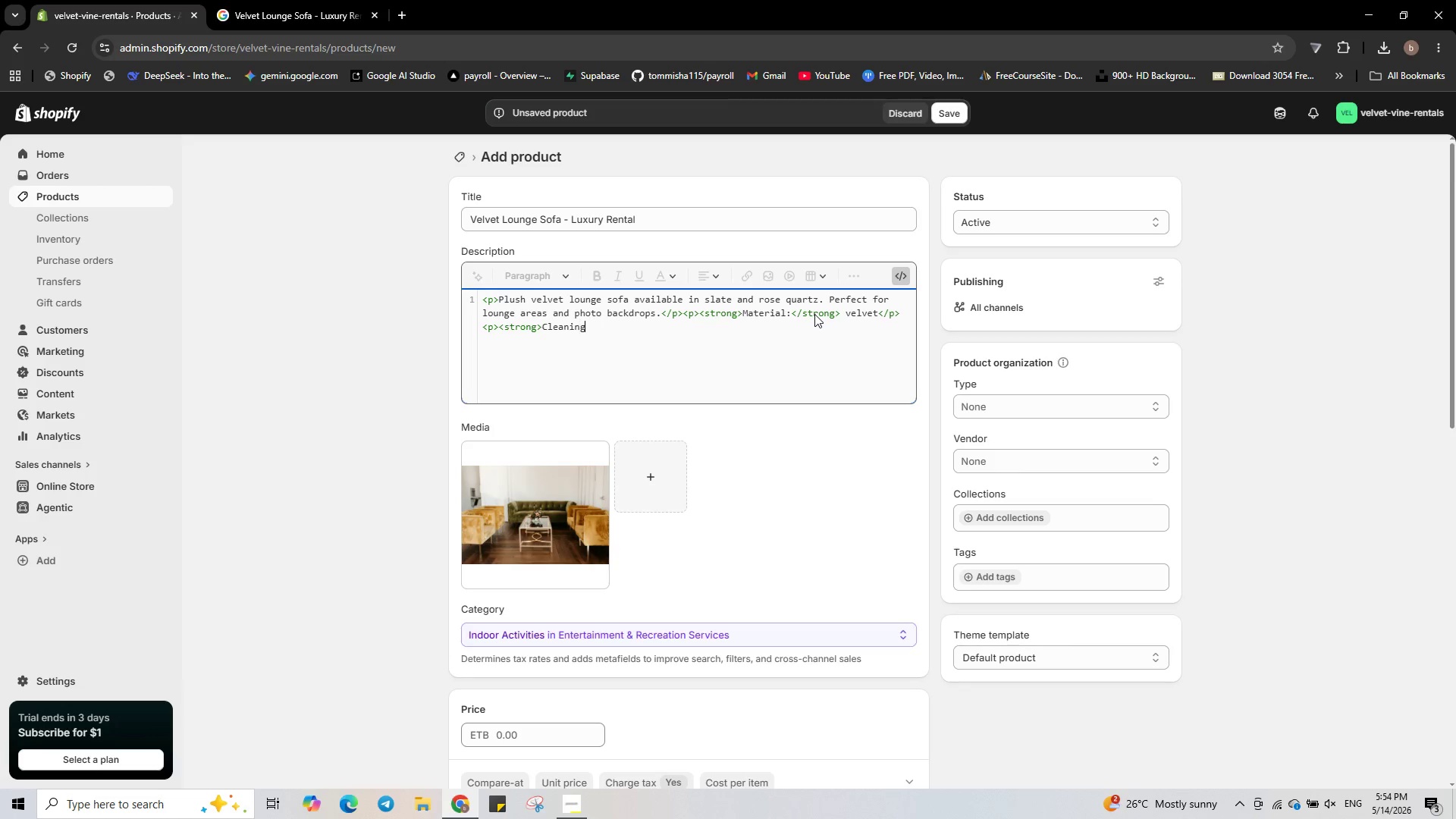 
key(ArrowRight)
 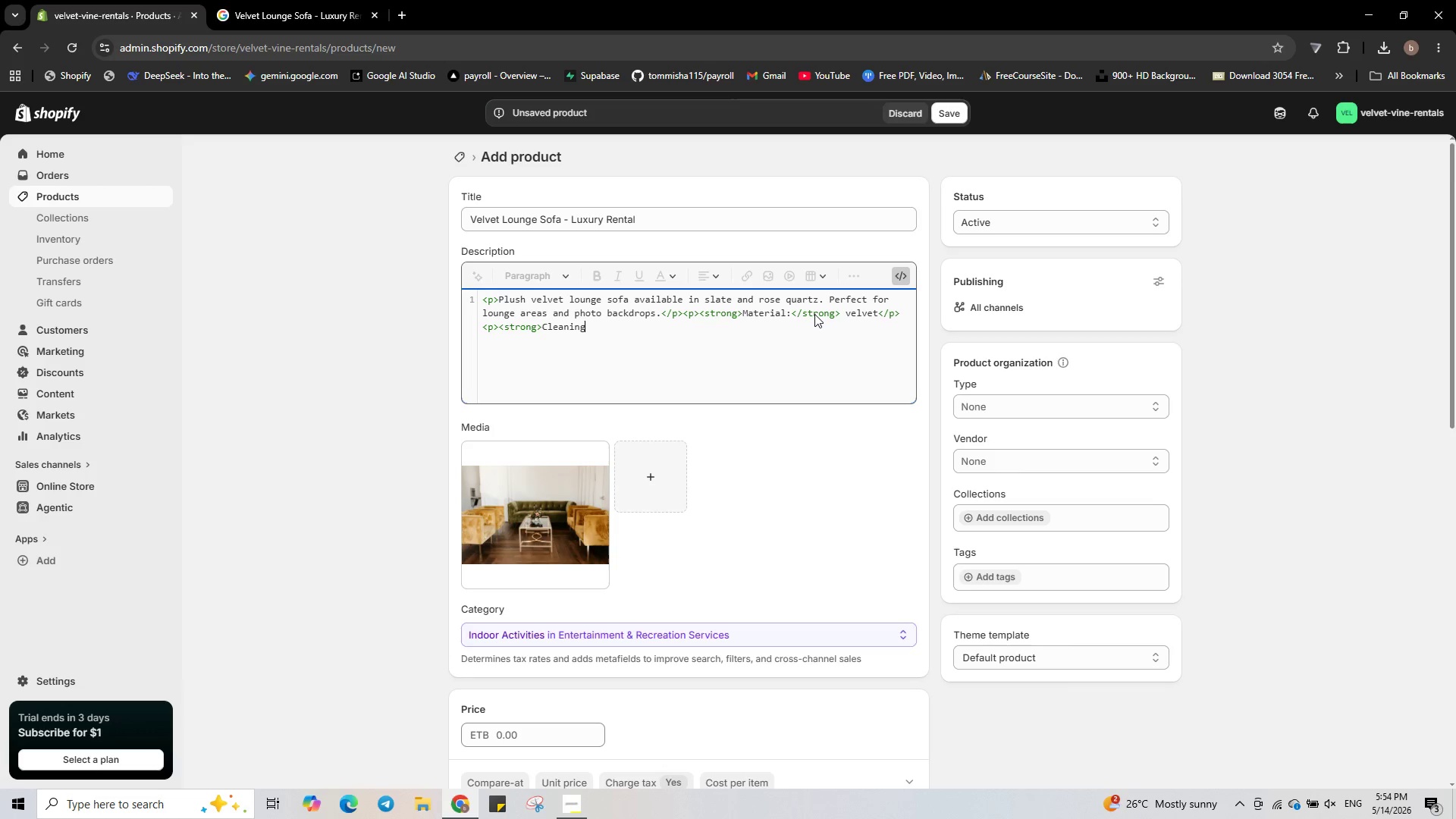 
key(ArrowRight)
 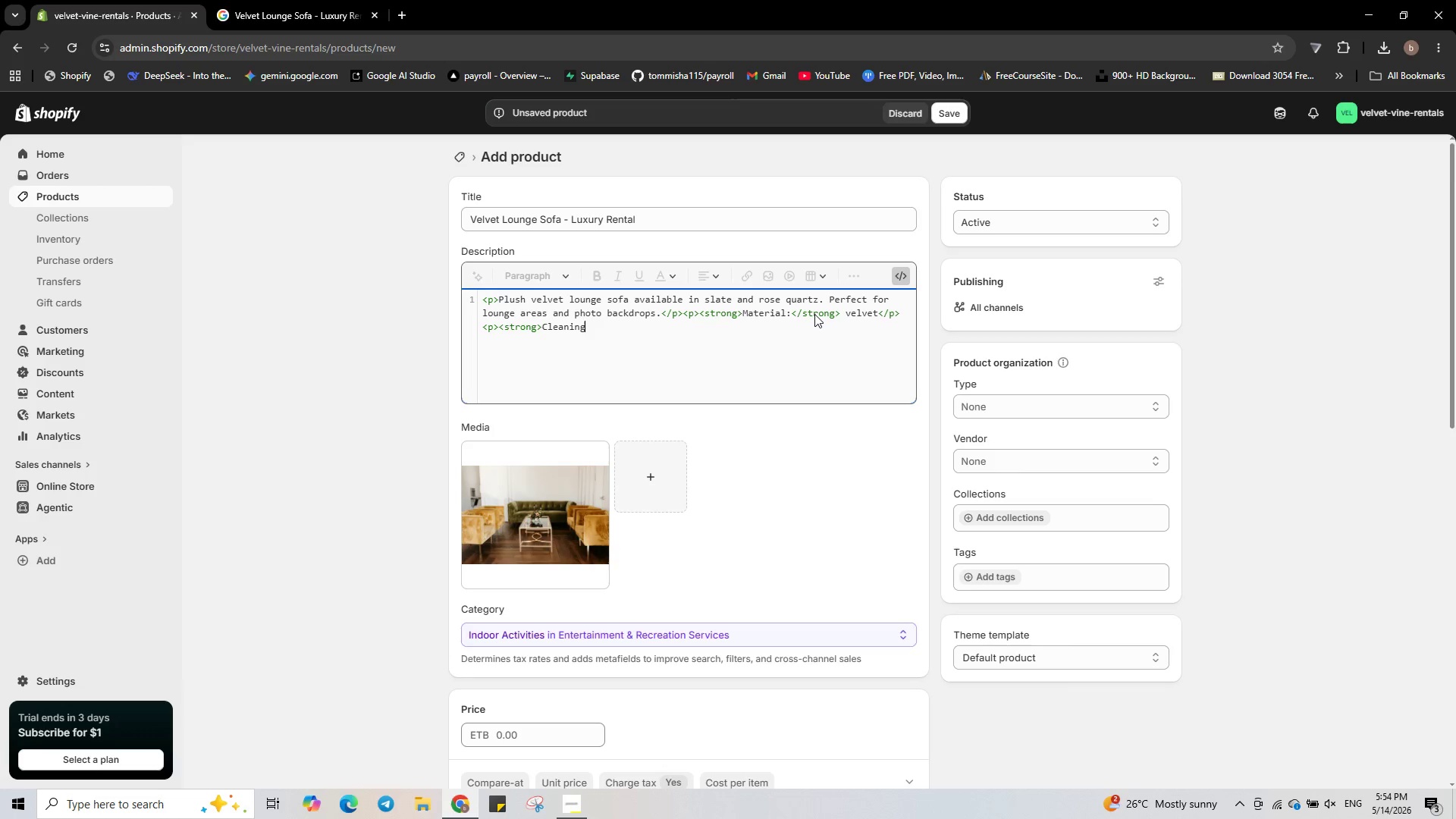 
type( fee:</strog> $40.00</p>)
 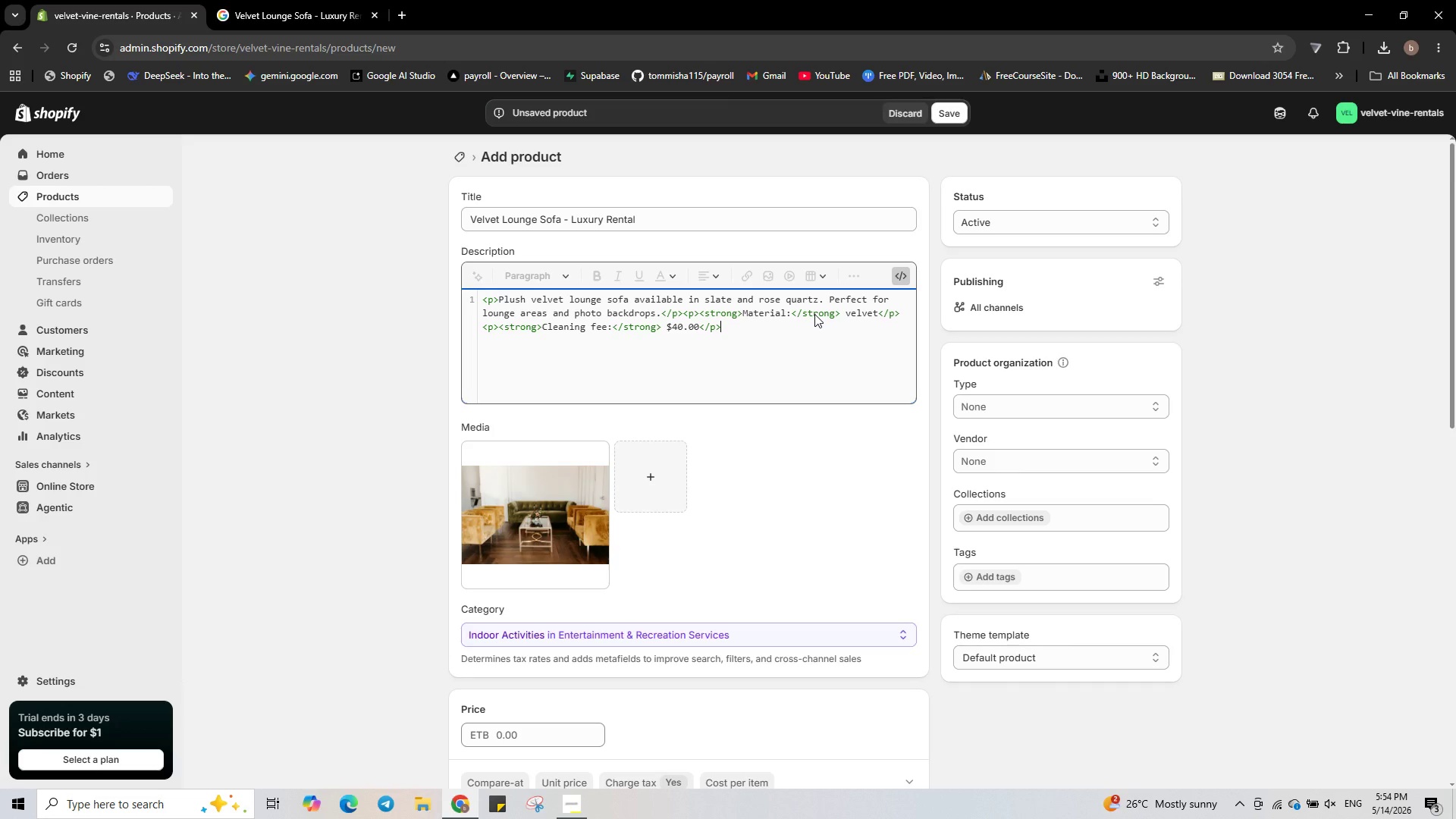 
hold_key(key=N, duration=15.83)
 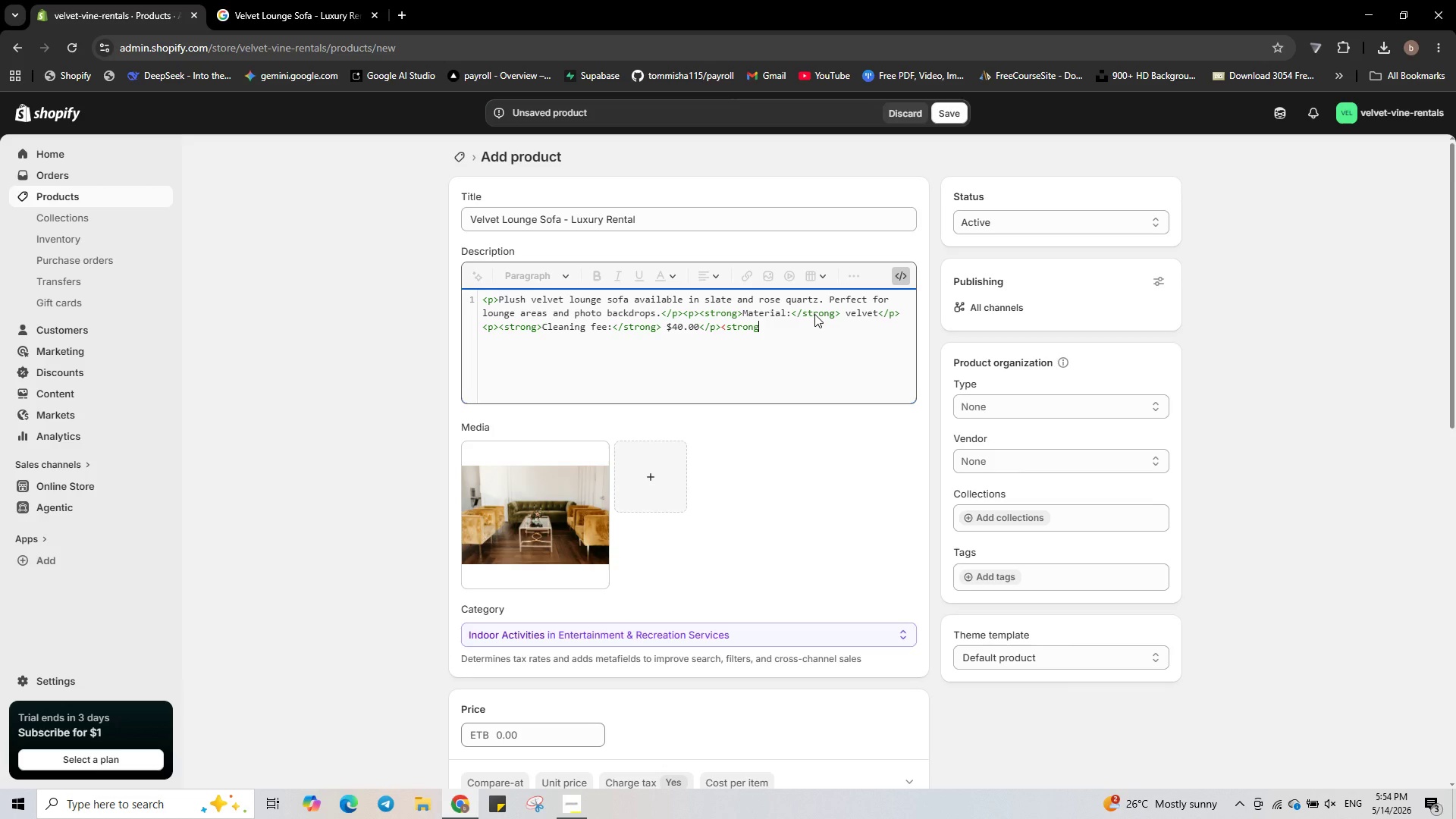 
type(<strog)
 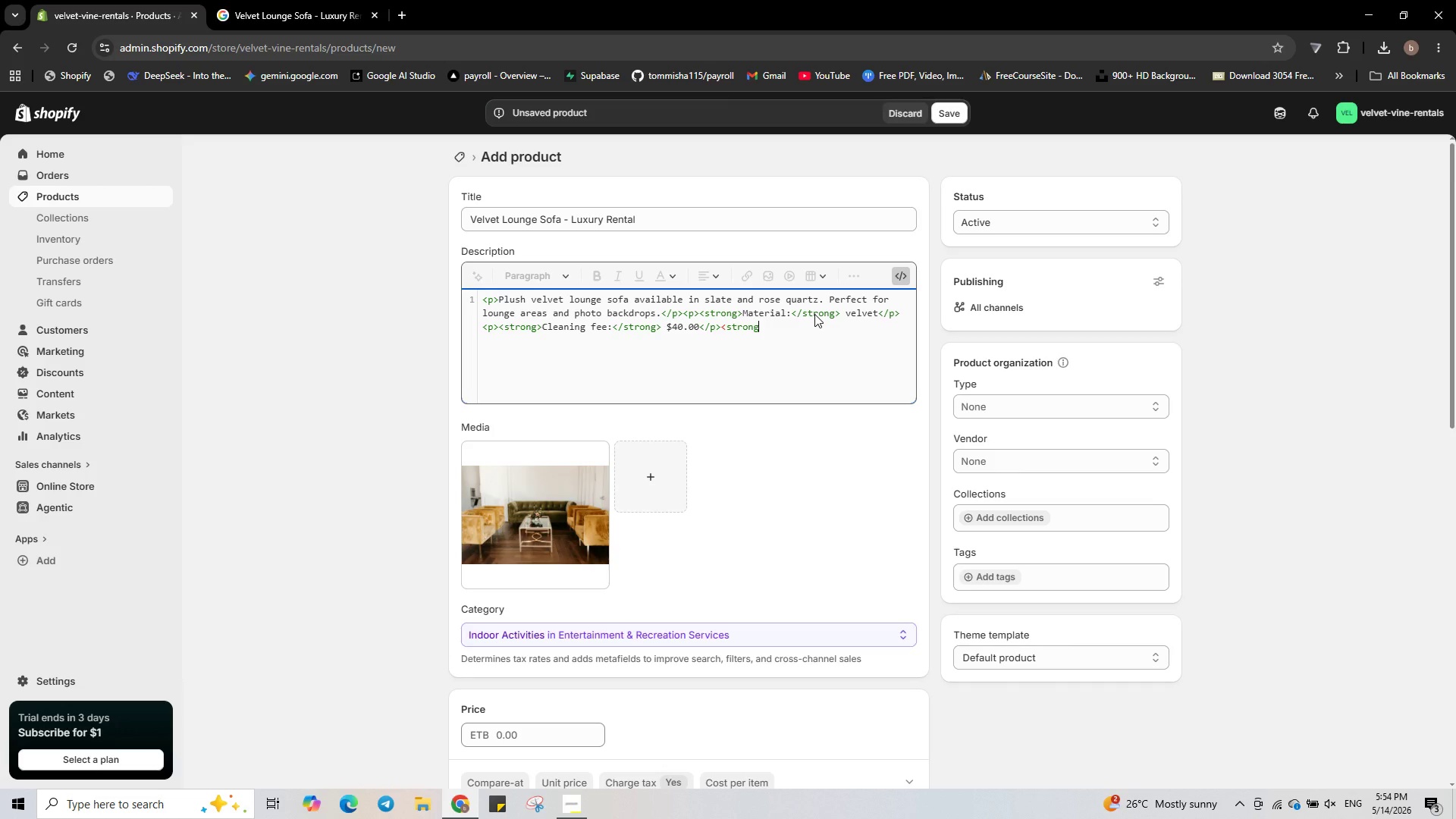 
key(ArrowLeft)
 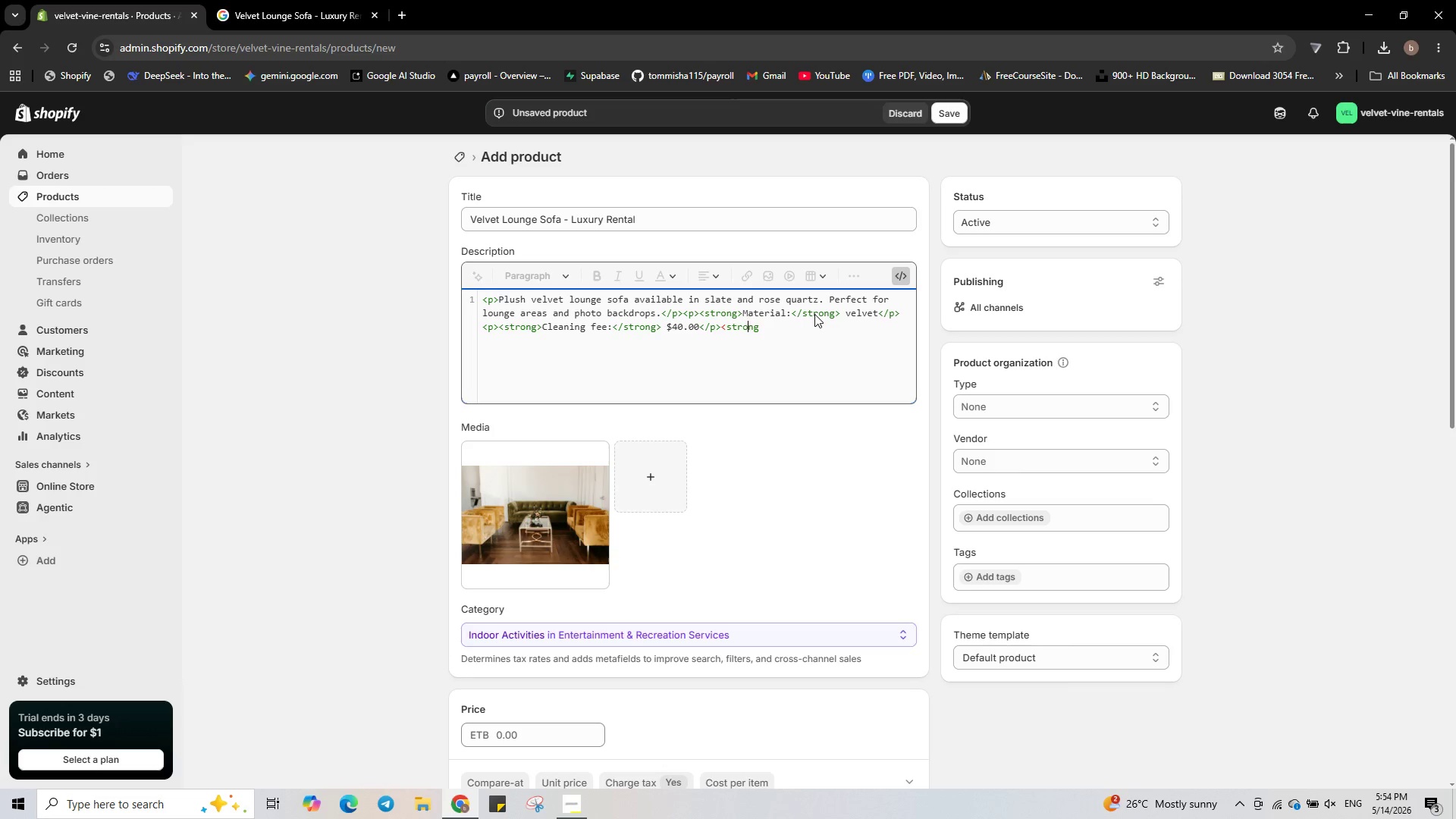 
key(ArrowLeft)
 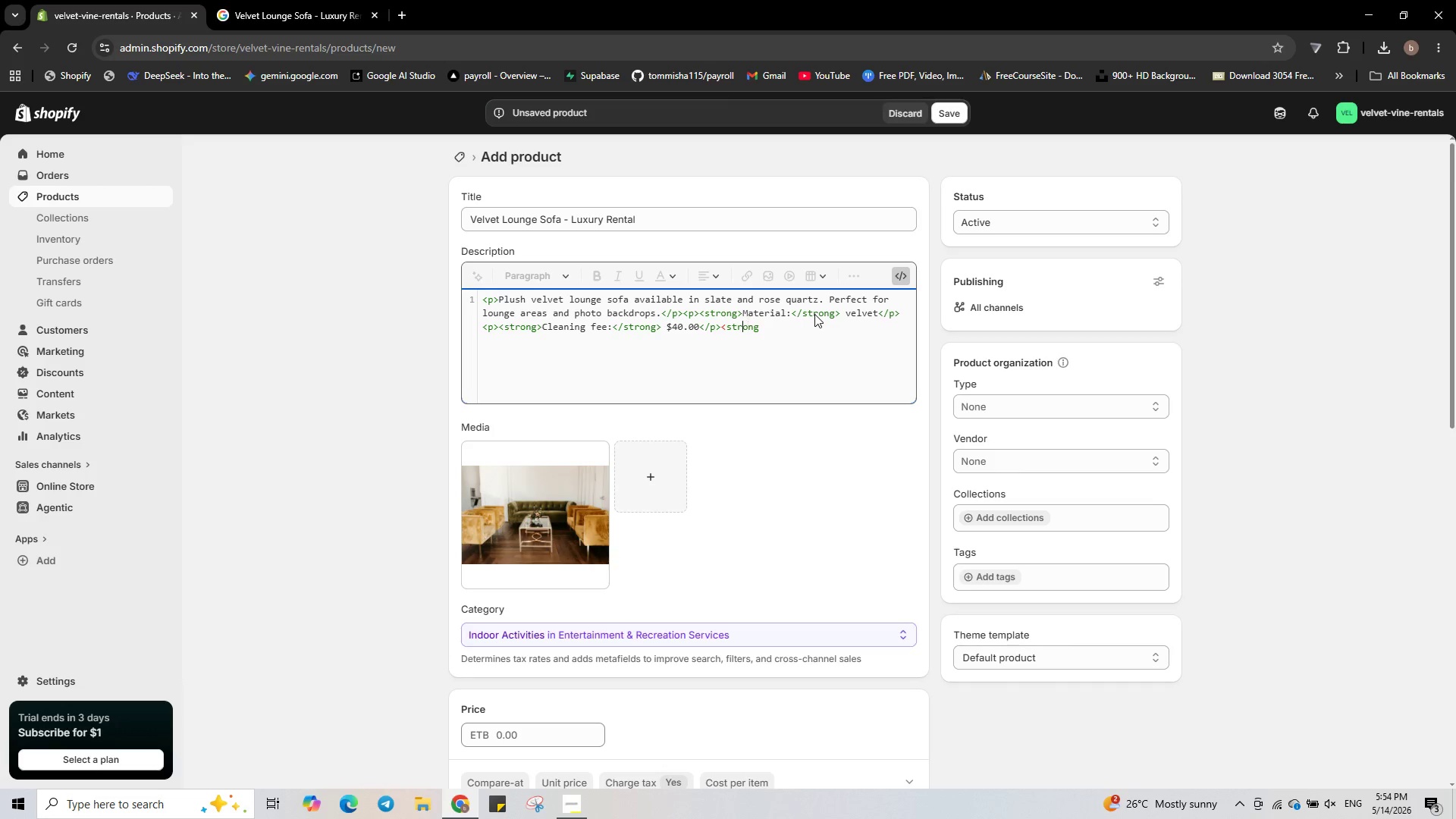 
key(ArrowLeft)
 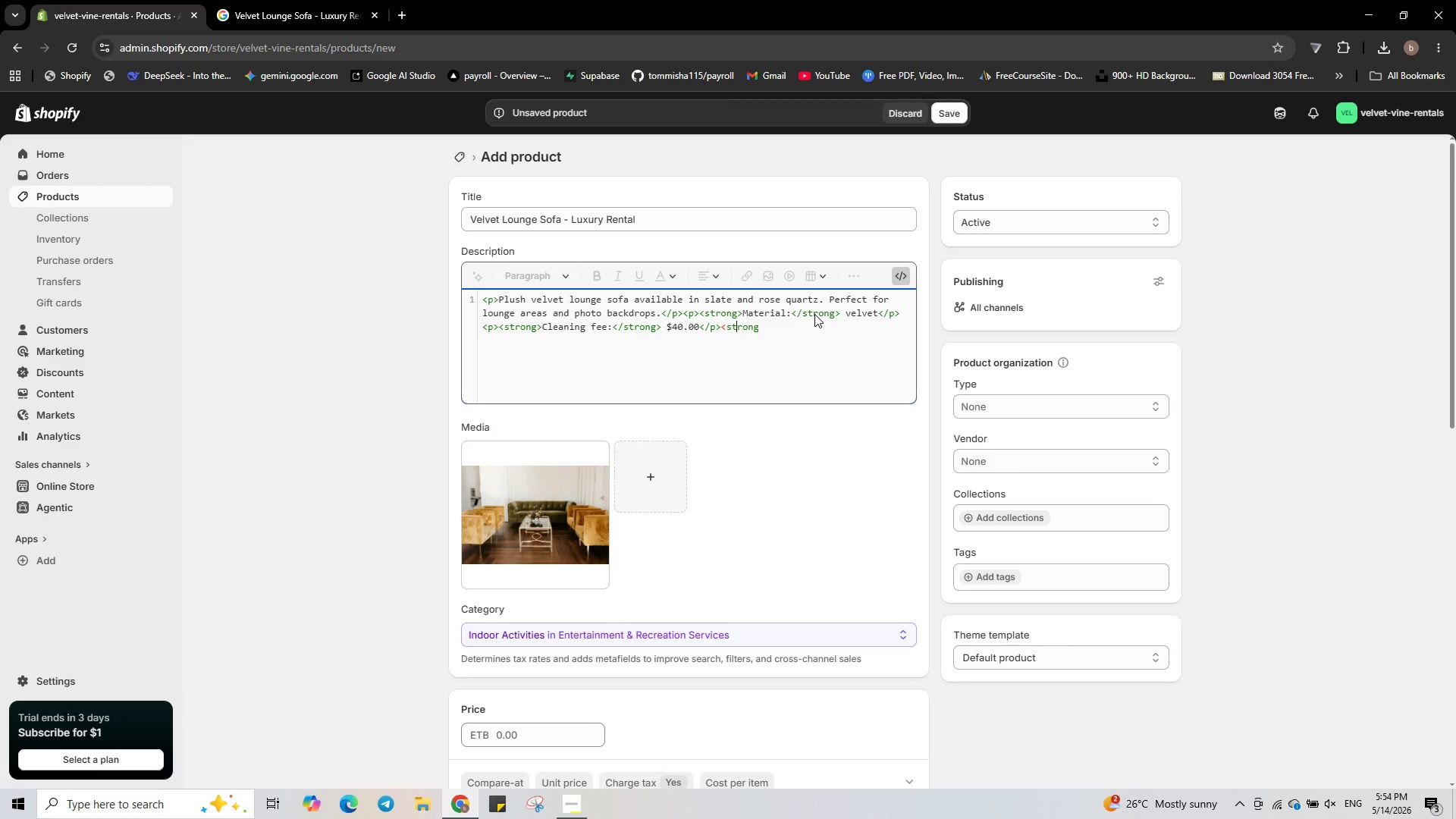 
key(ArrowLeft)
 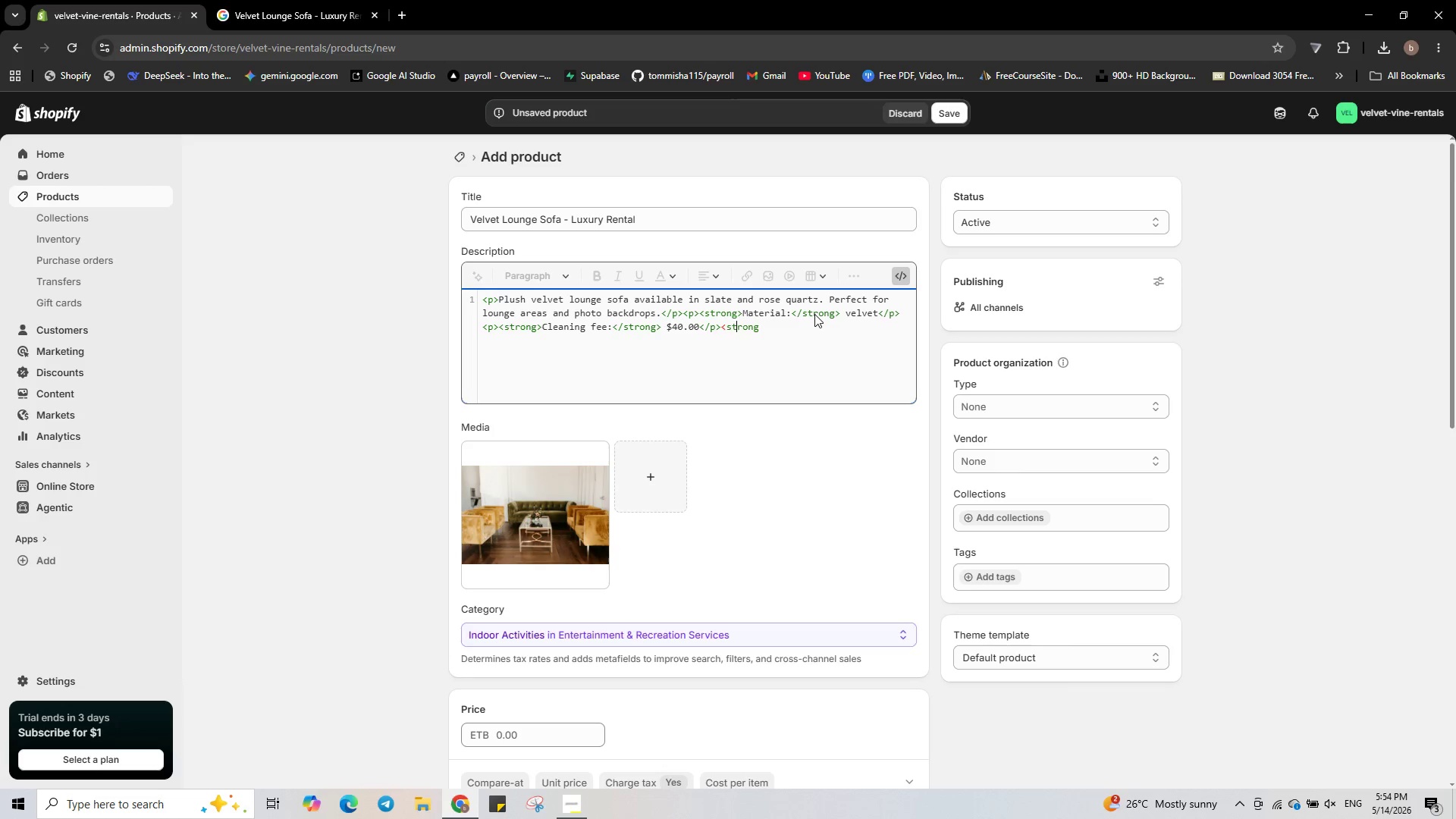 
key(ArrowLeft)
 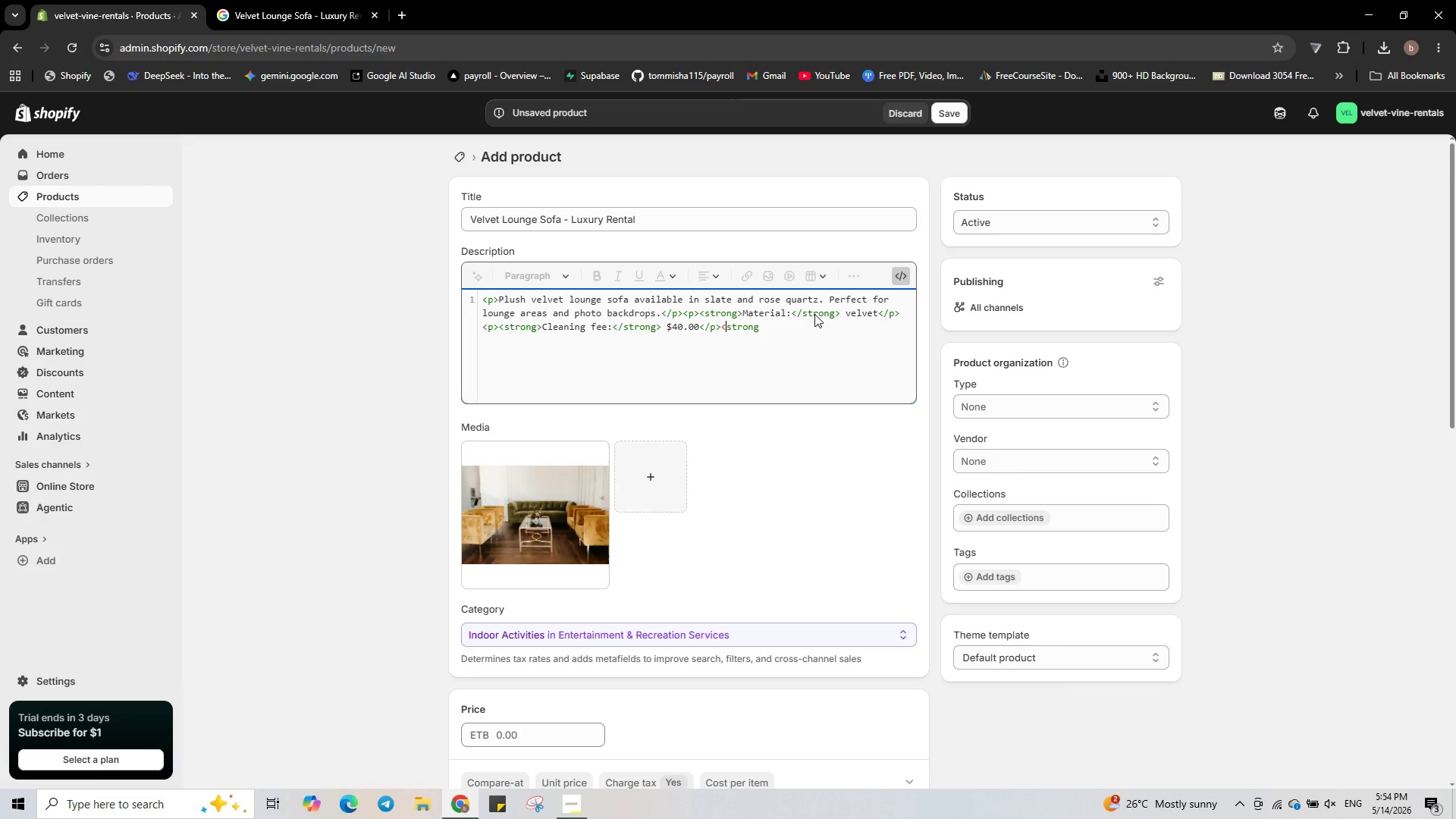 
key(ArrowLeft)
 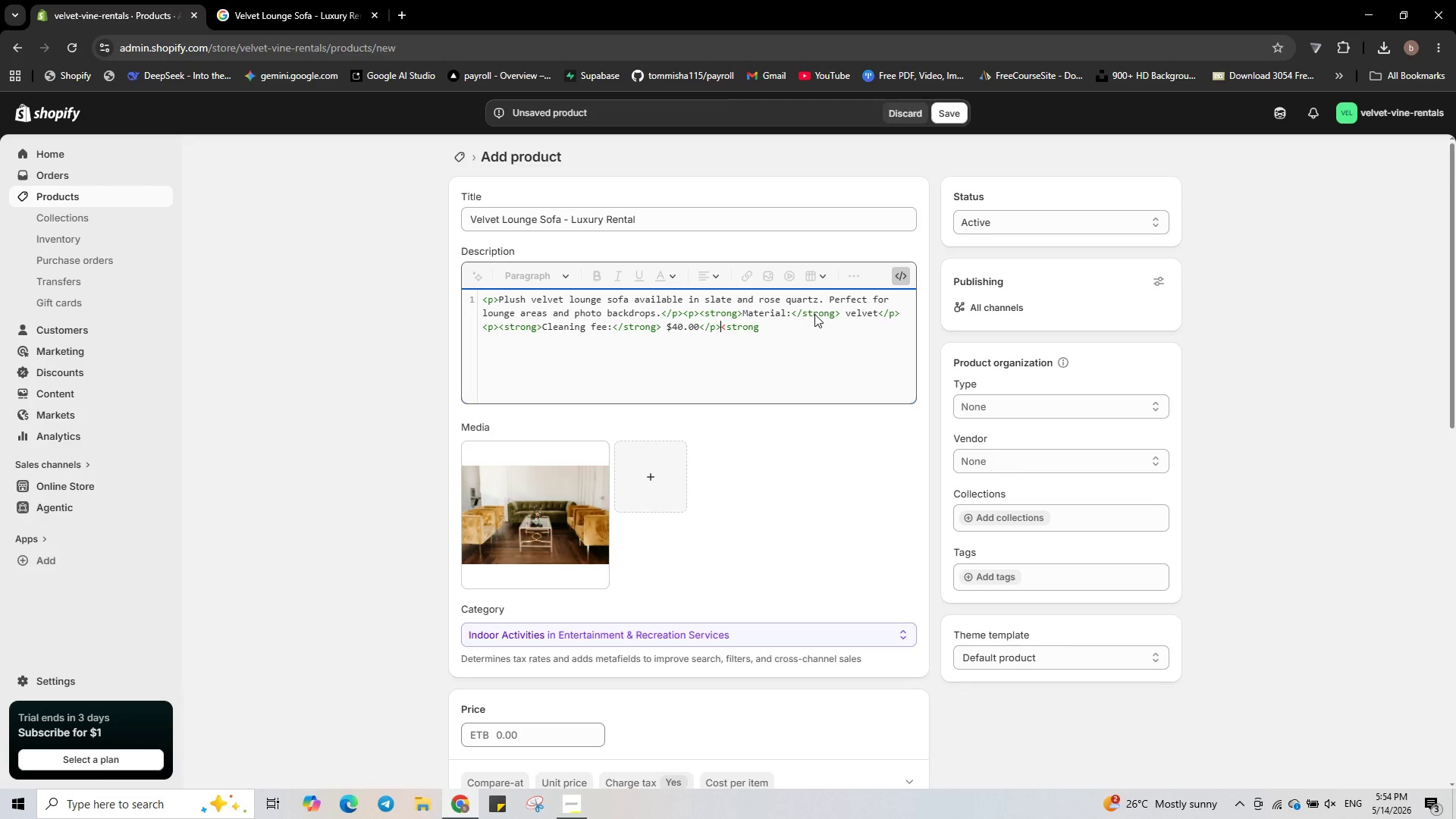 
key(ArrowLeft)
 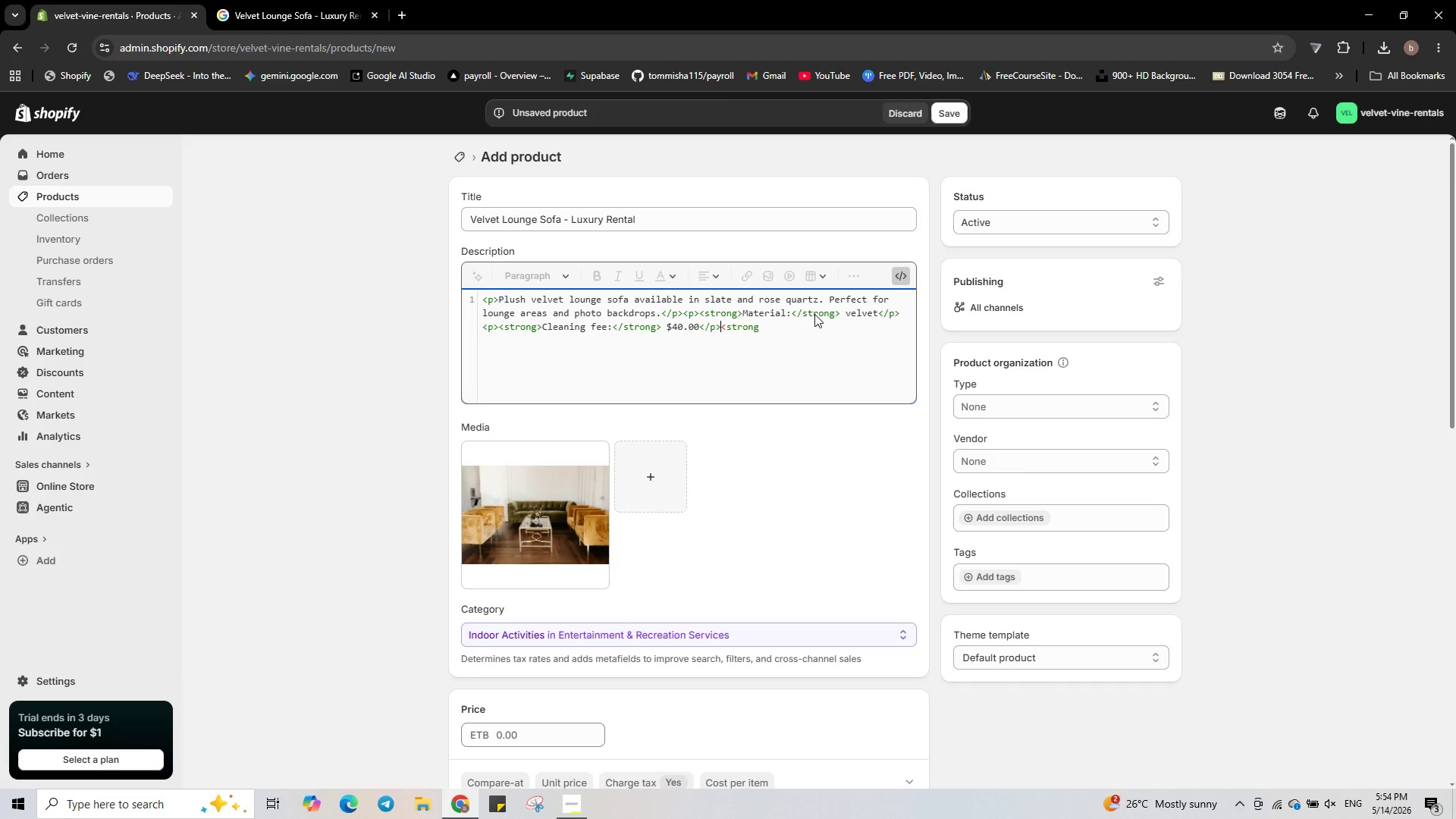 
type(<p>>Weight)
 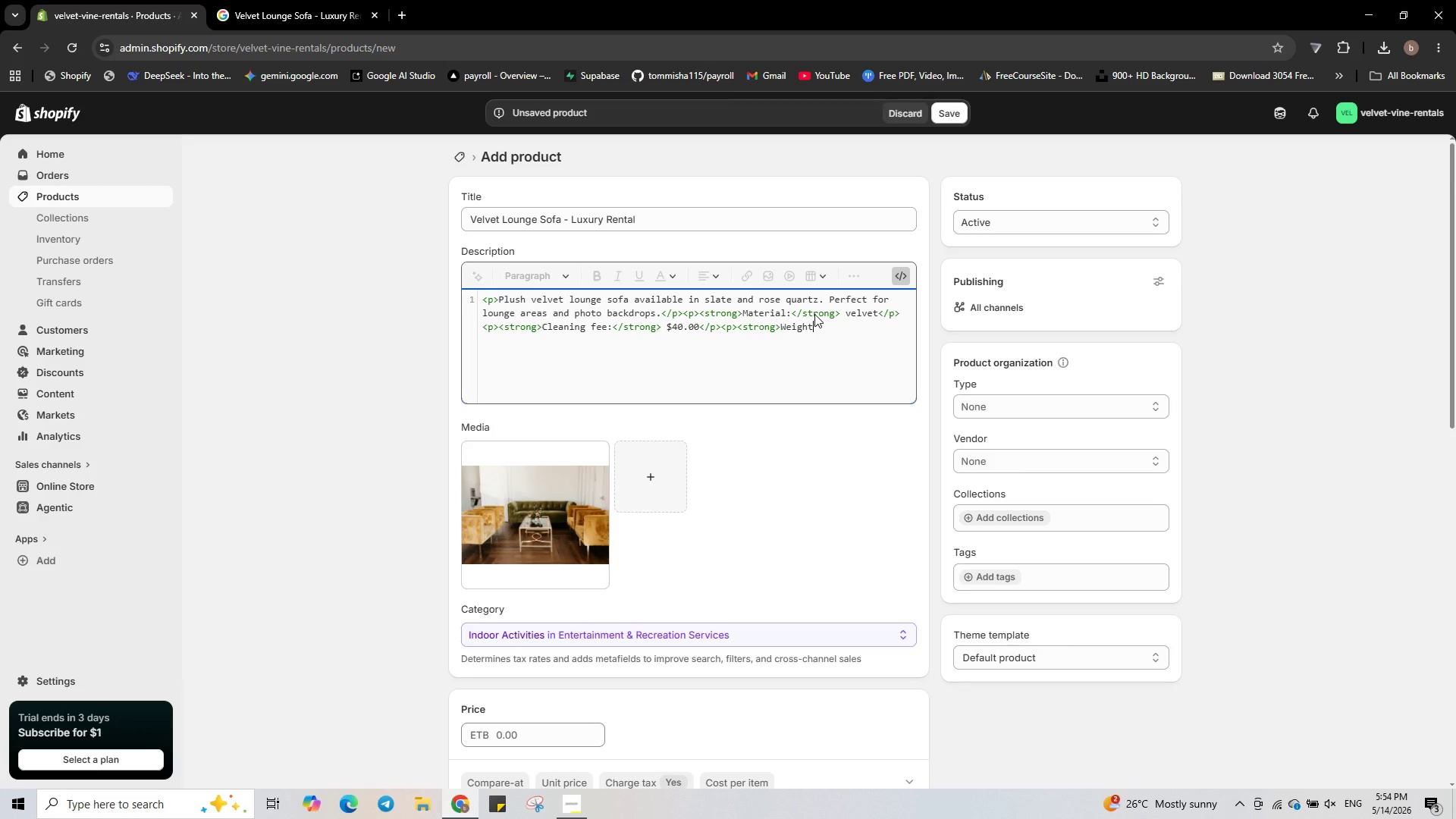 
hold_key(key=ArrowRight, duration=0.73)
 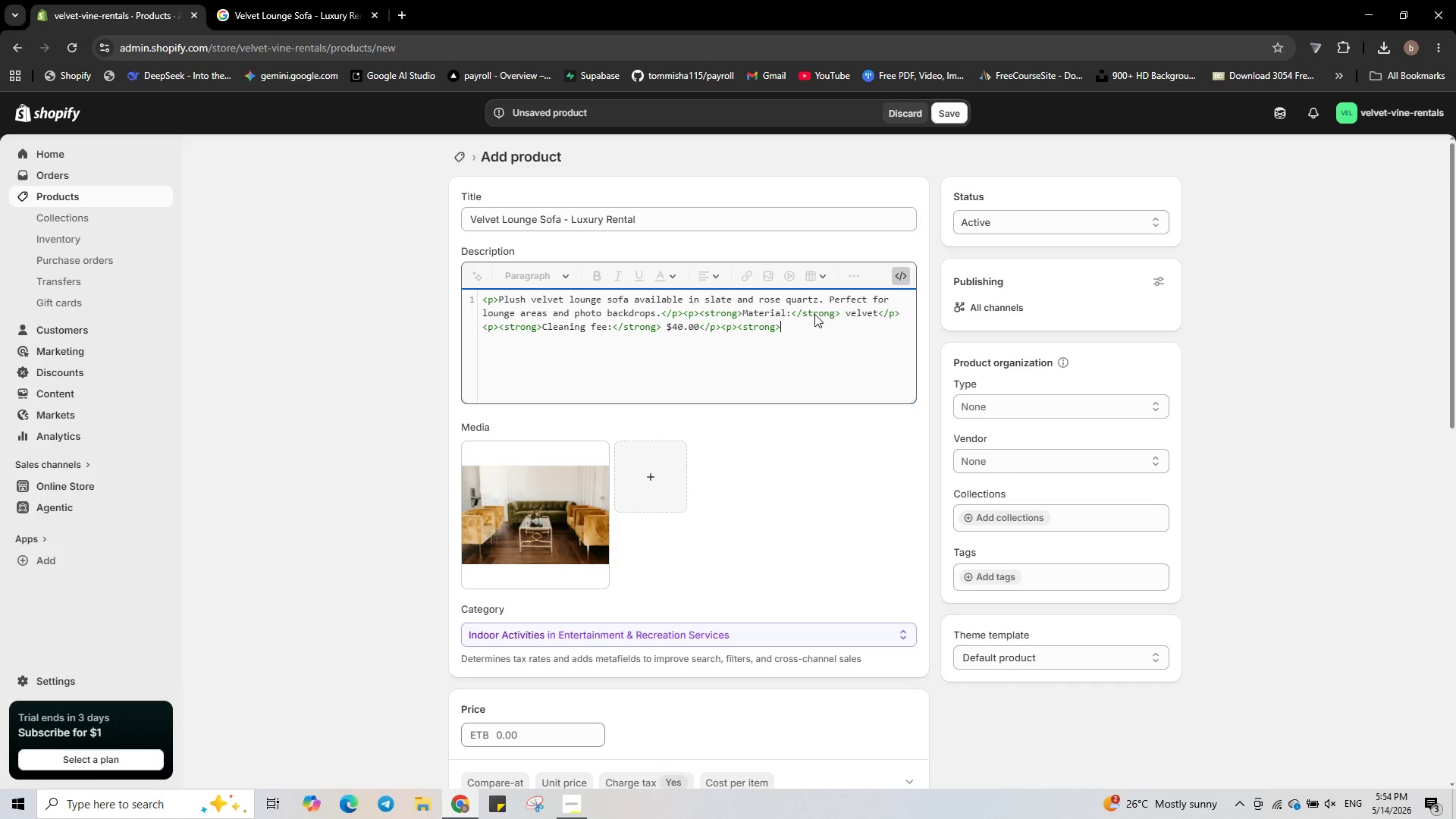 
type(:</strong> 48.)
key(Backspace)
type(kh)
key(Backspace)
key(Backspace)
type( kg </p>)
 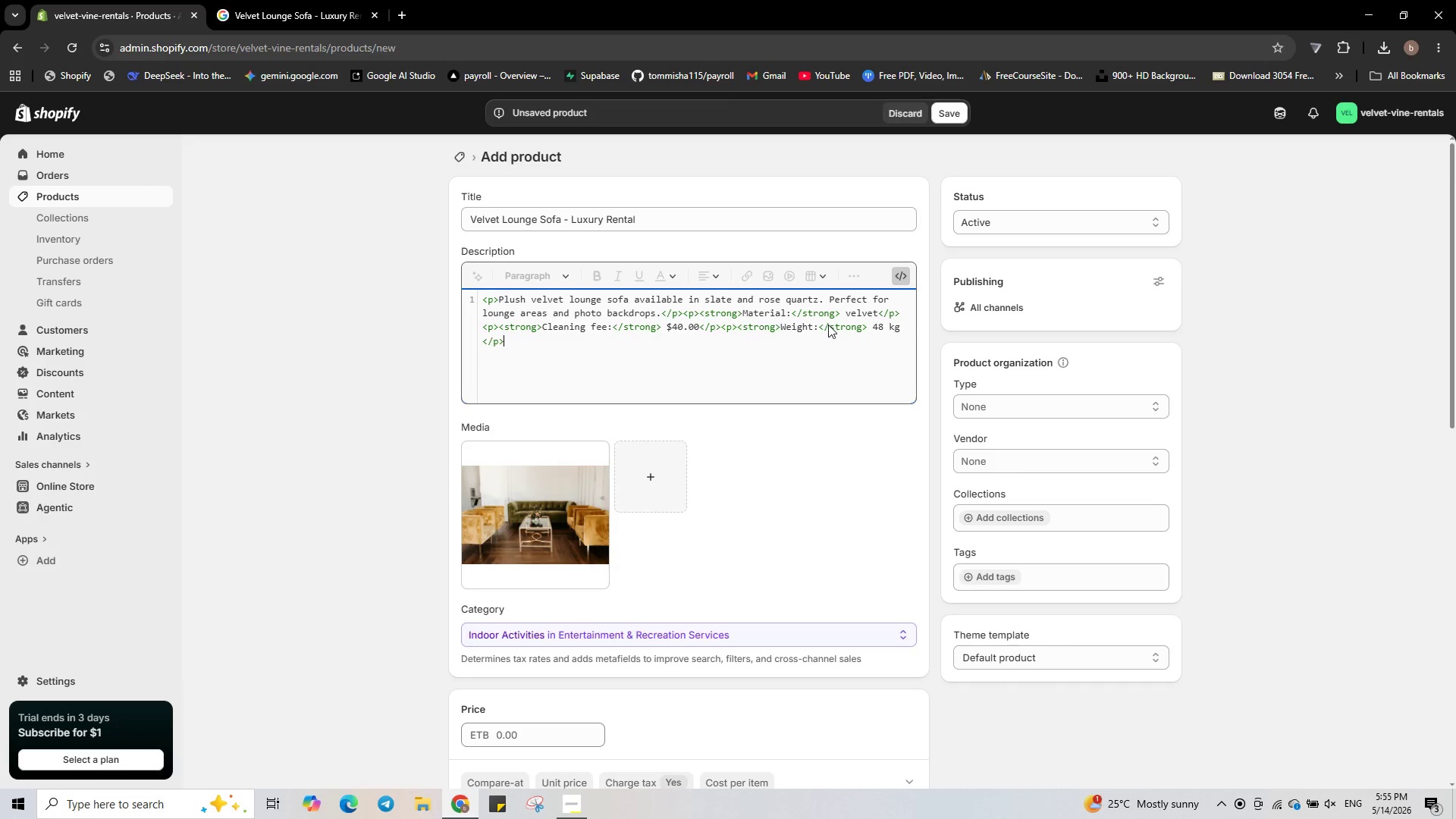 
wait(9.27)
 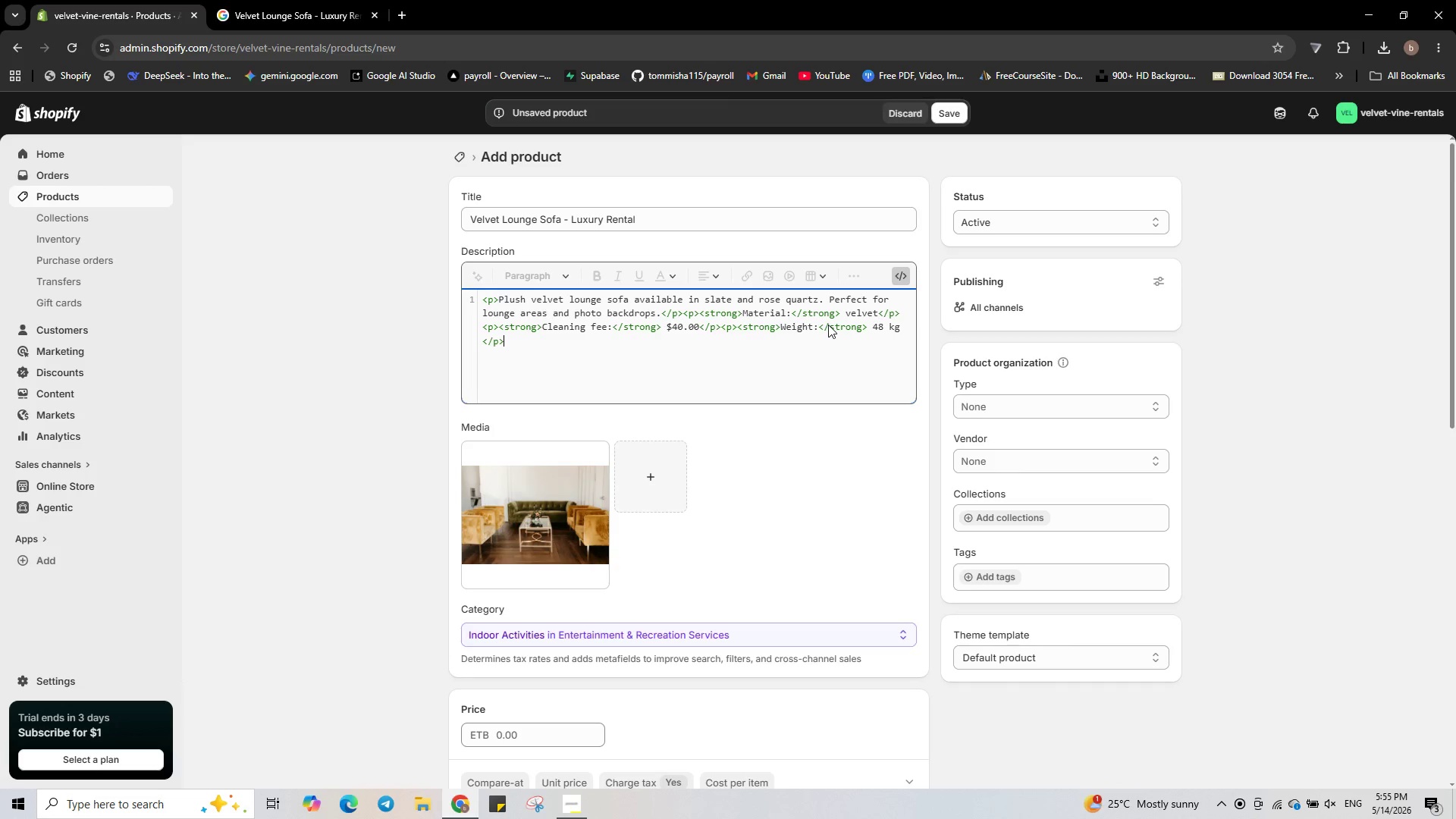 
left_click([993, 459])
 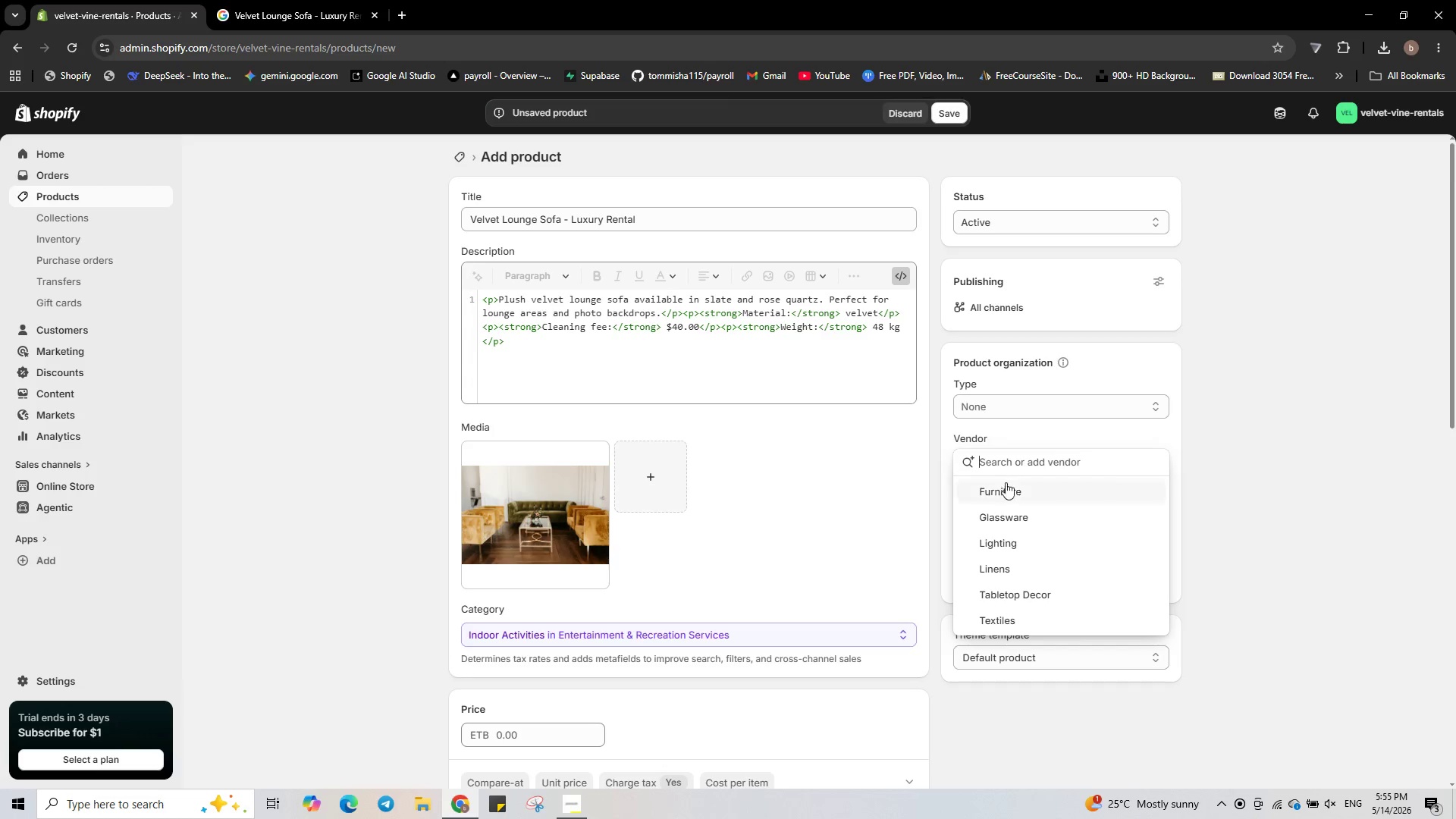 
left_click([1009, 487])
 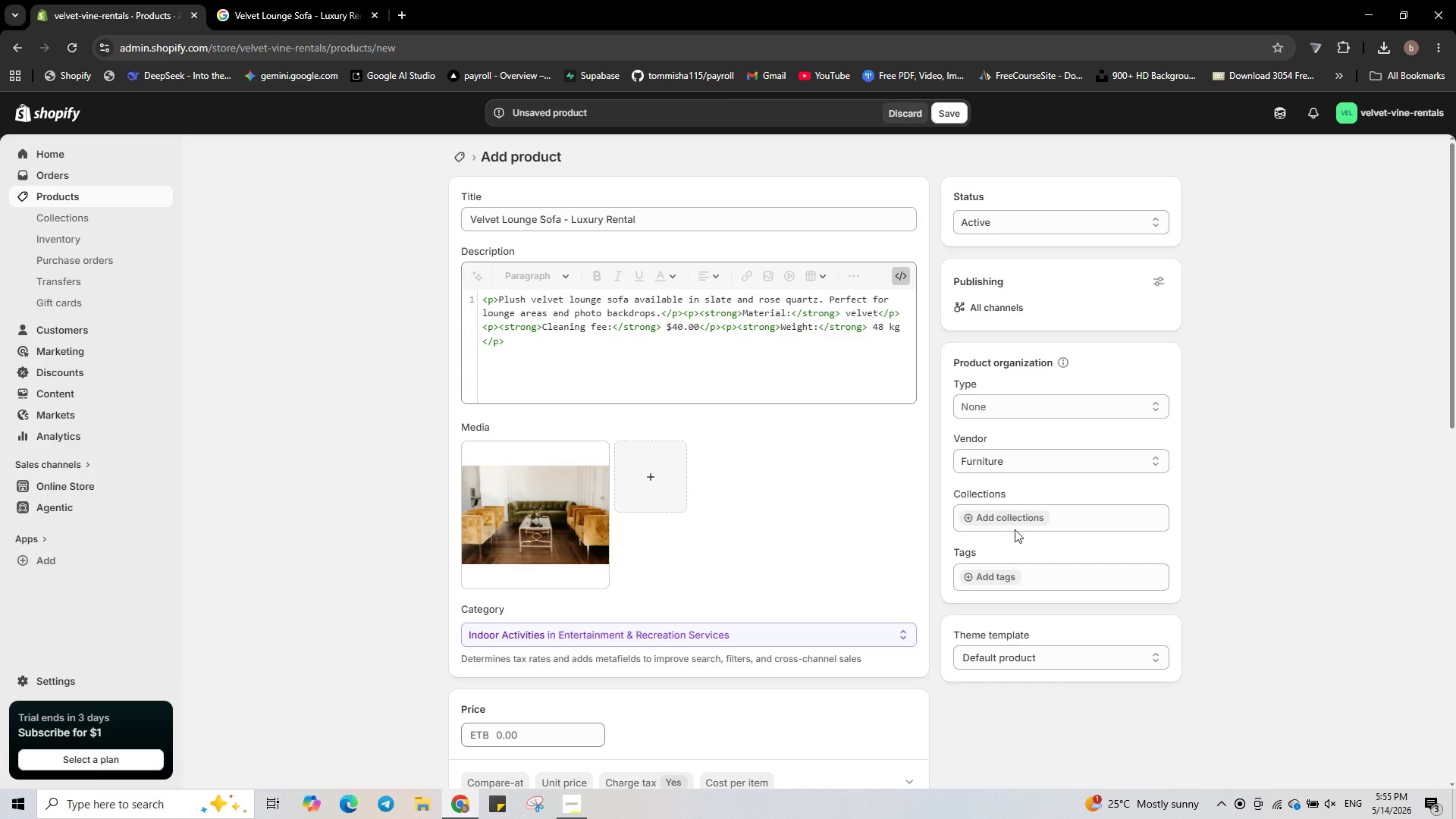 
left_click([987, 582])
 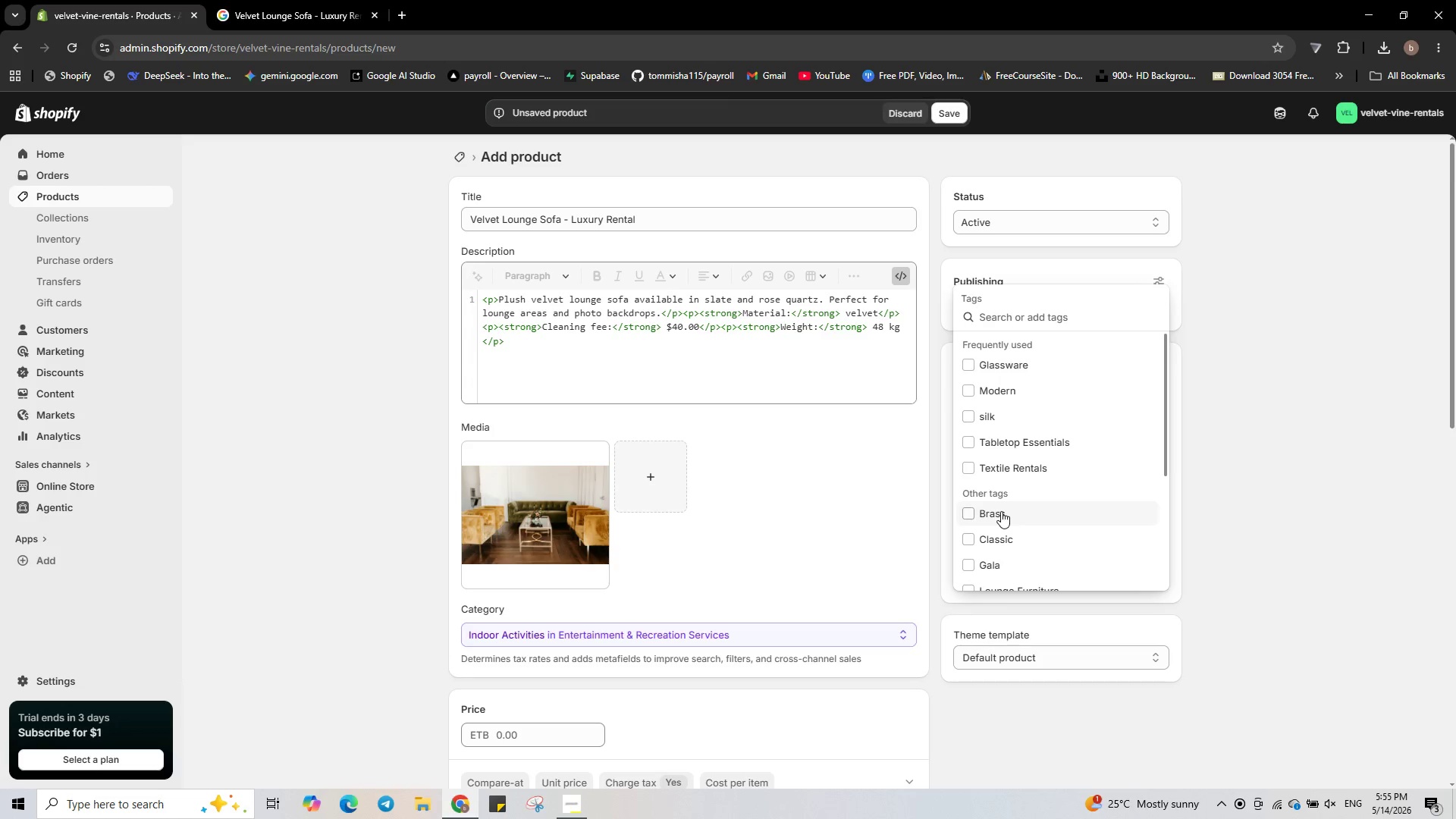 
scroll: coordinate [1001, 511], scroll_direction: down, amount: 1.0
 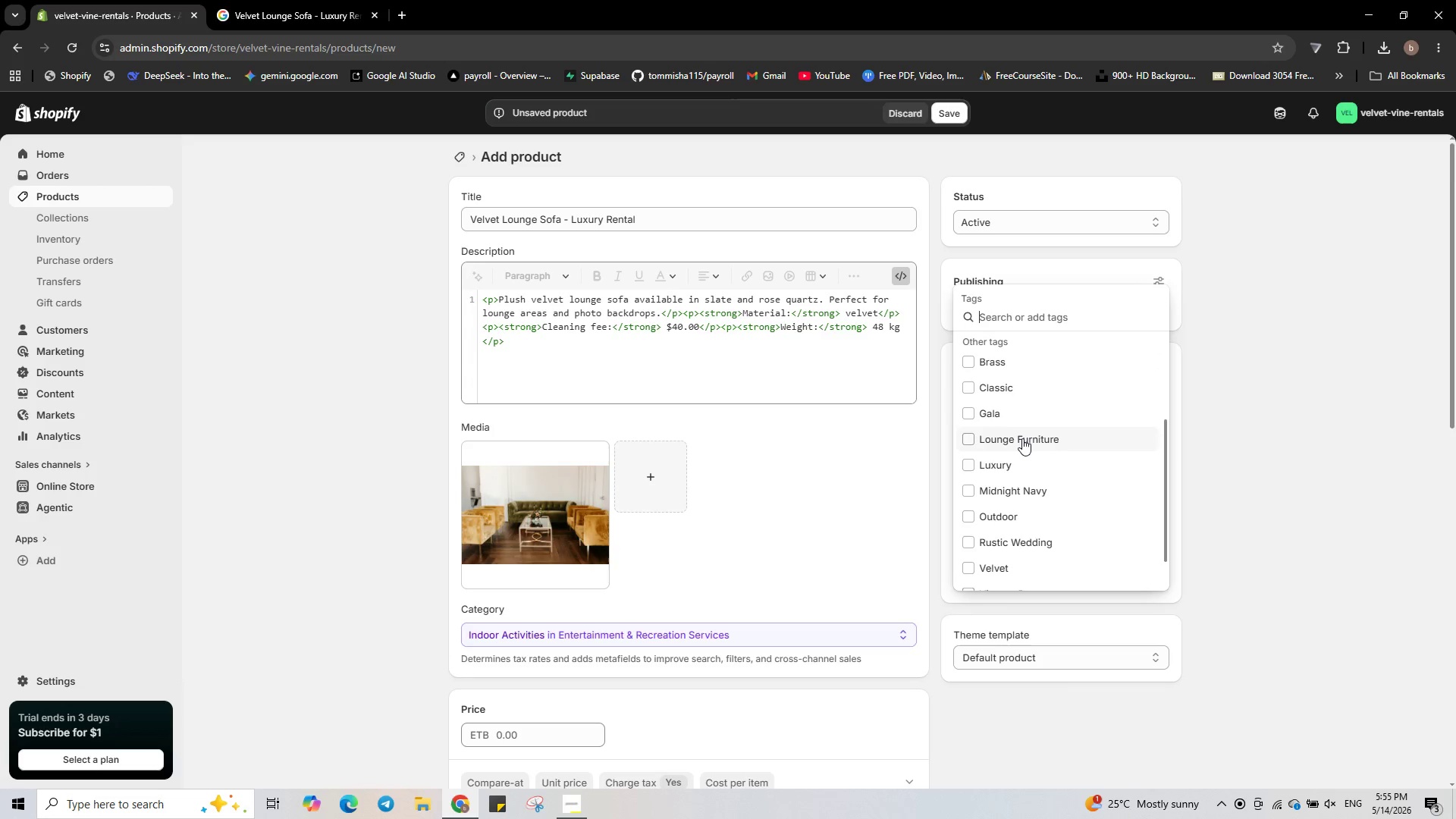 
left_click([1022, 438])
 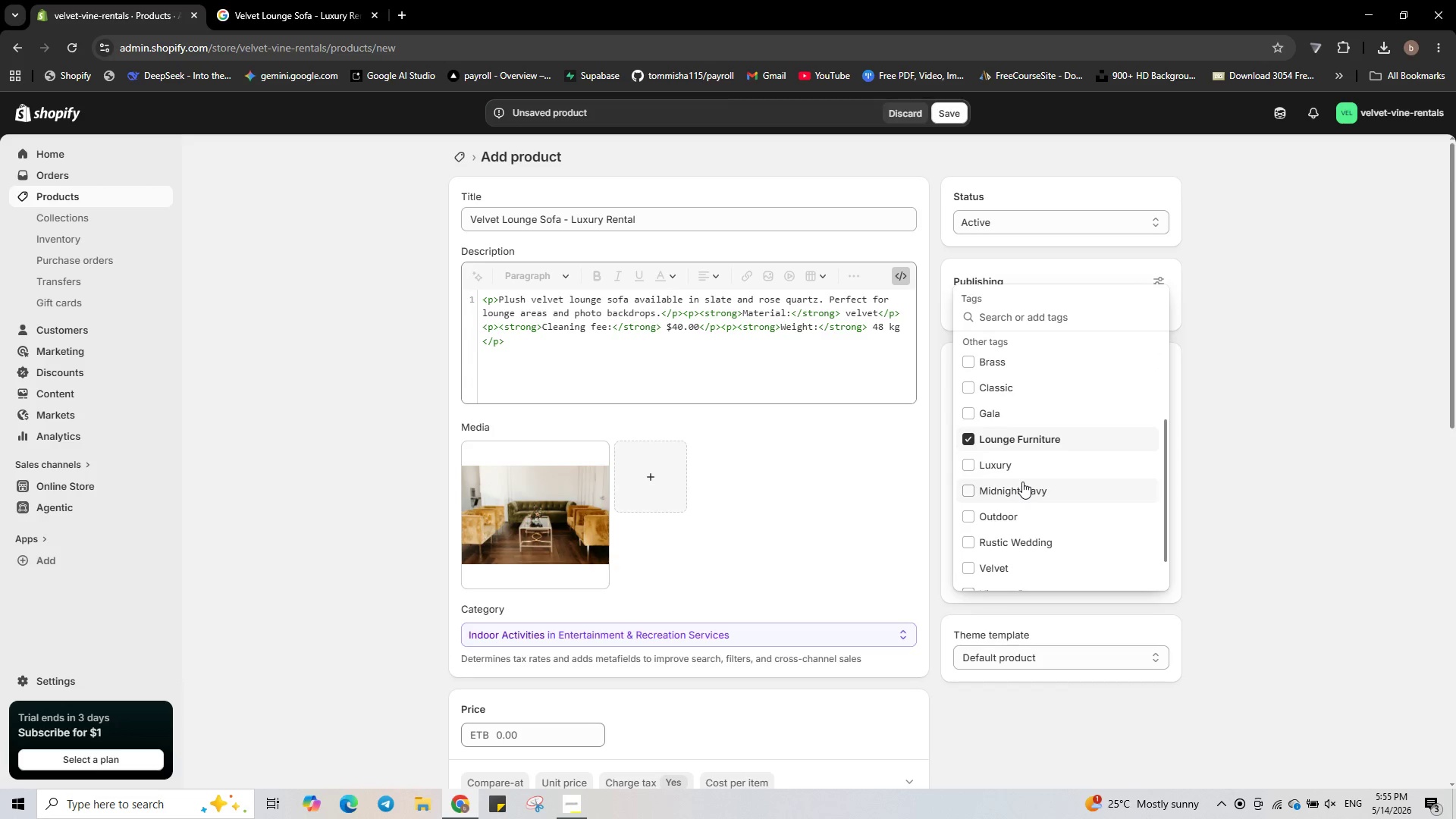 
scroll: coordinate [1022, 482], scroll_direction: down, amount: 2.0
 